 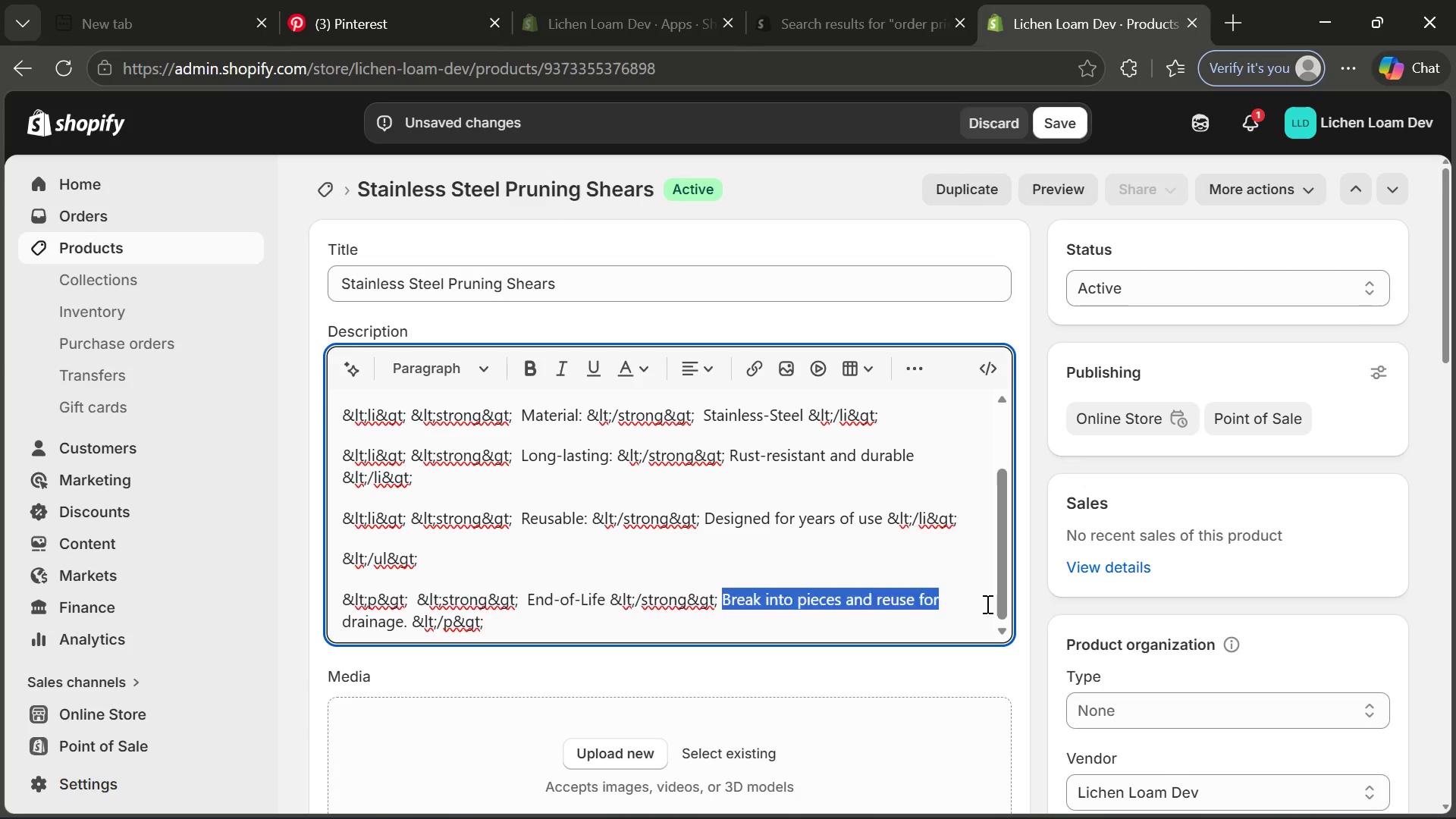 
key(Backspace)
 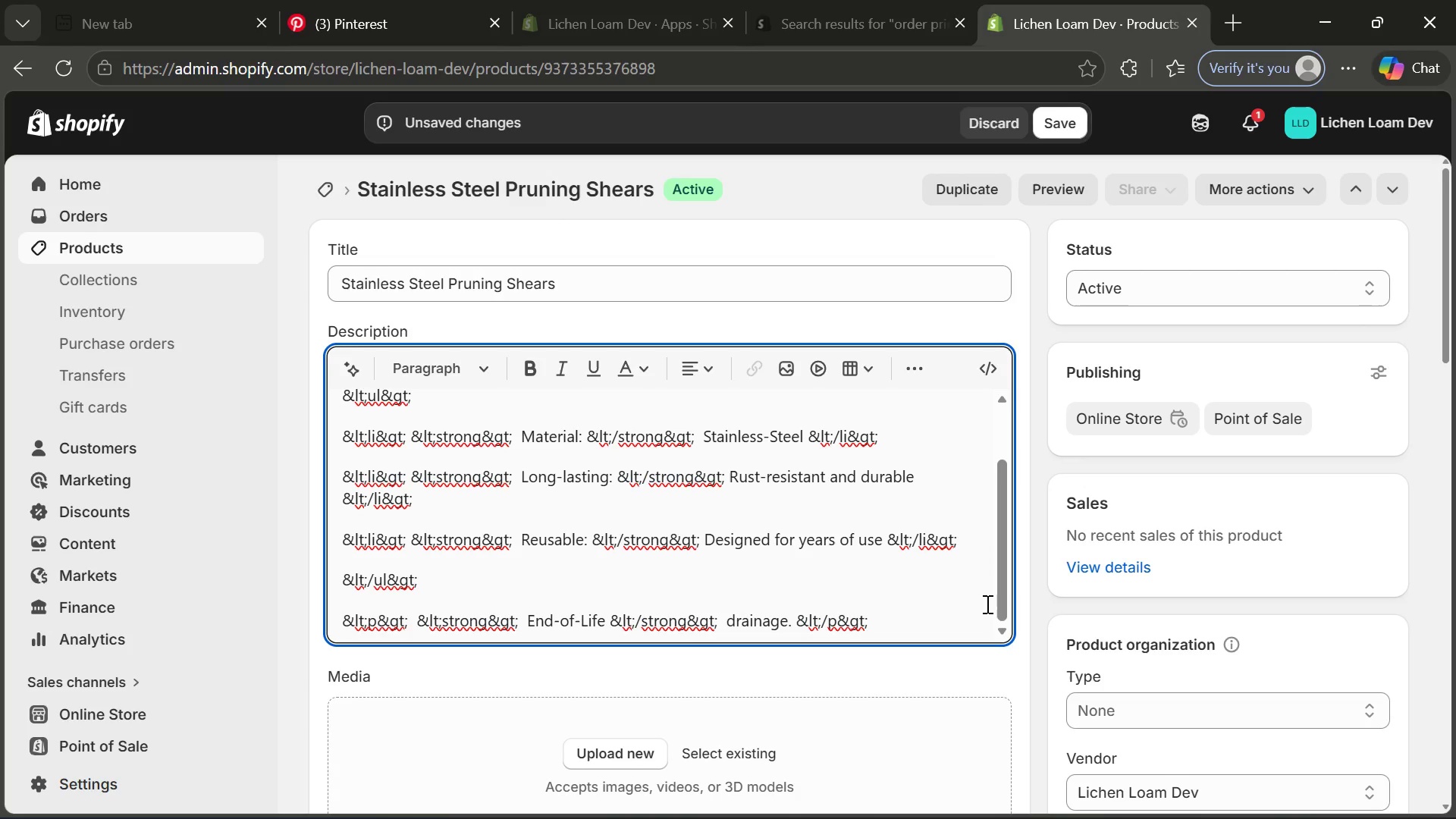 
key(Backspace)
 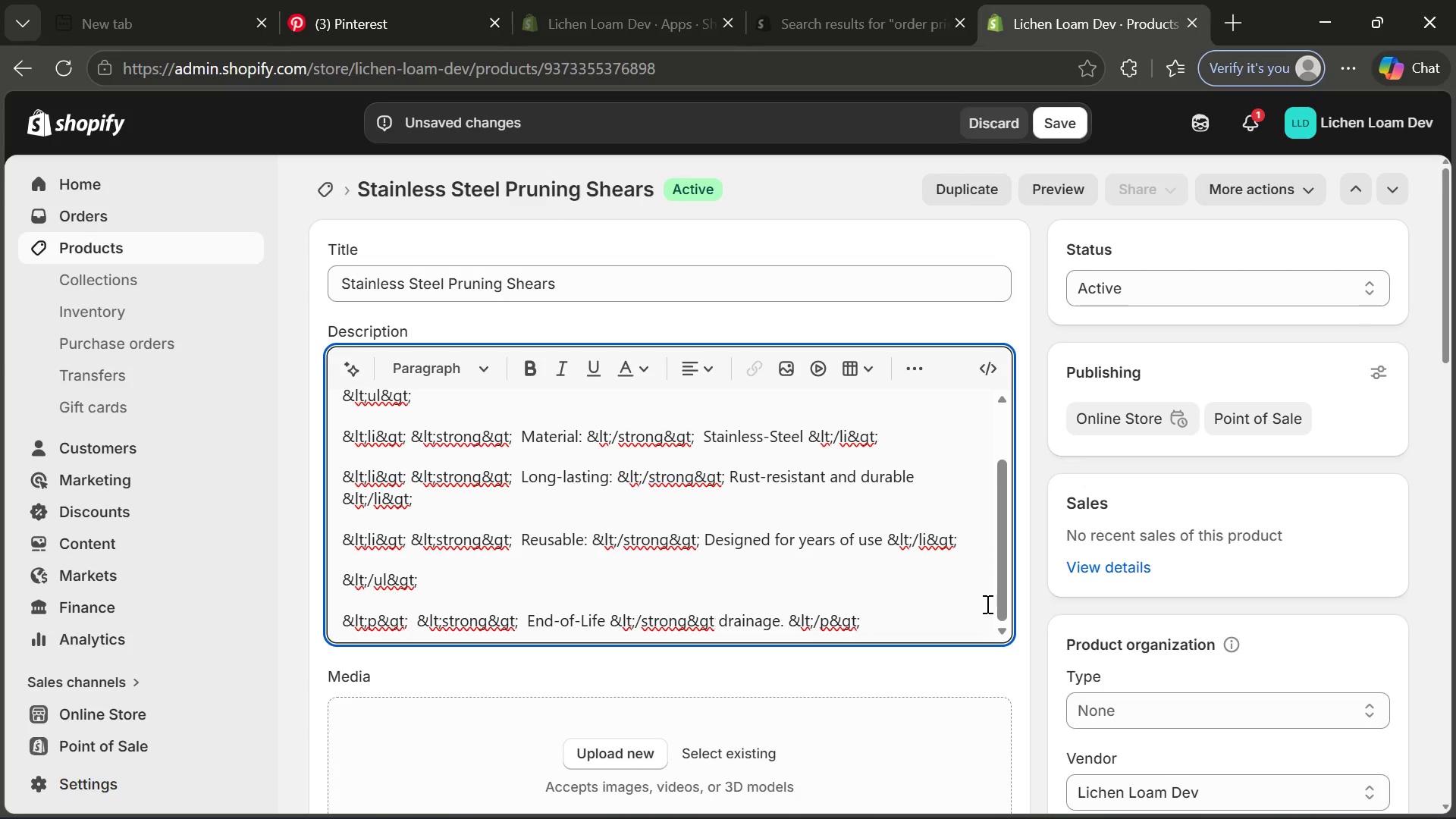 
key(Backspace)
 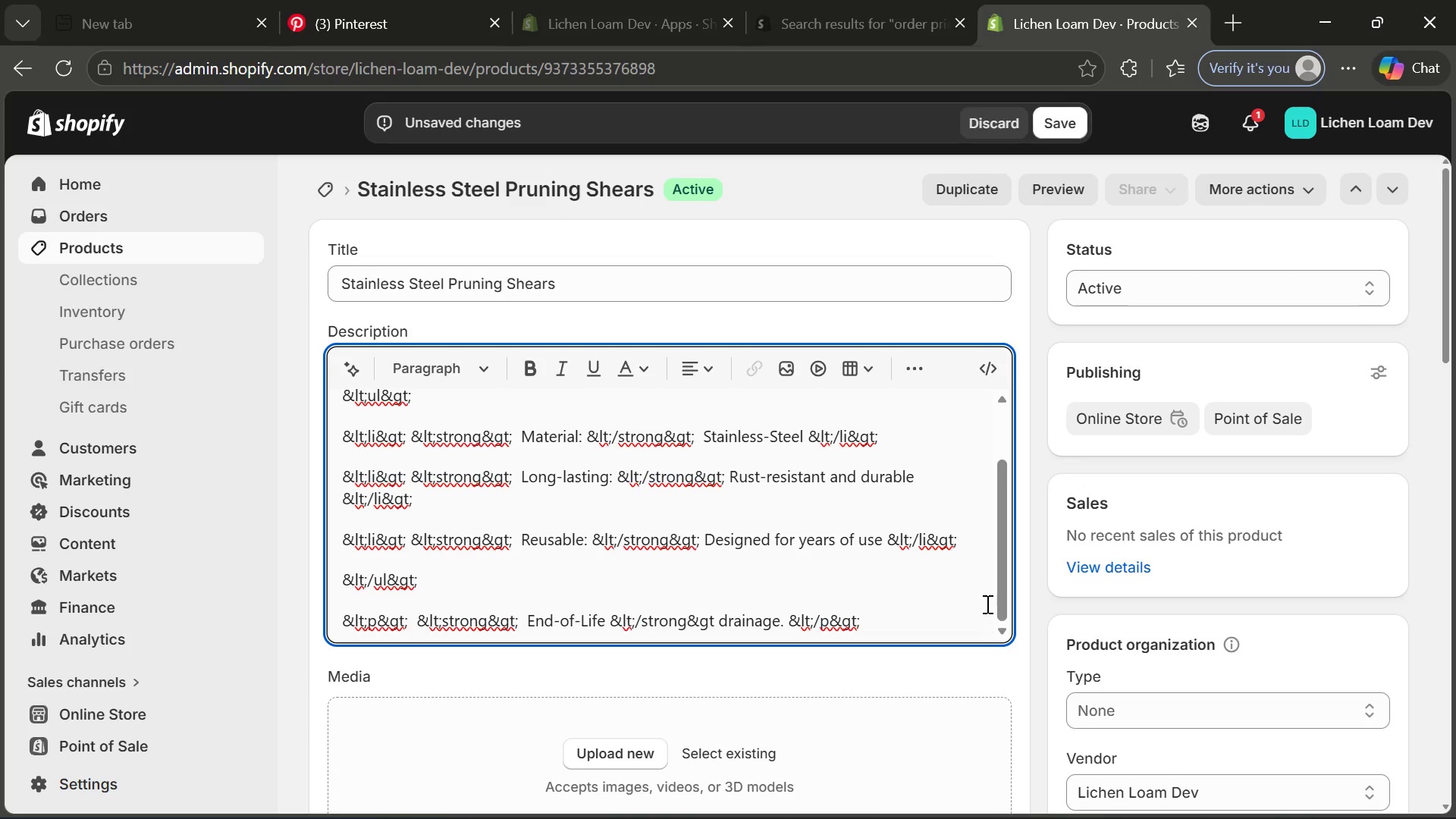 
key(Control+ControlLeft)
 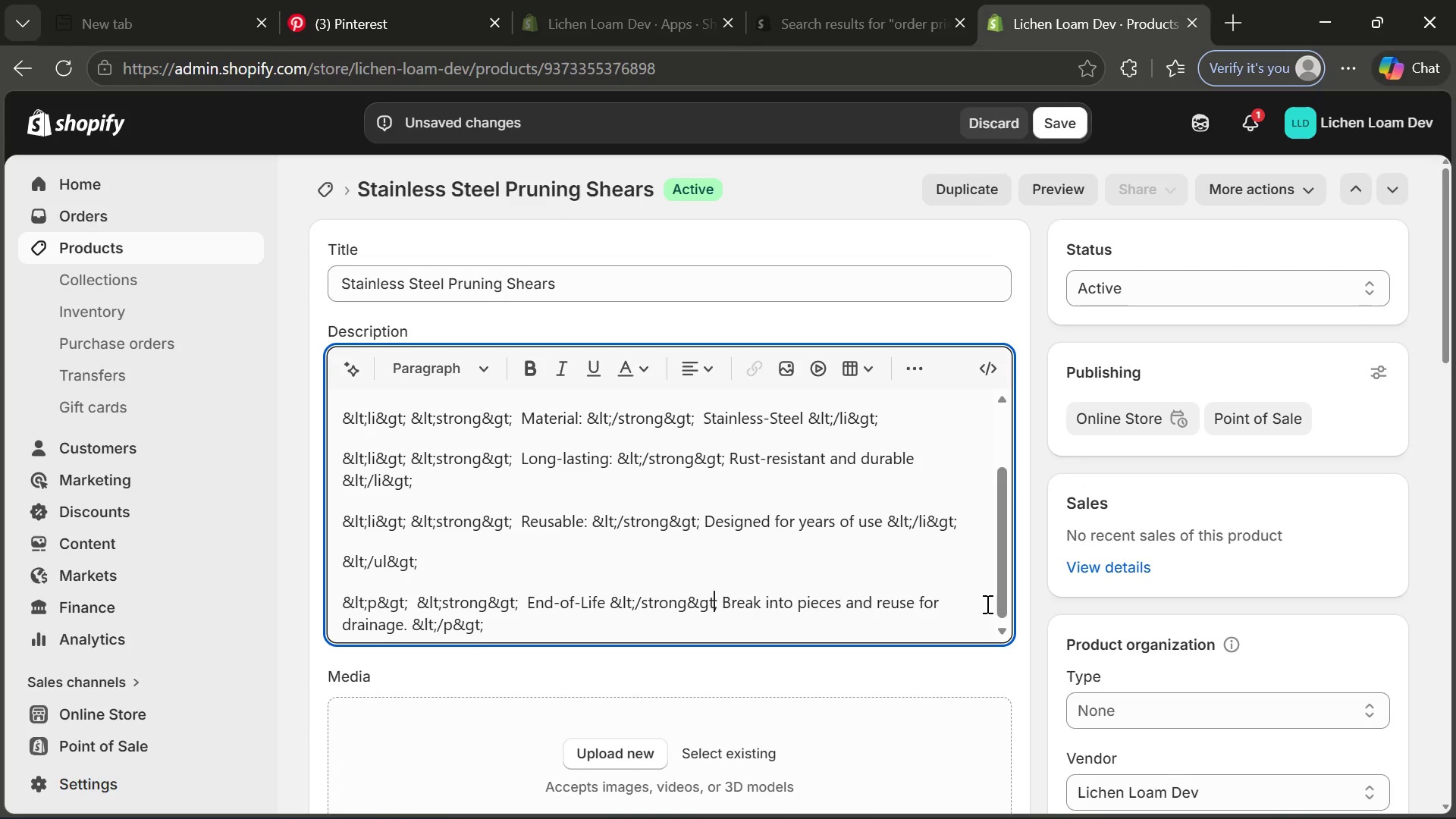 
key(Control+Z)
 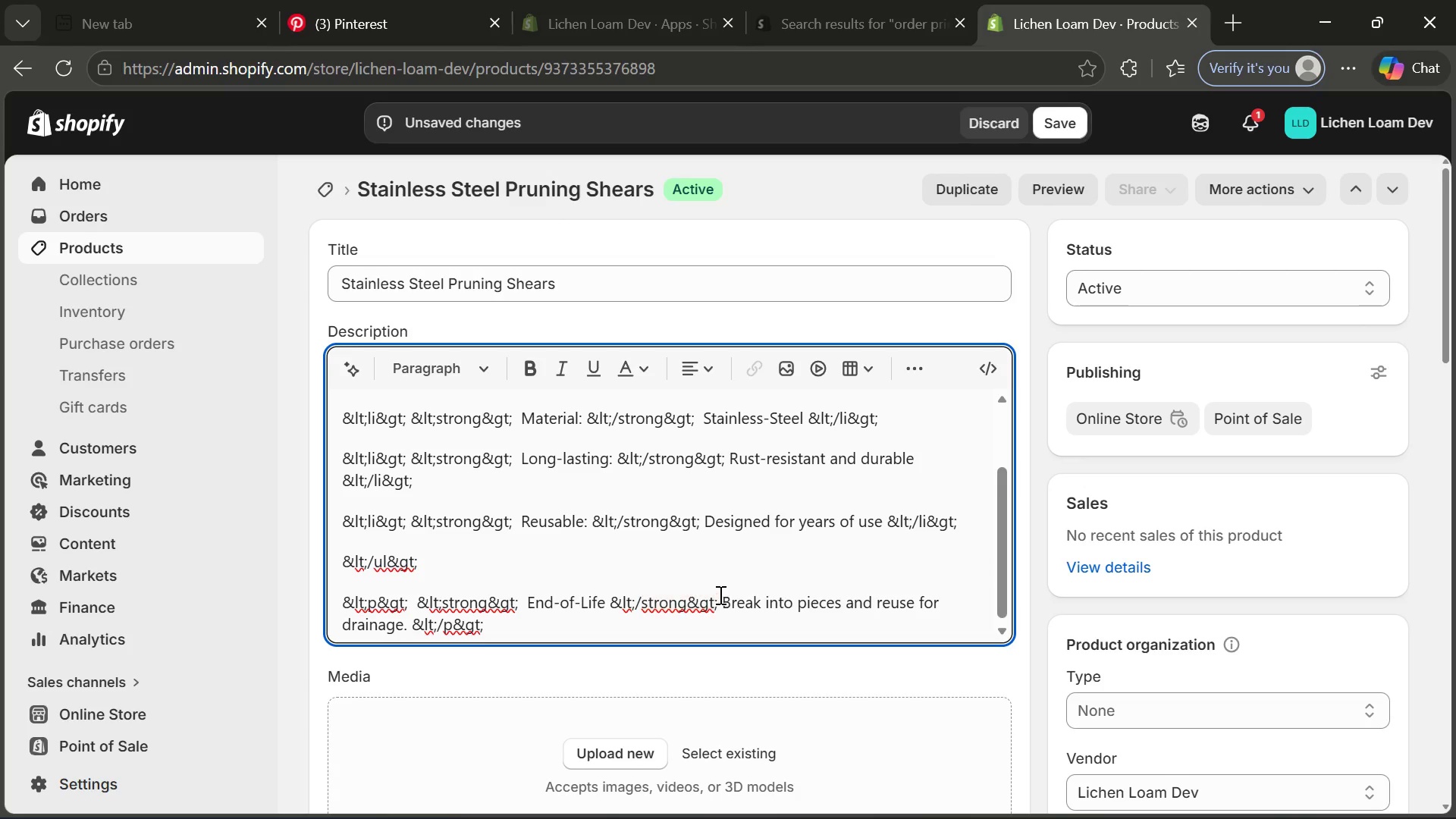 
left_click_drag(start_coordinate=[723, 596], to_coordinate=[962, 595])
 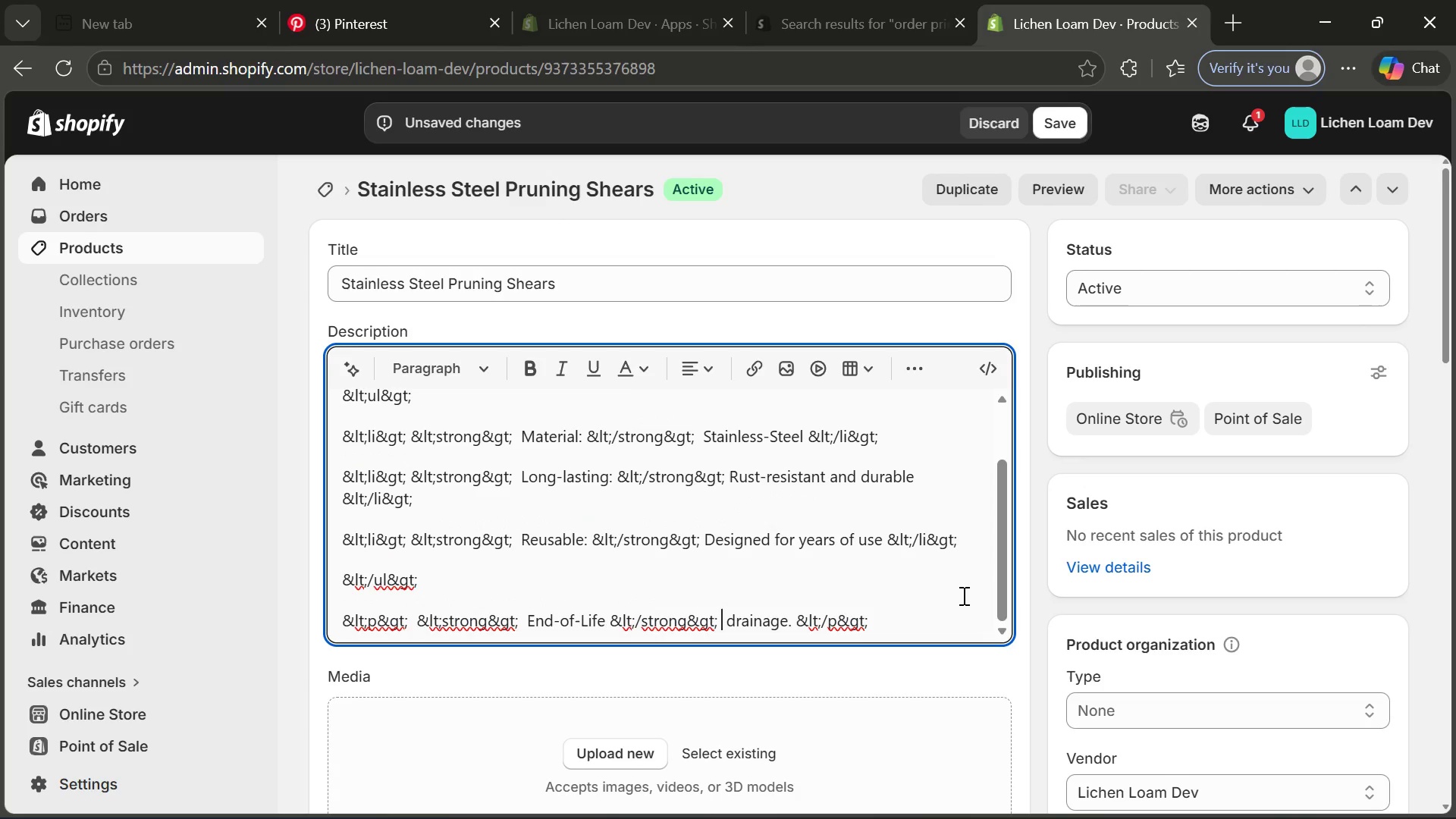 
key(Backspace)
 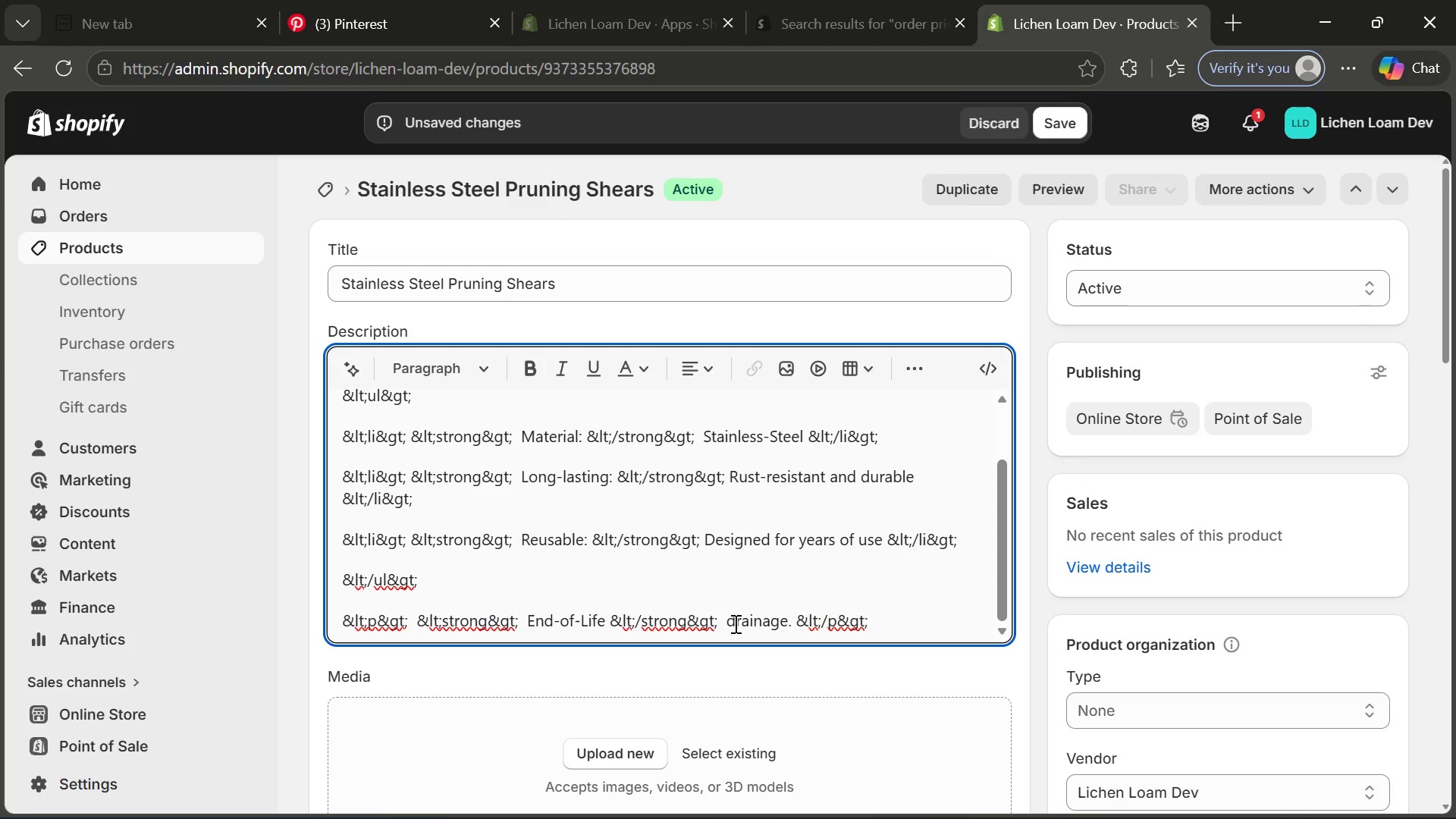 
left_click_drag(start_coordinate=[723, 614], to_coordinate=[789, 625])
 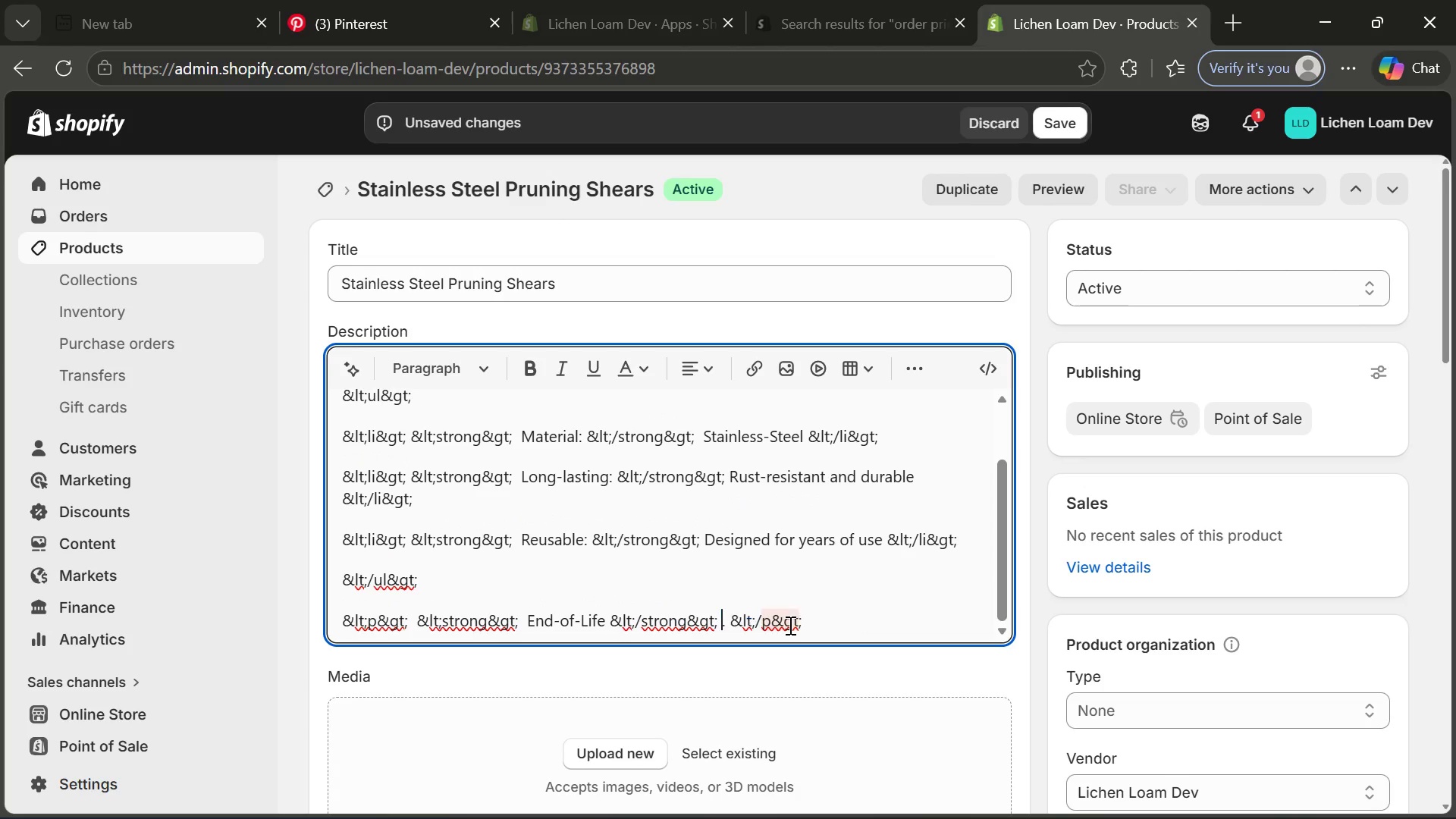 
key(Backspace)
 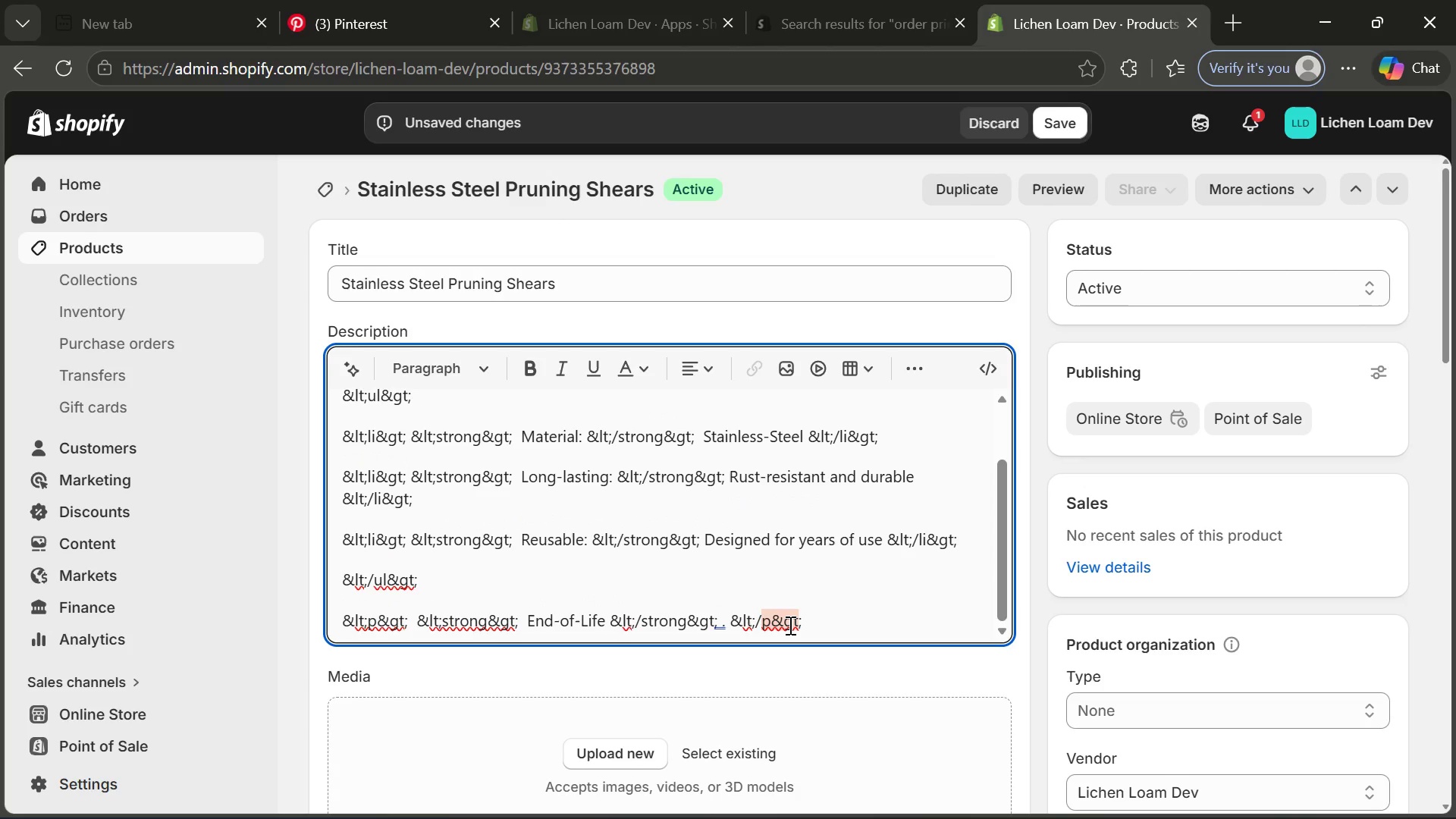 
type(Recycle )
 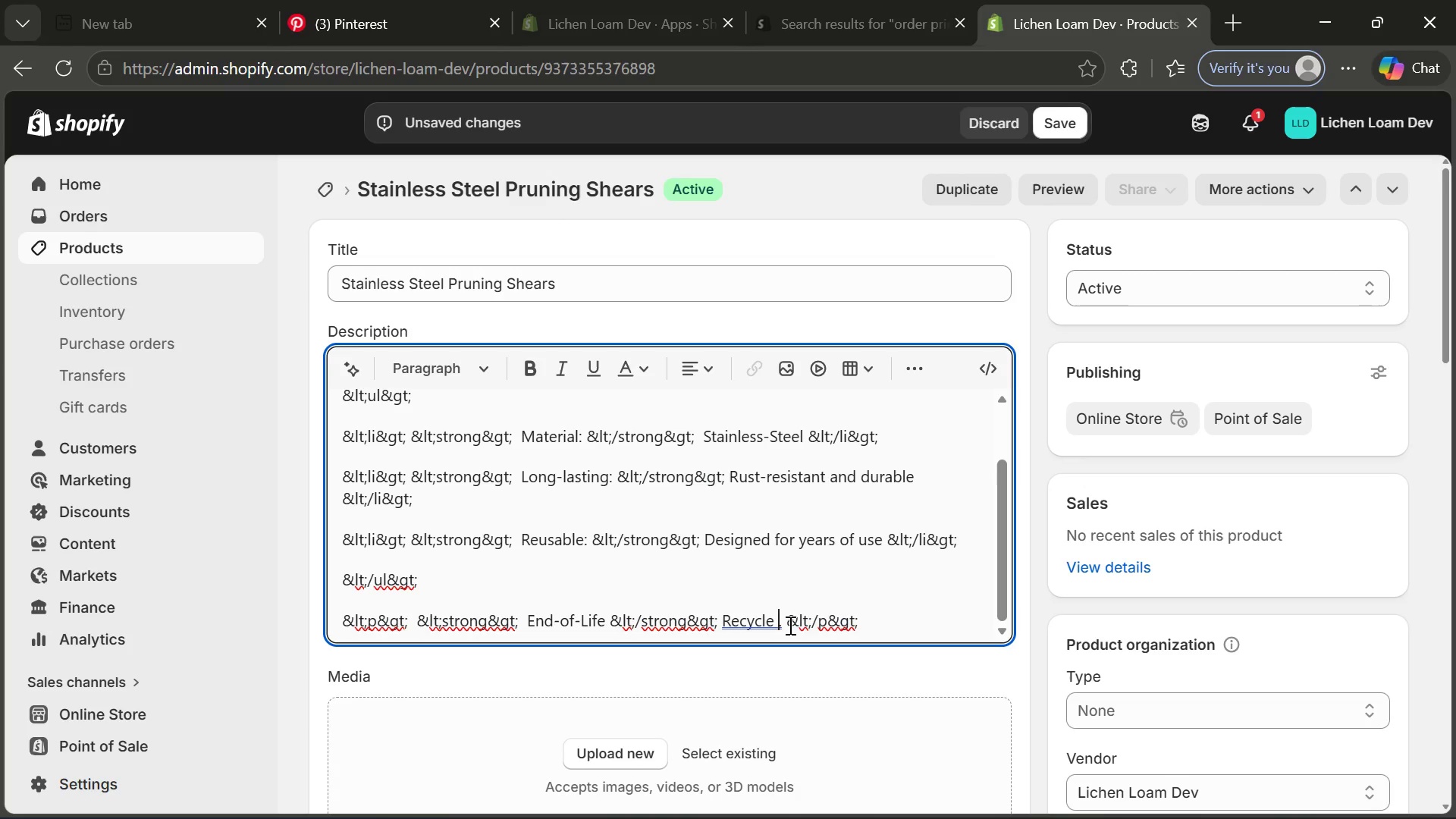 
type(with scrap metal if g)
key(Backspace)
type(damaged)
 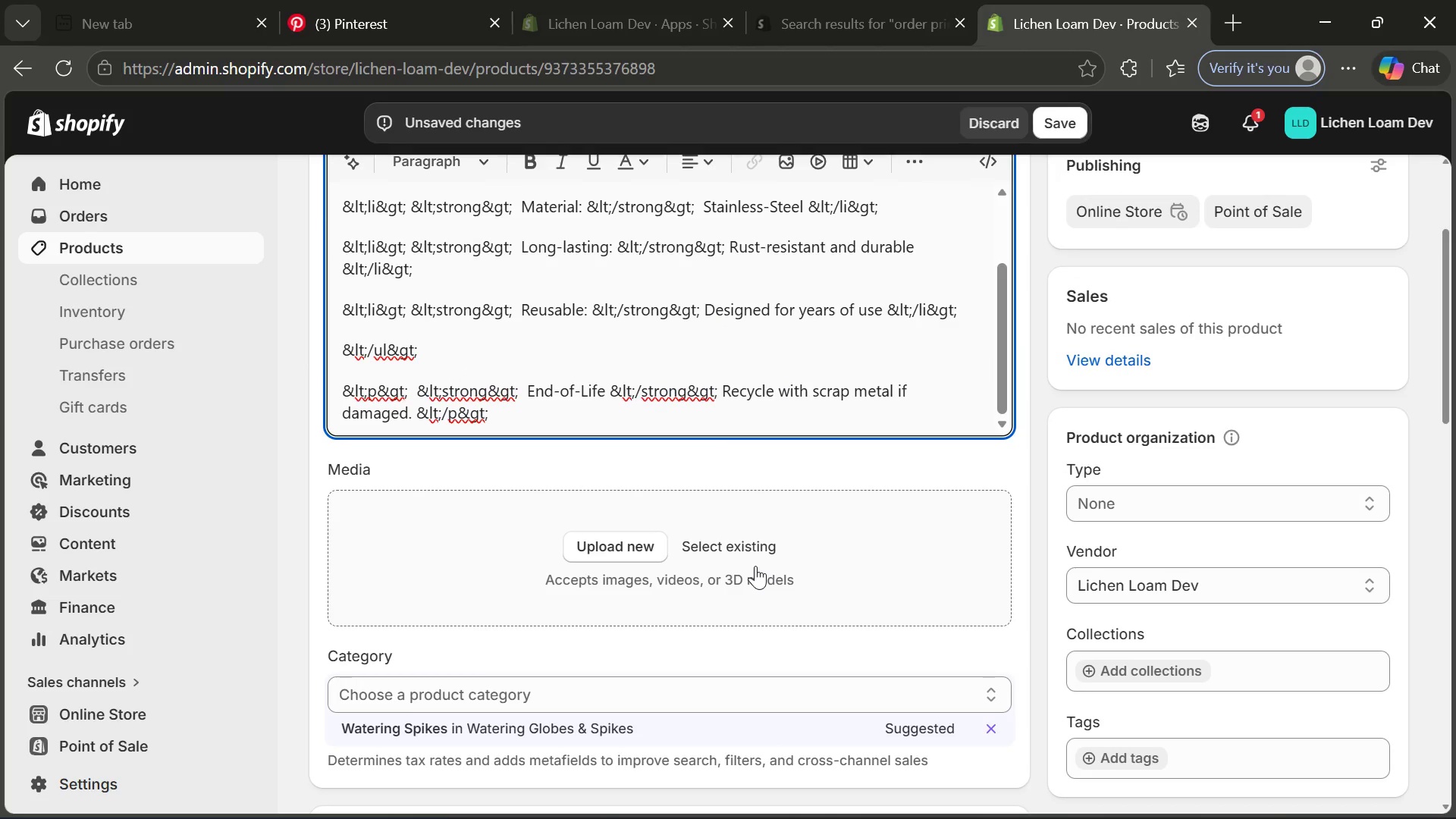 
left_click([724, 426])
 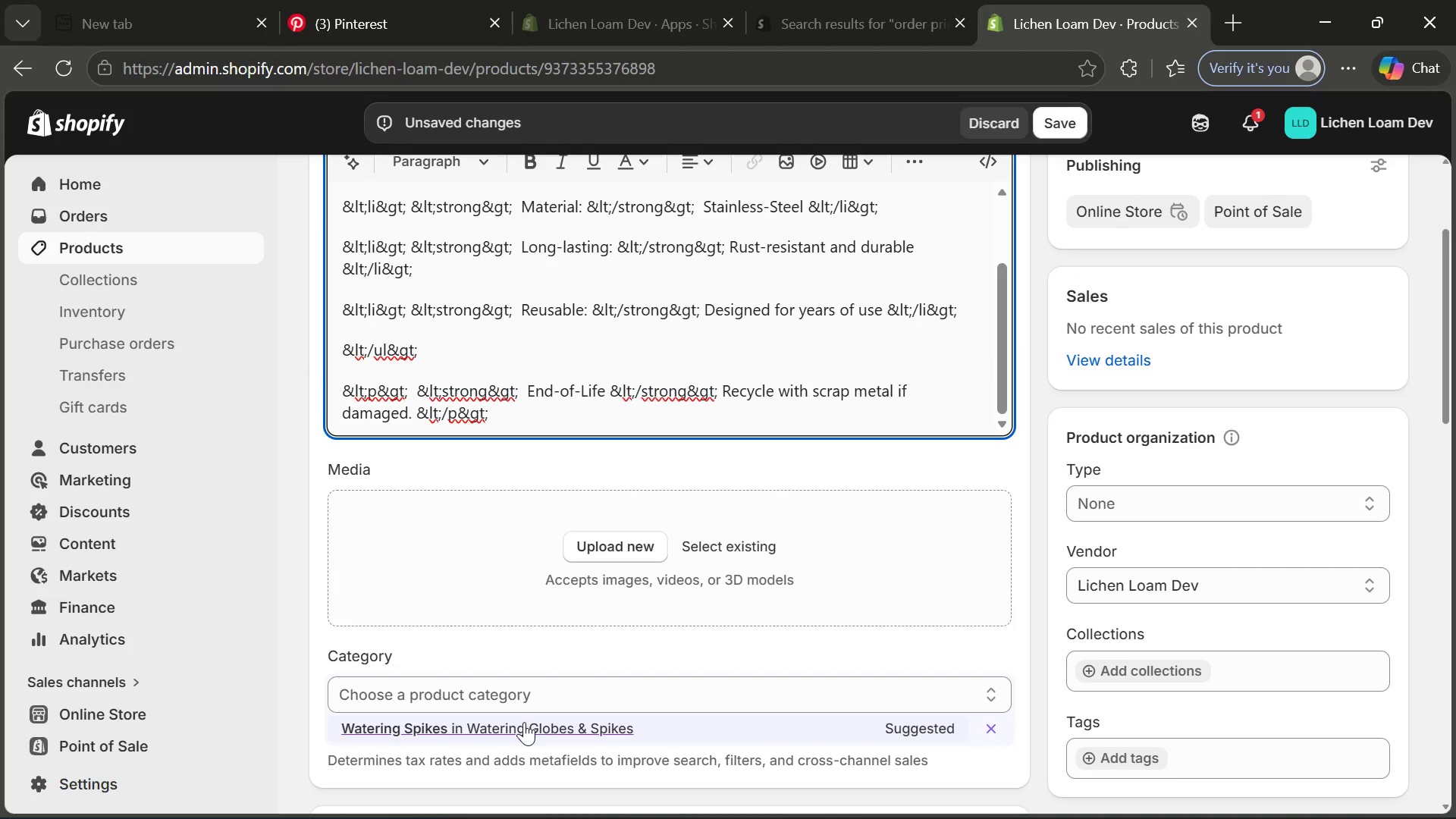 
left_click([524, 722])
 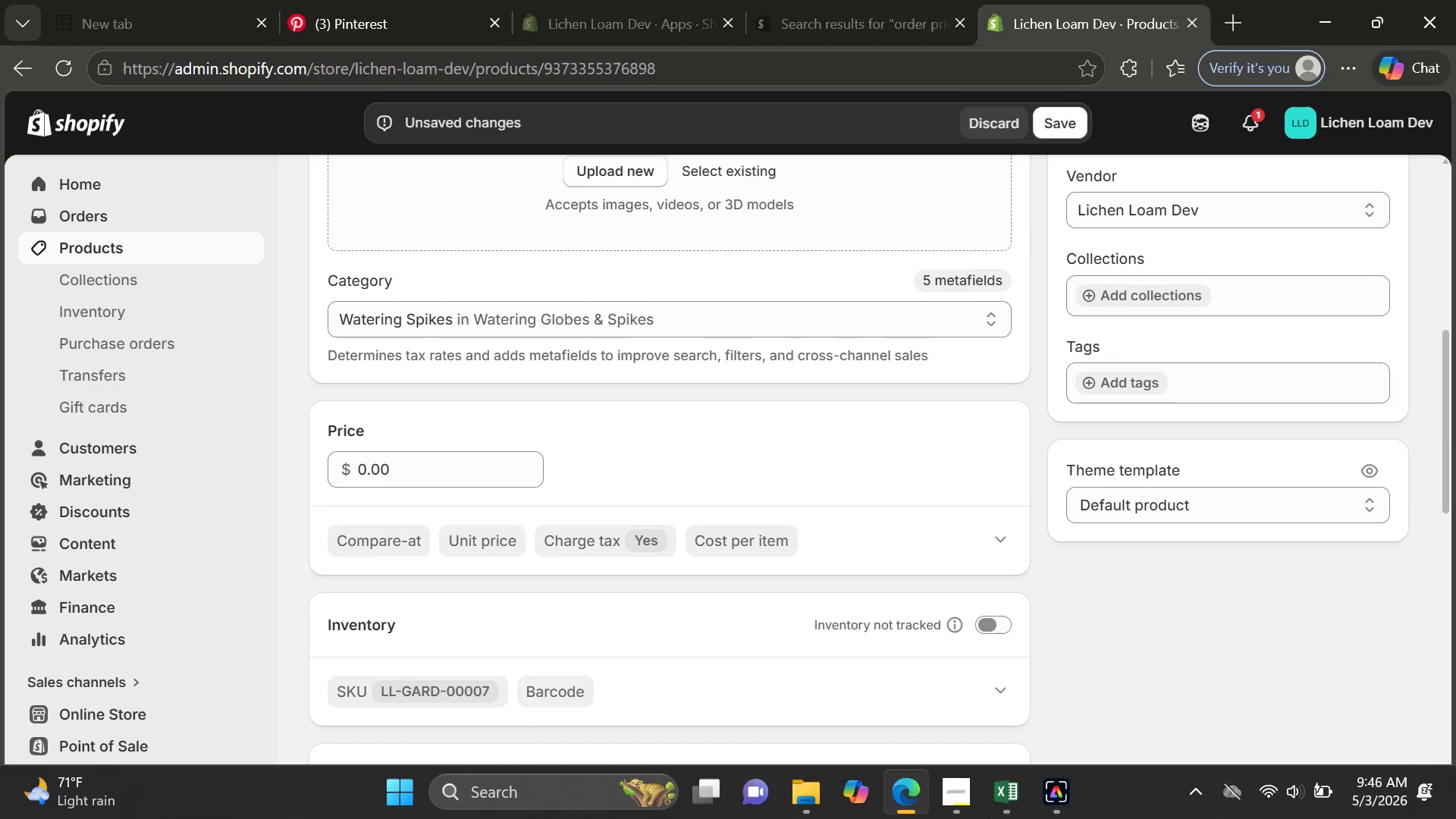 
left_click([999, 794])
 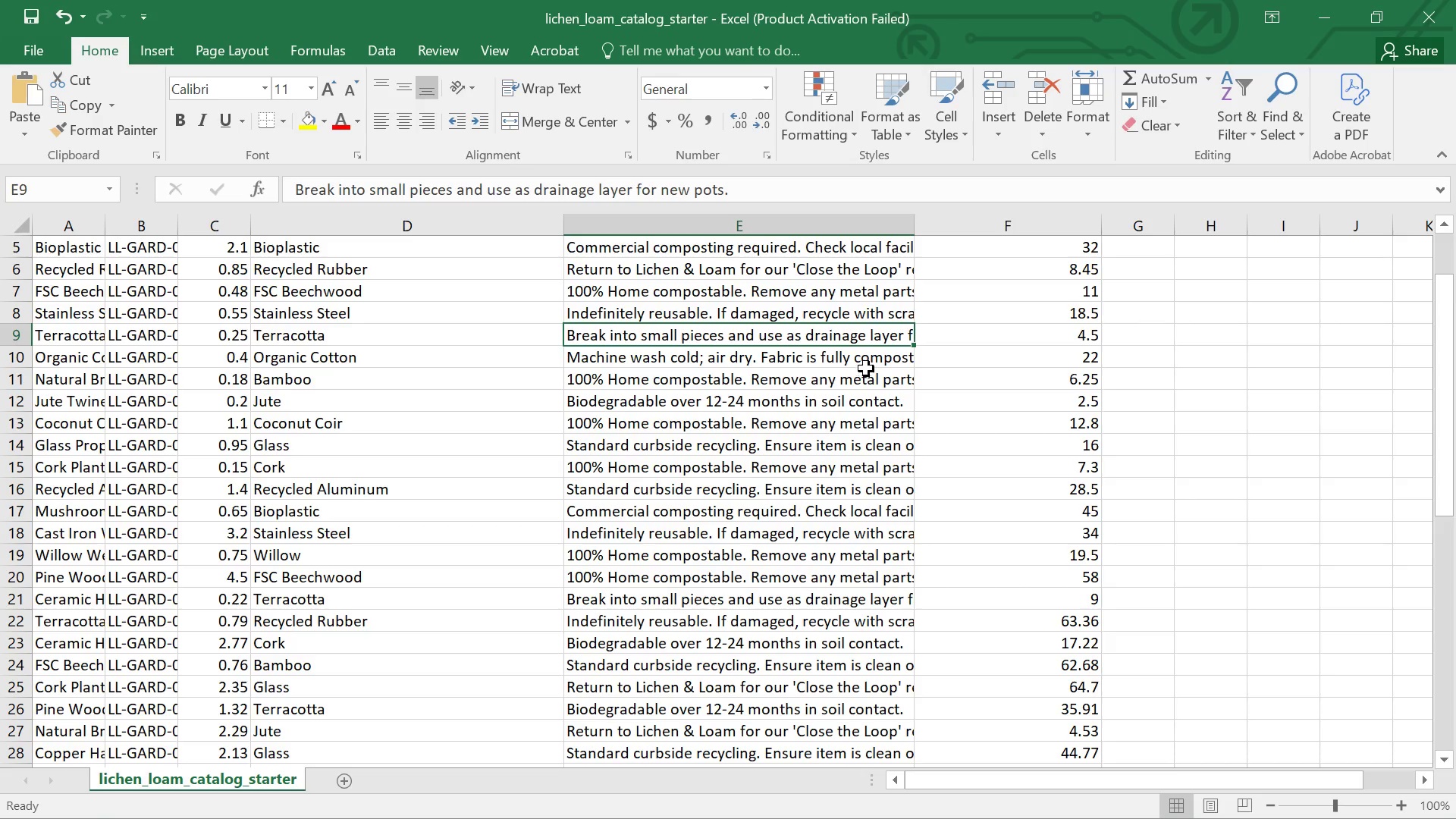 
left_click([706, 300])
 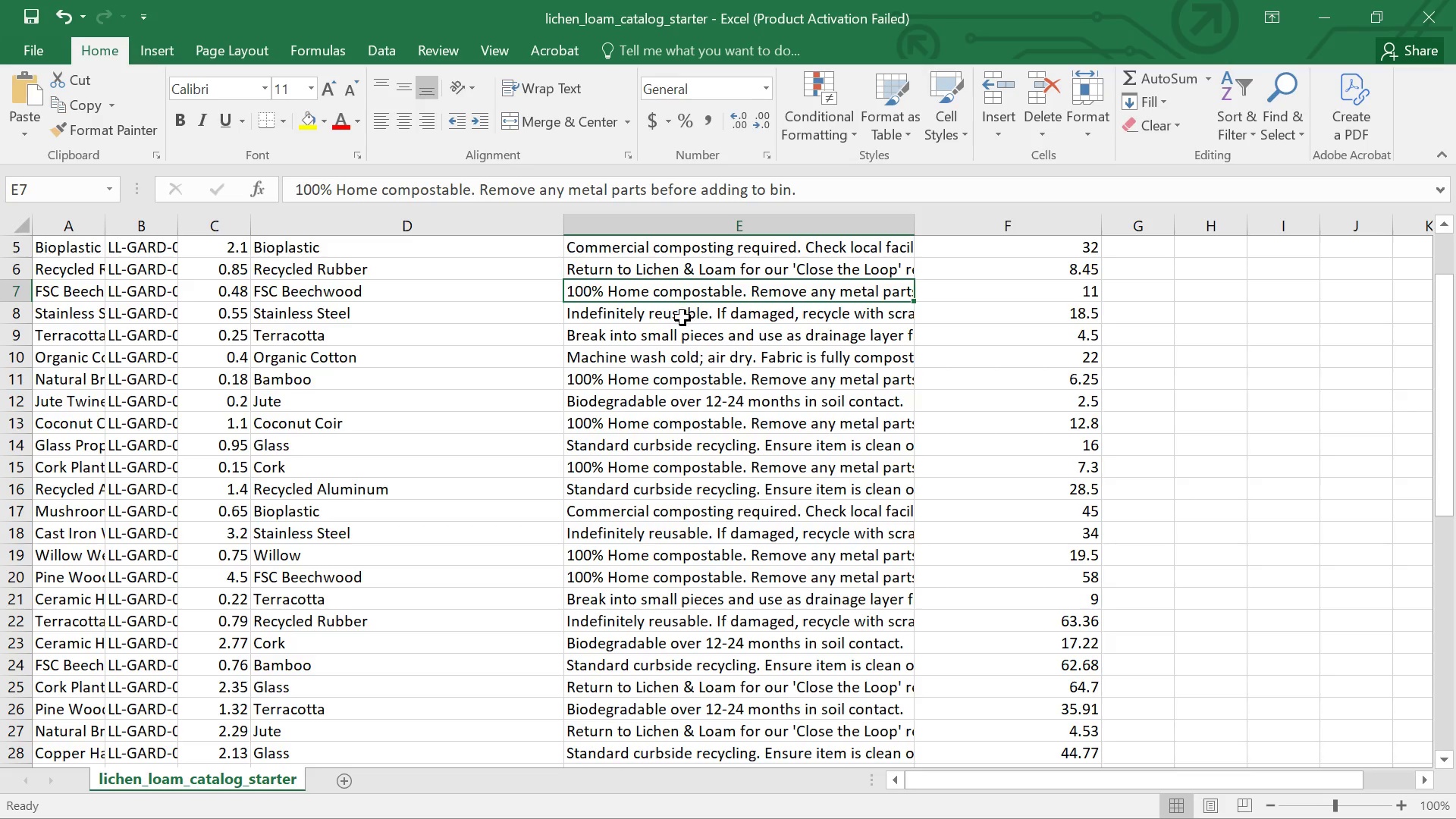 
left_click([682, 318])
 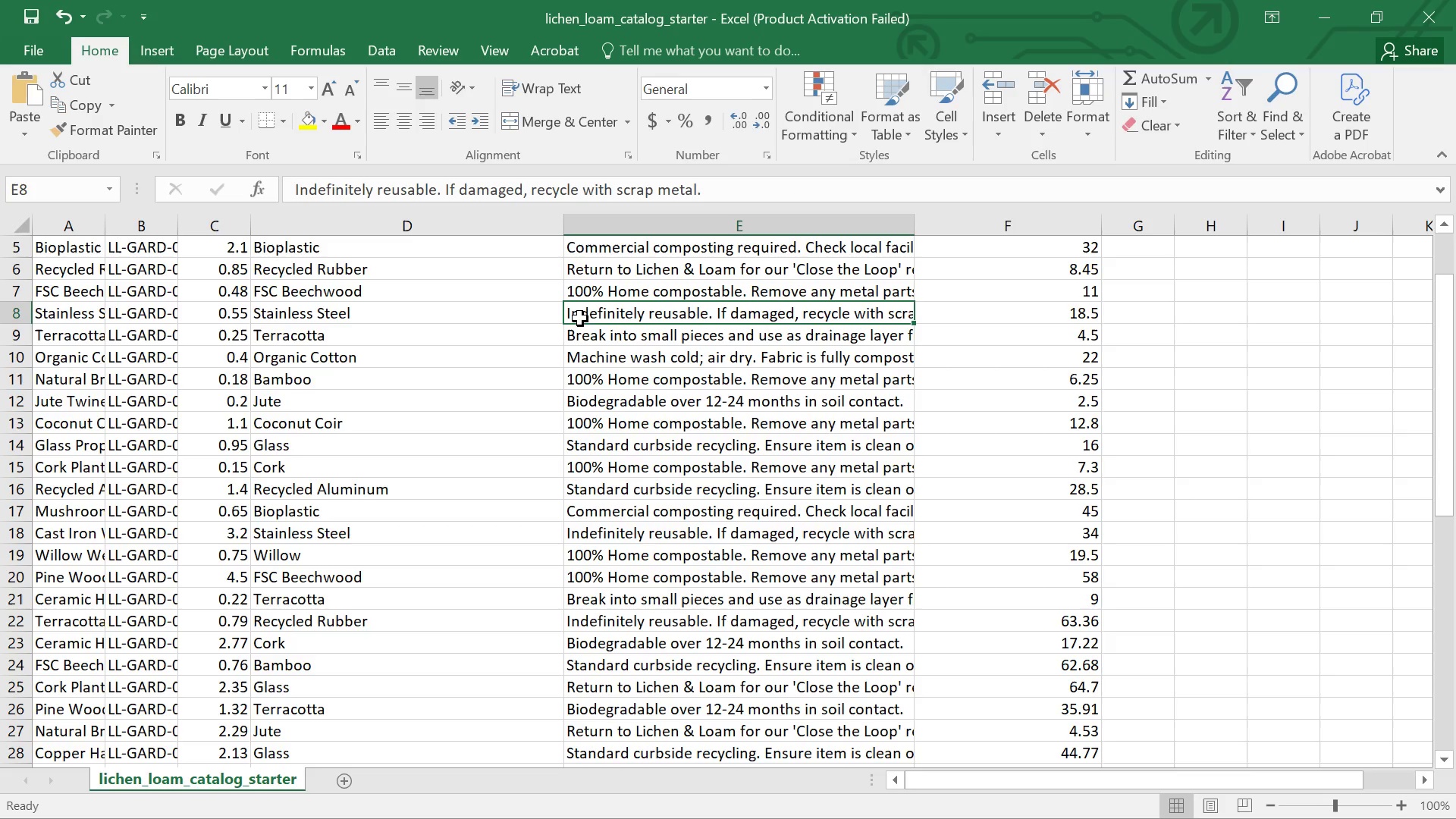 
double_click([580, 318])
 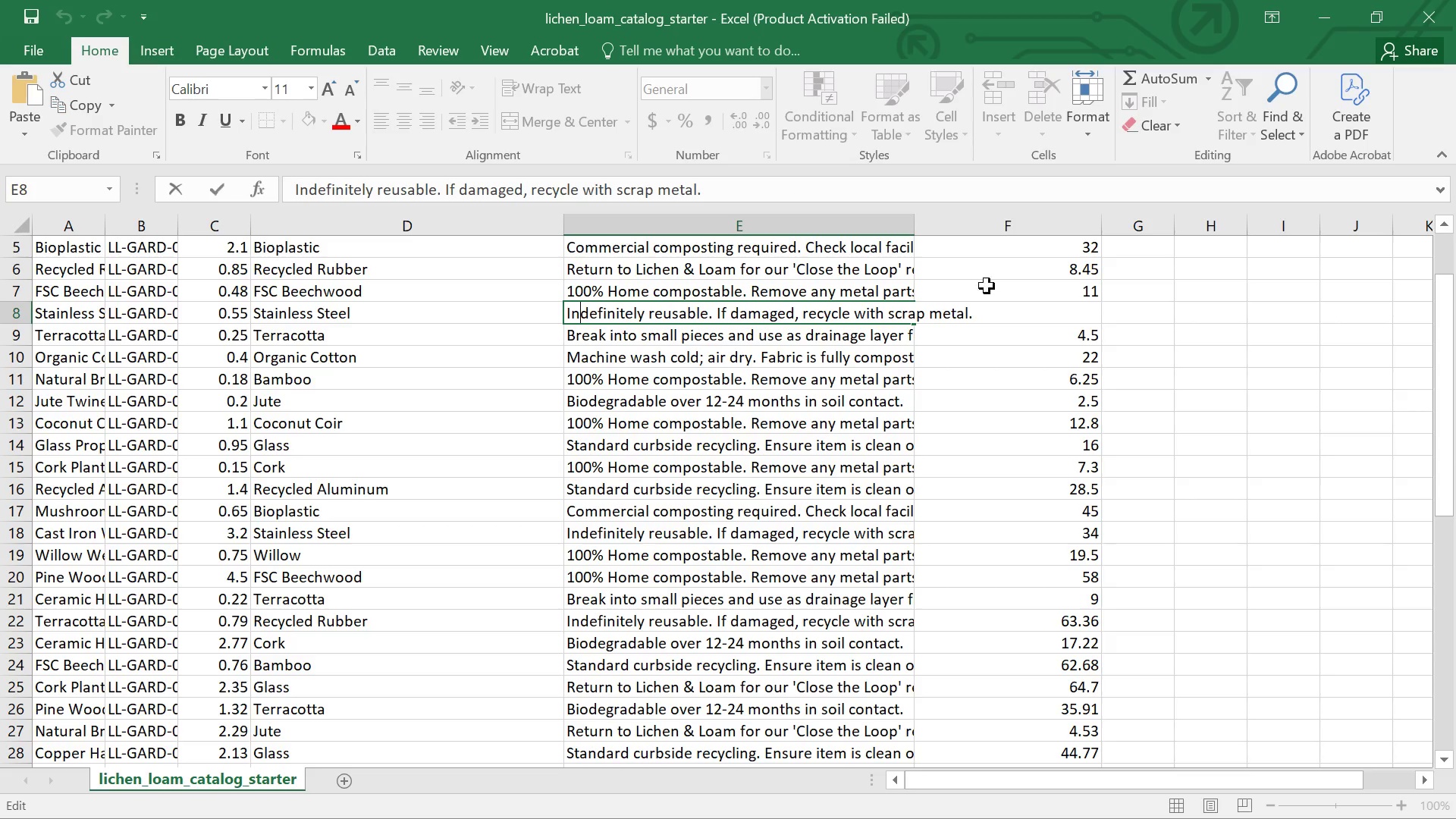 
left_click_drag(start_coordinate=[984, 316], to_coordinate=[497, 306])
 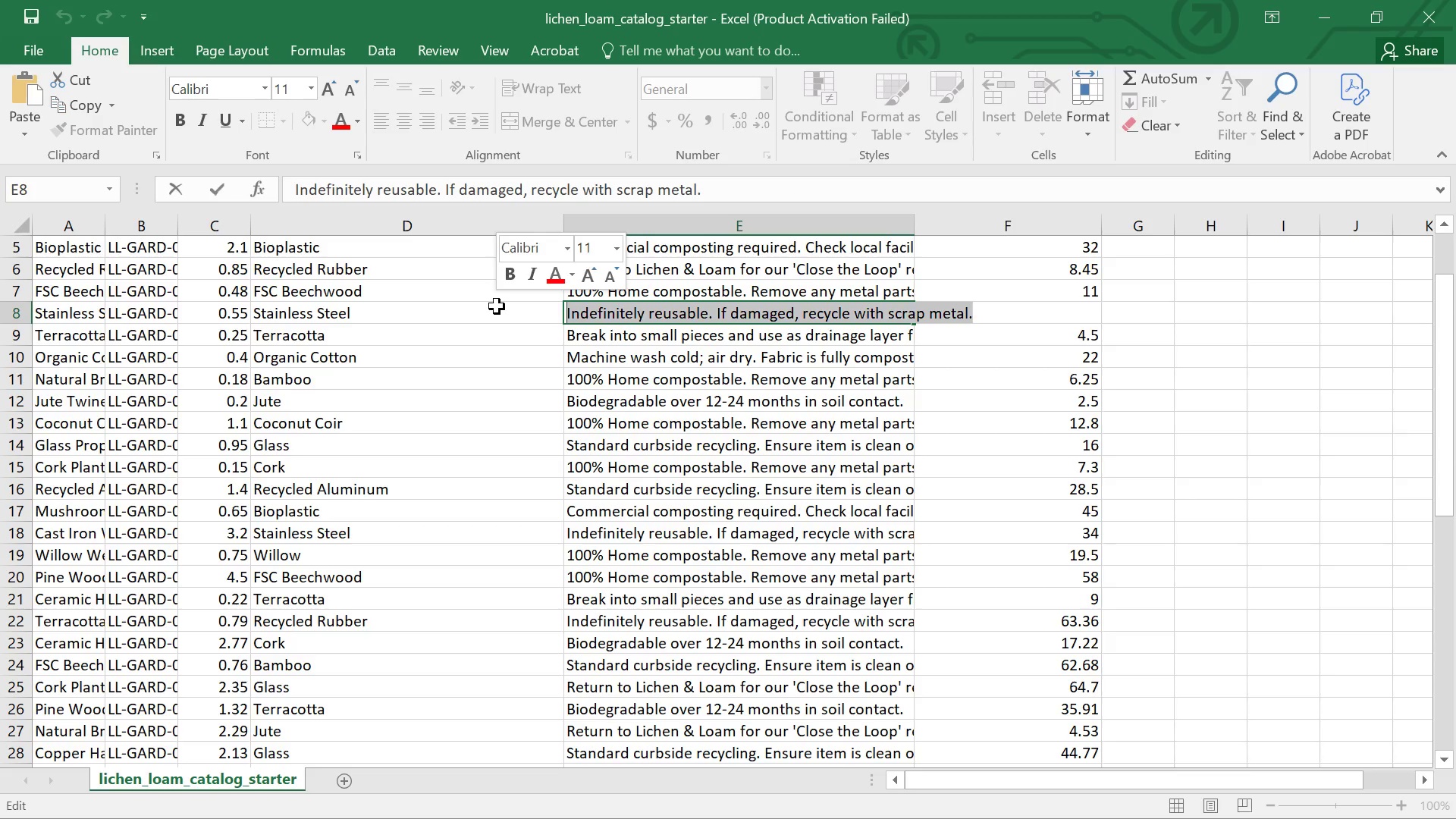 
key(Control+ControlLeft)
 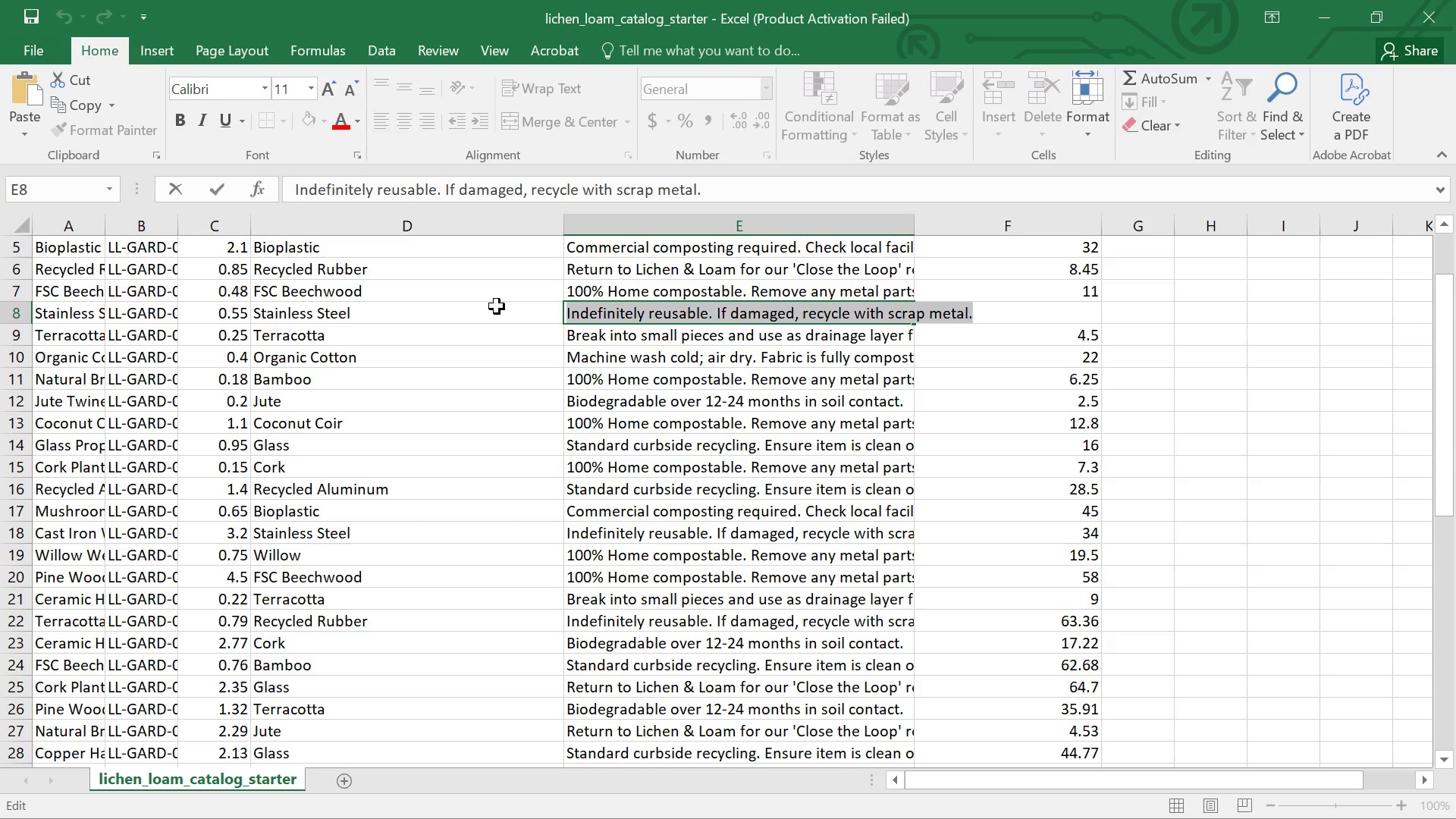 
key(Control+C)
 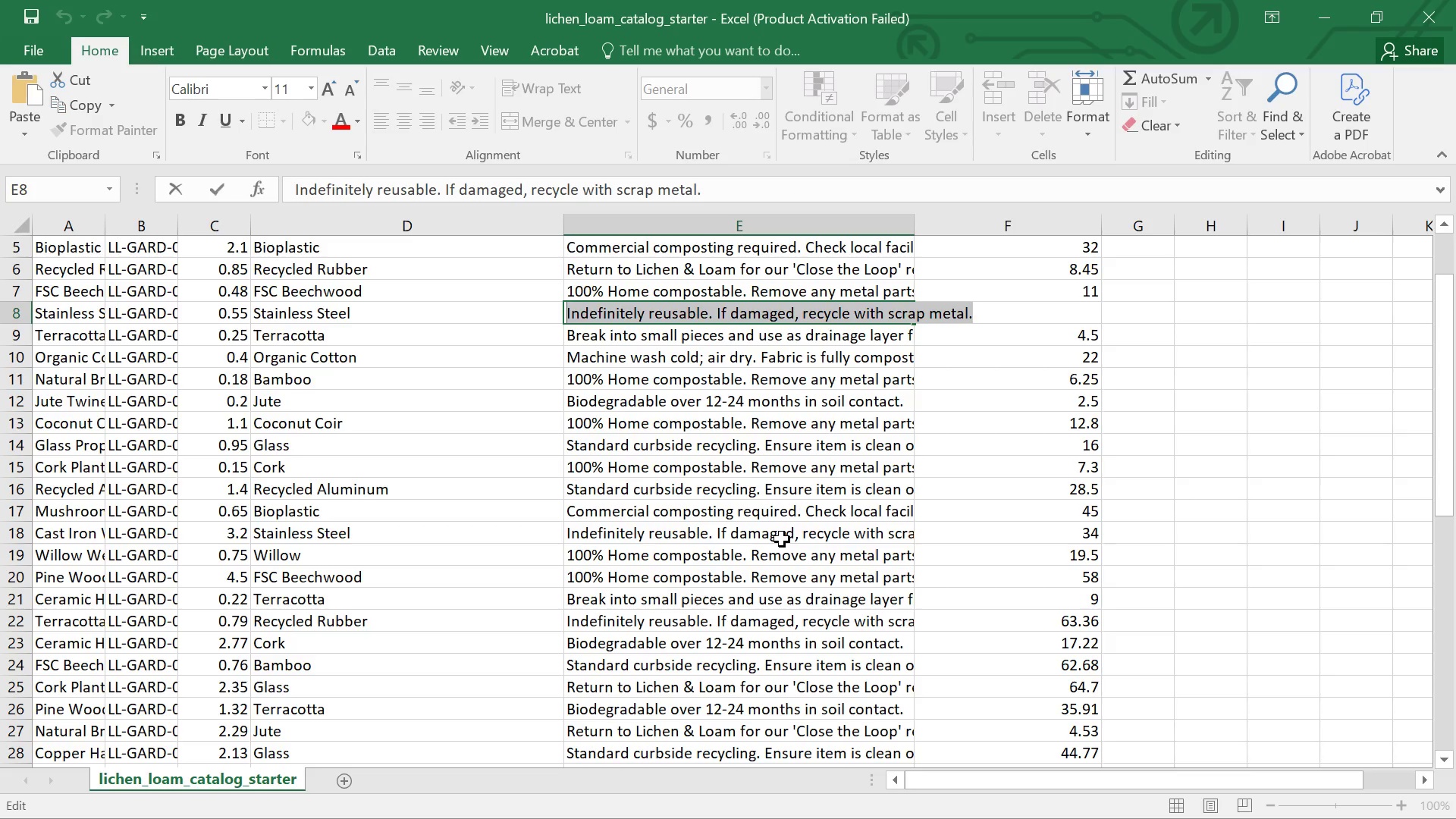 
left_click([573, 370])
 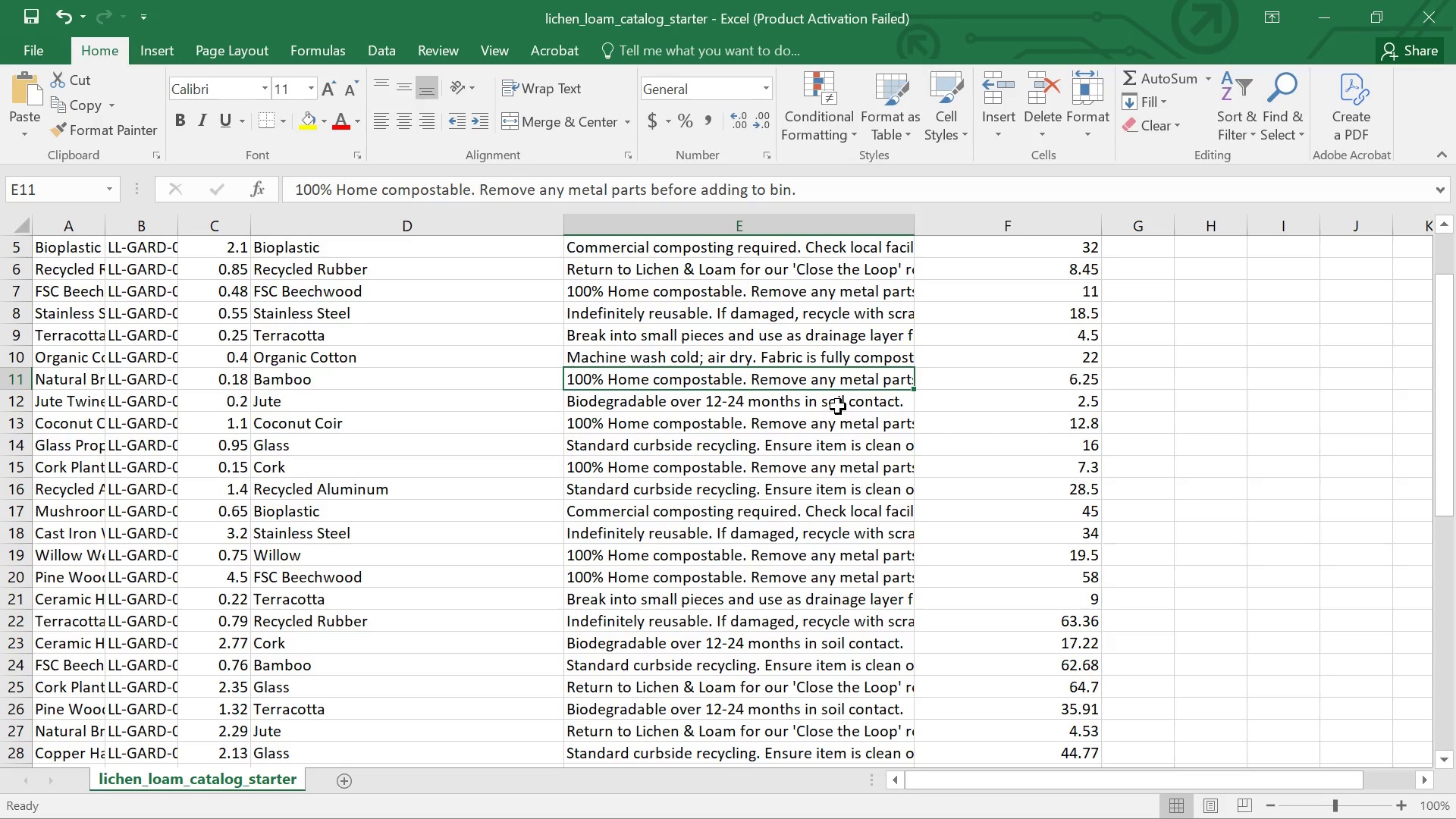 
left_click([901, 818])
 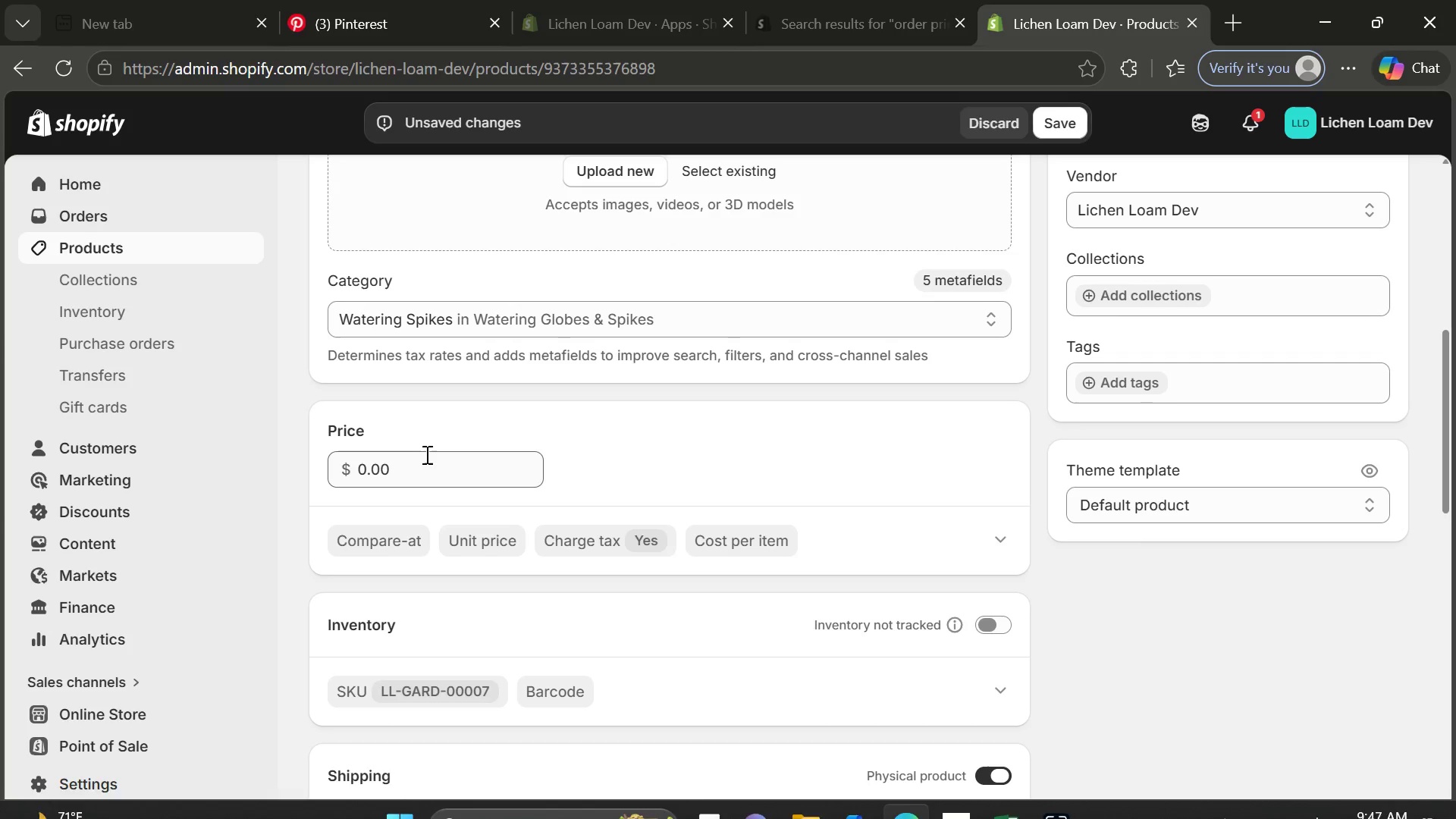 
left_click([418, 453])
 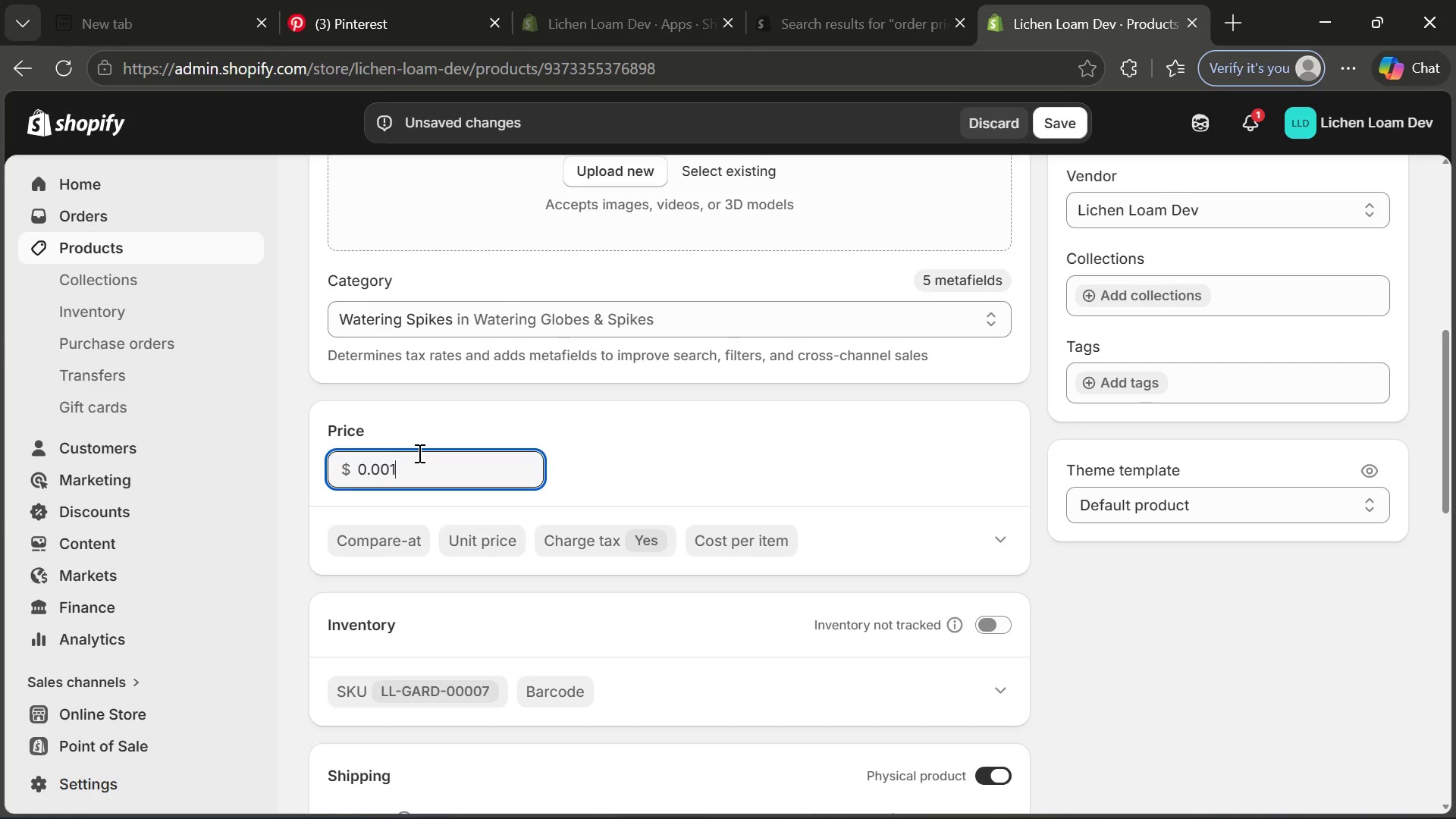 
type(18.5)
 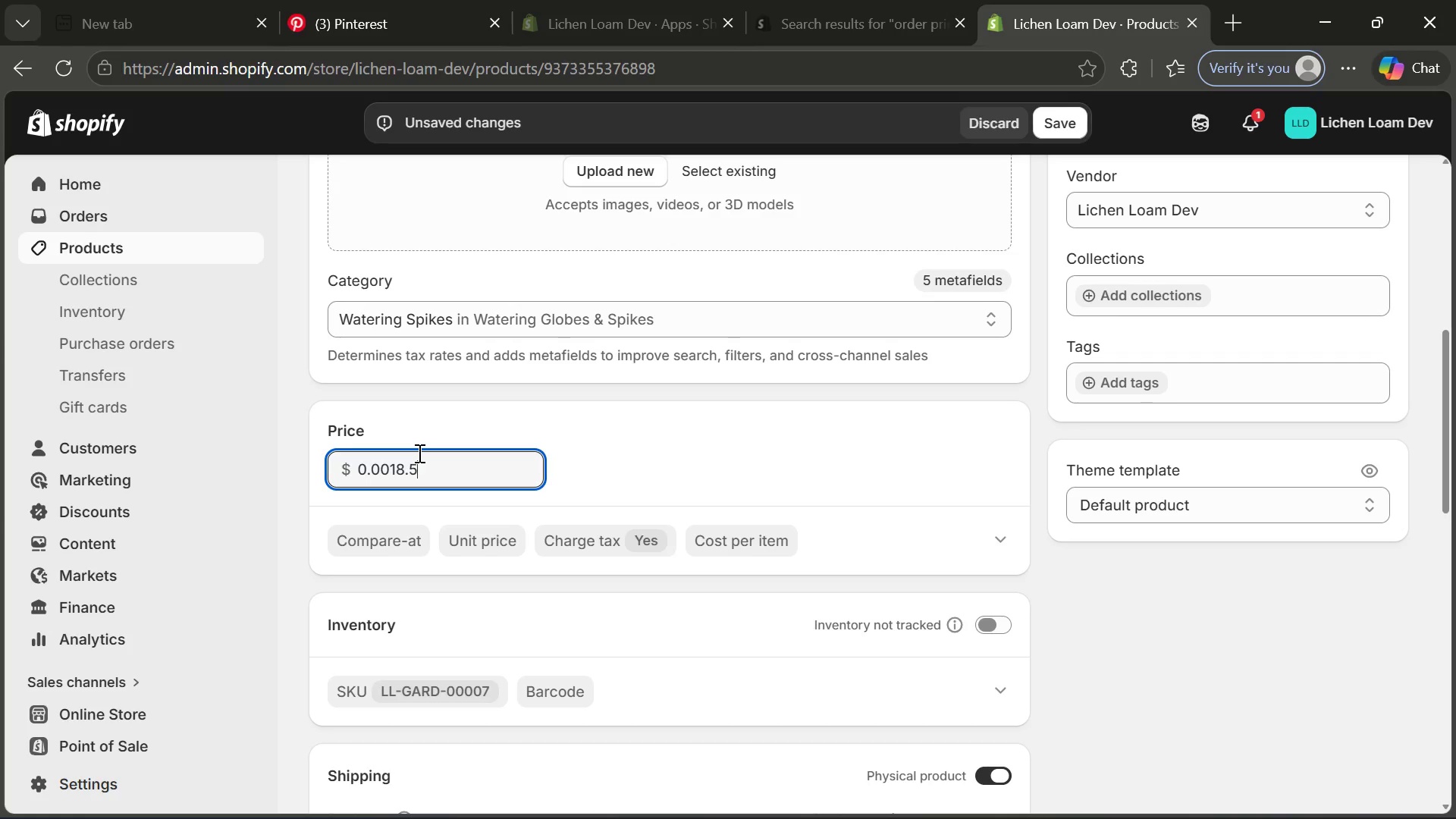 
key(Enter)
 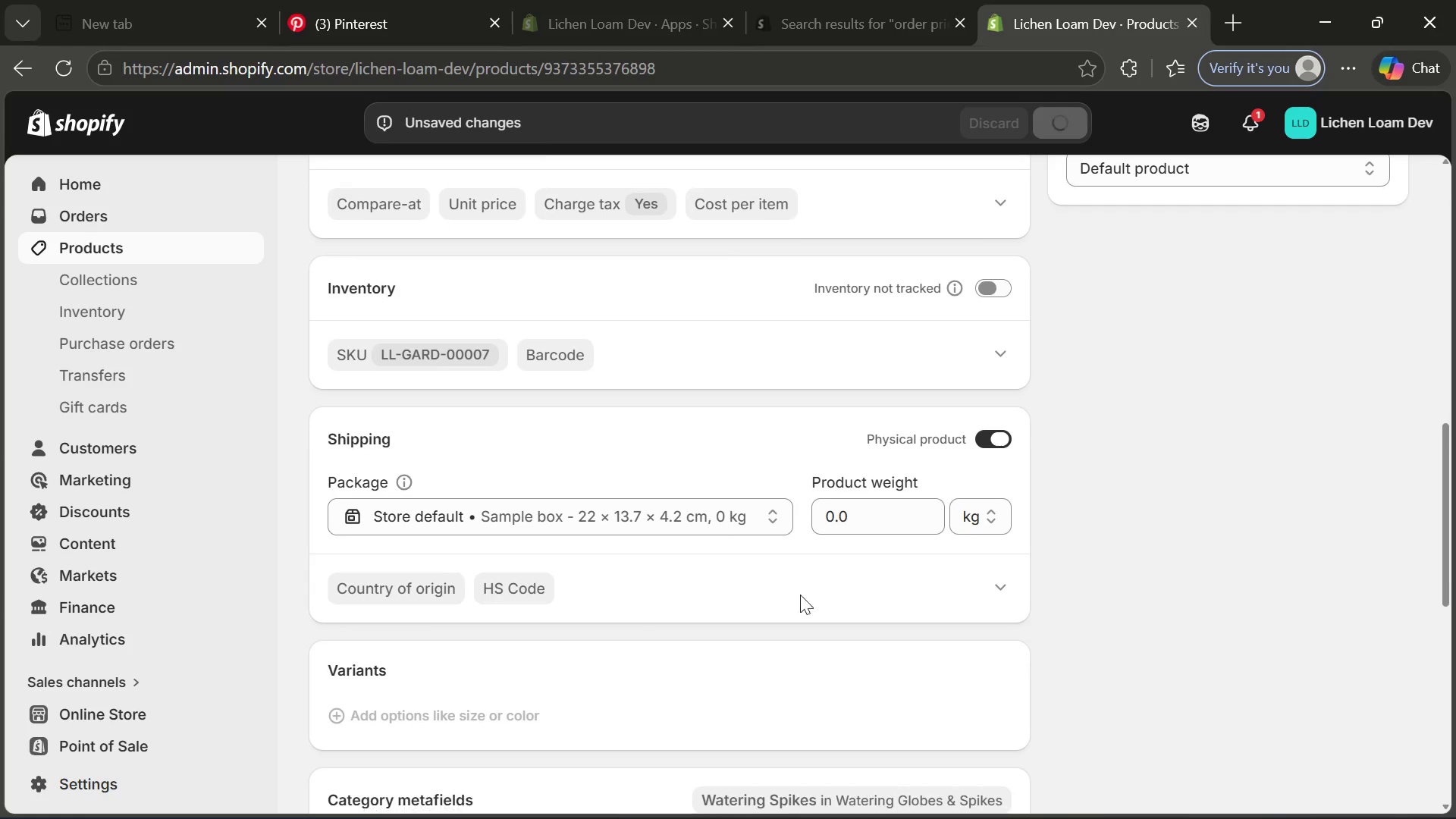 
left_click([875, 521])
 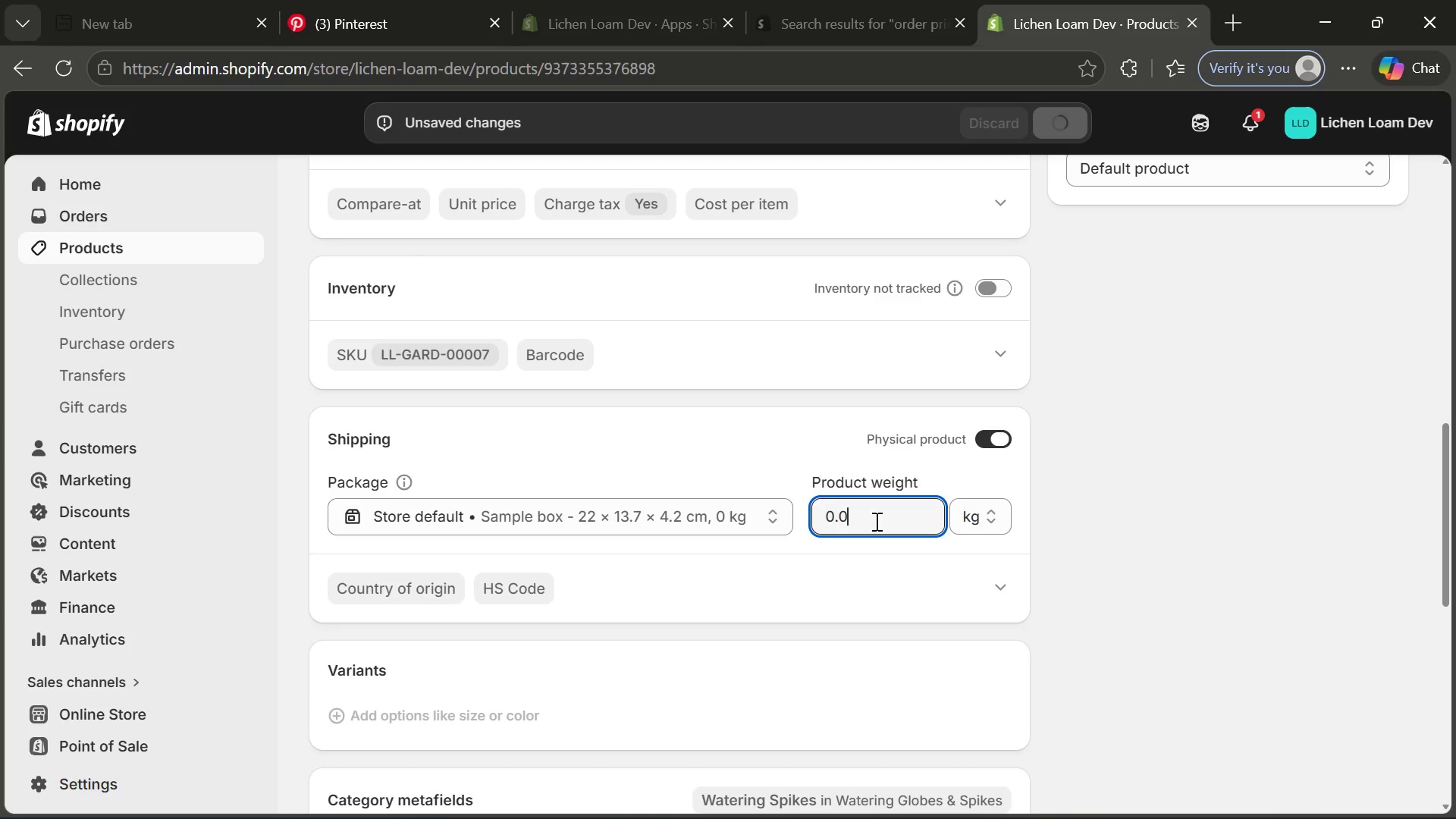 
key(Backspace)
type(55)
 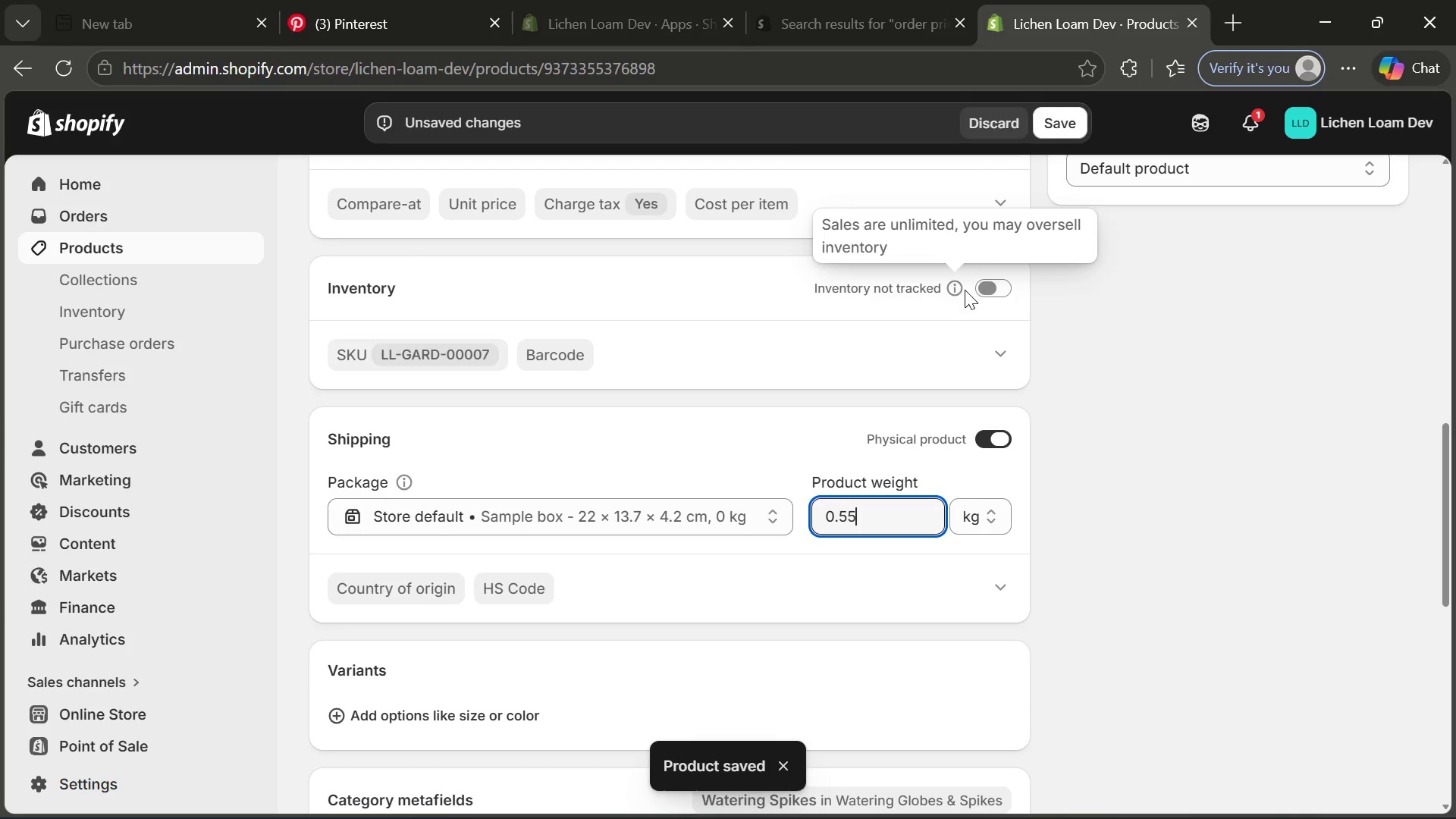 
left_click([986, 284])
 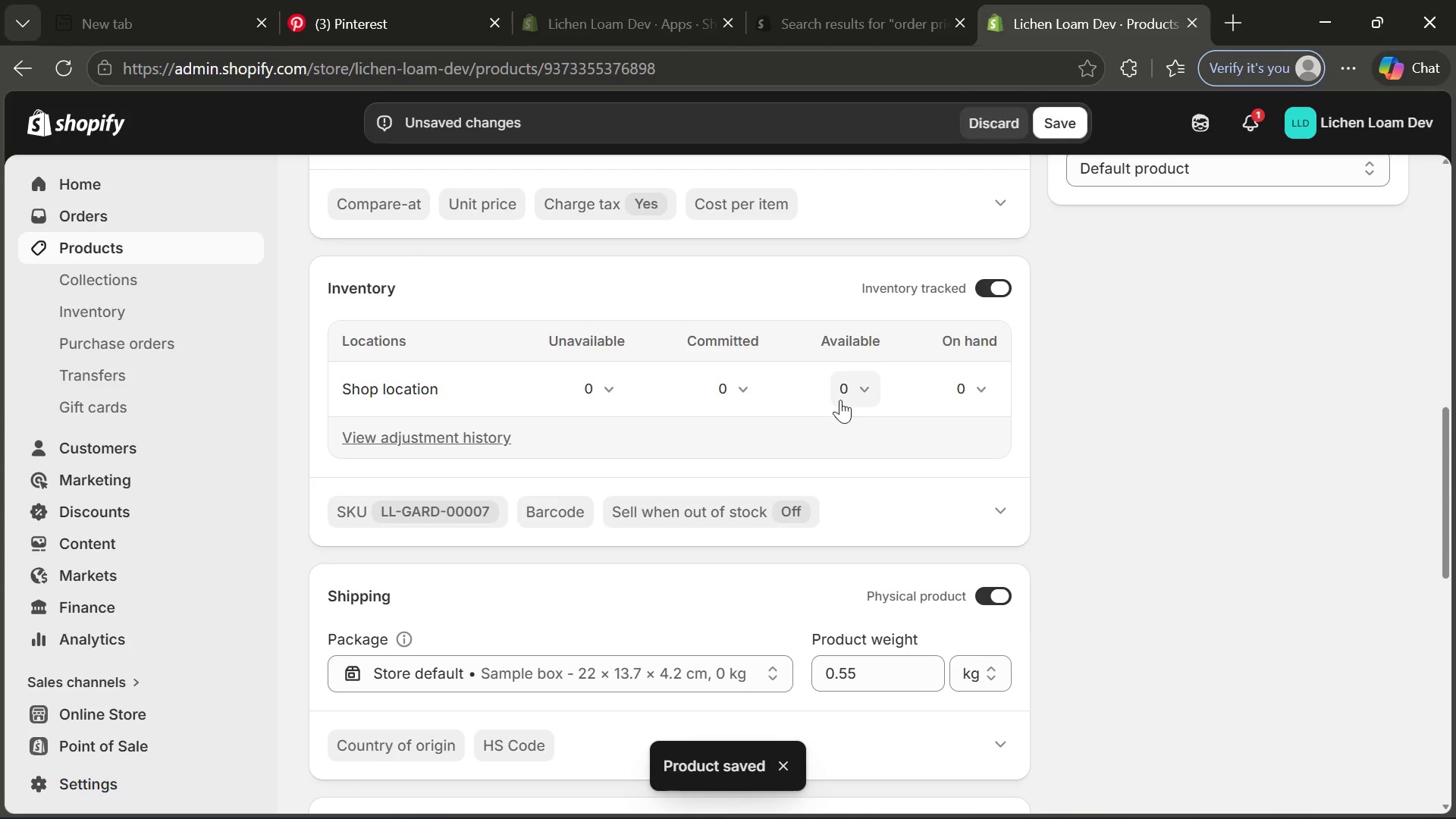 
left_click([846, 396])
 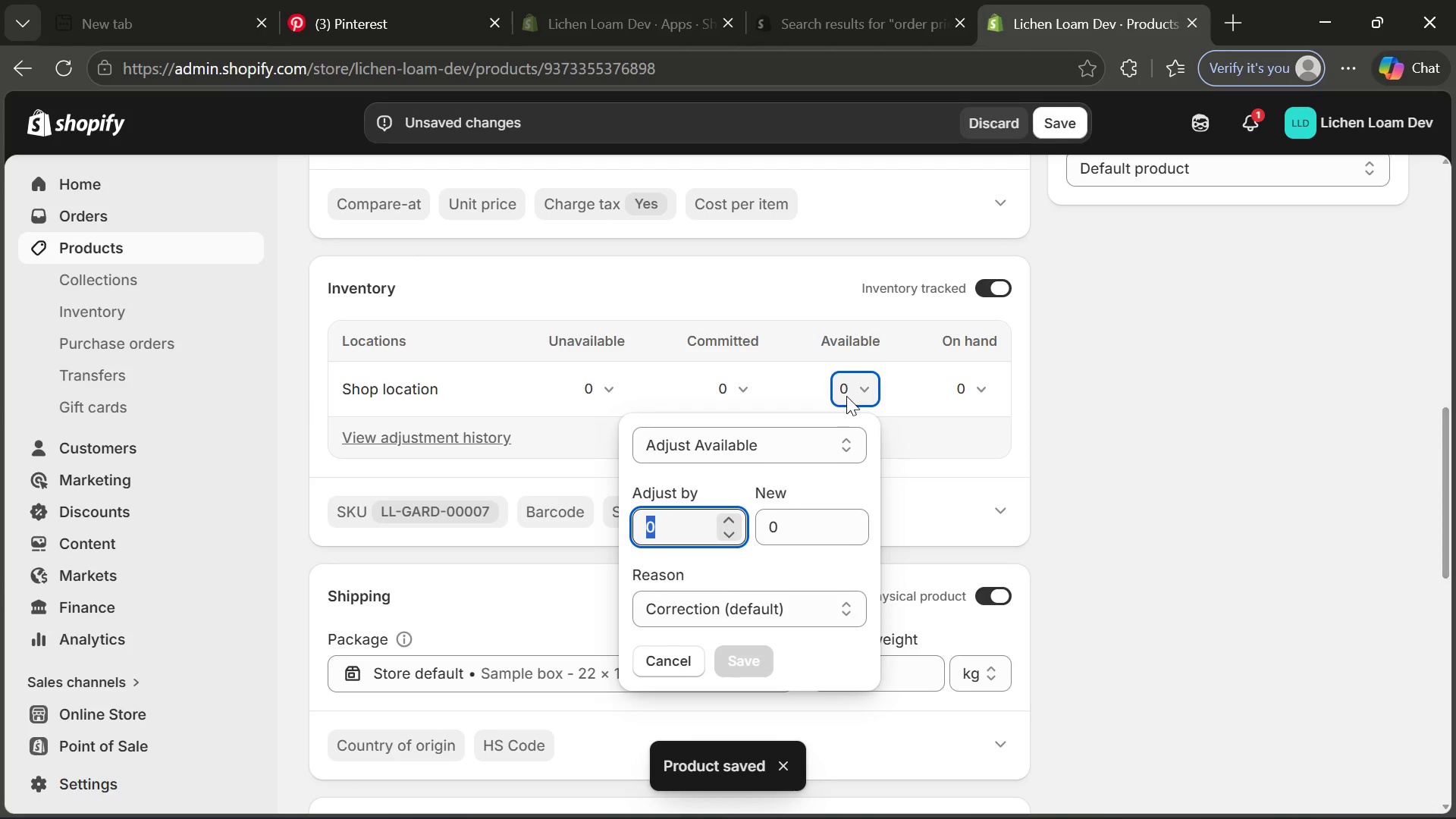 
type(12)
key(Backspace)
type(3)
 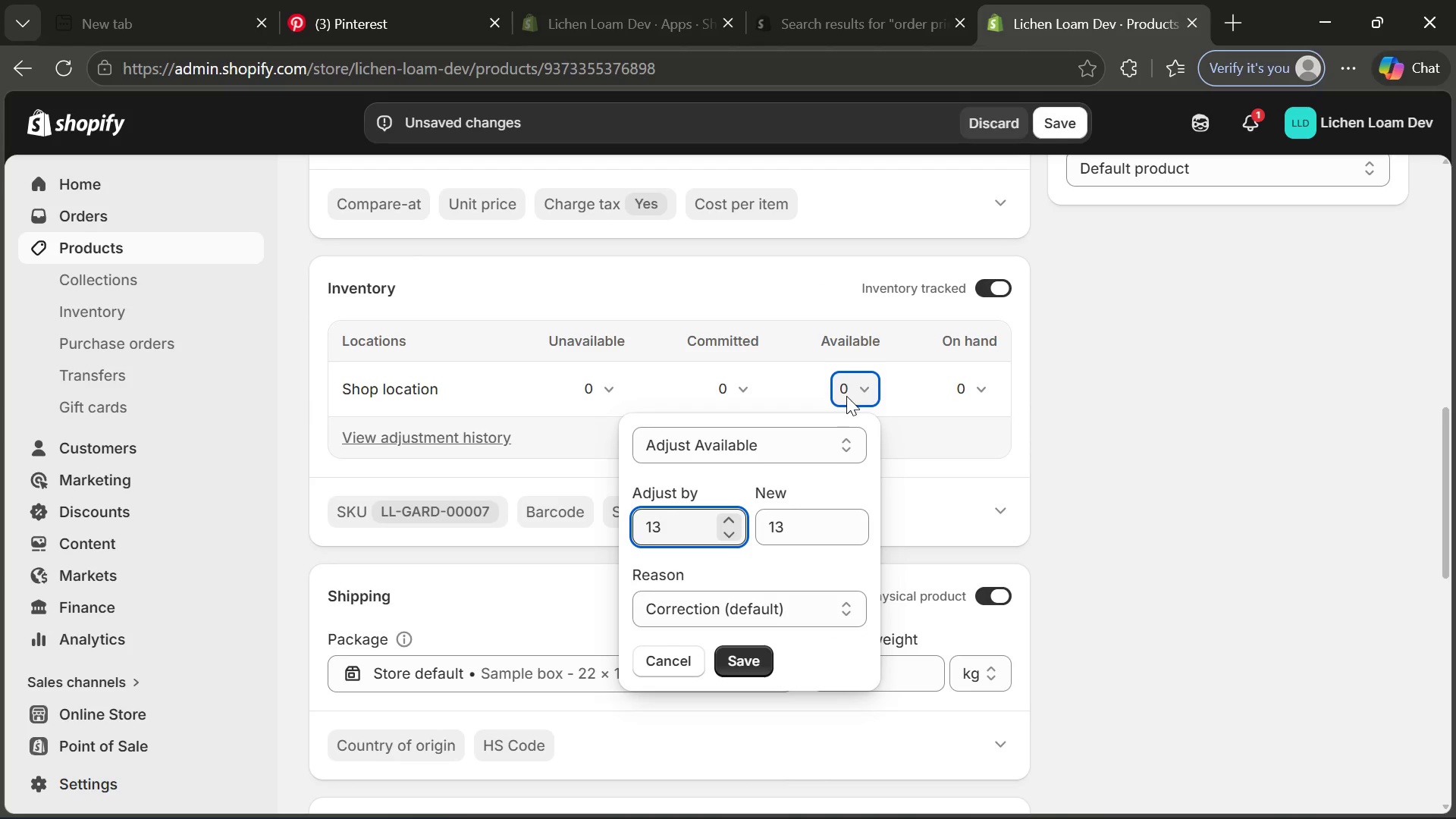 
key(Enter)
 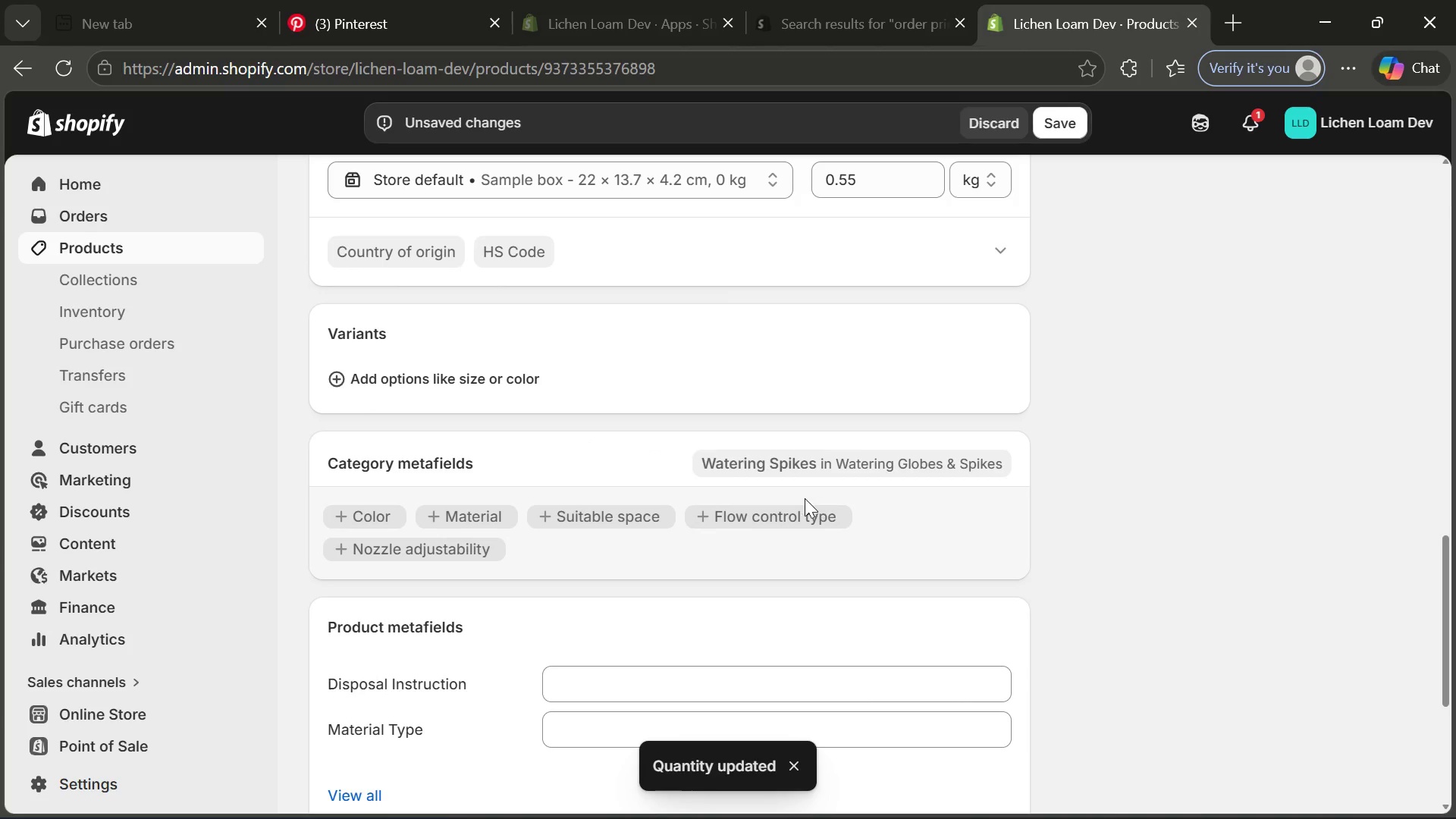 
left_click([629, 665])
 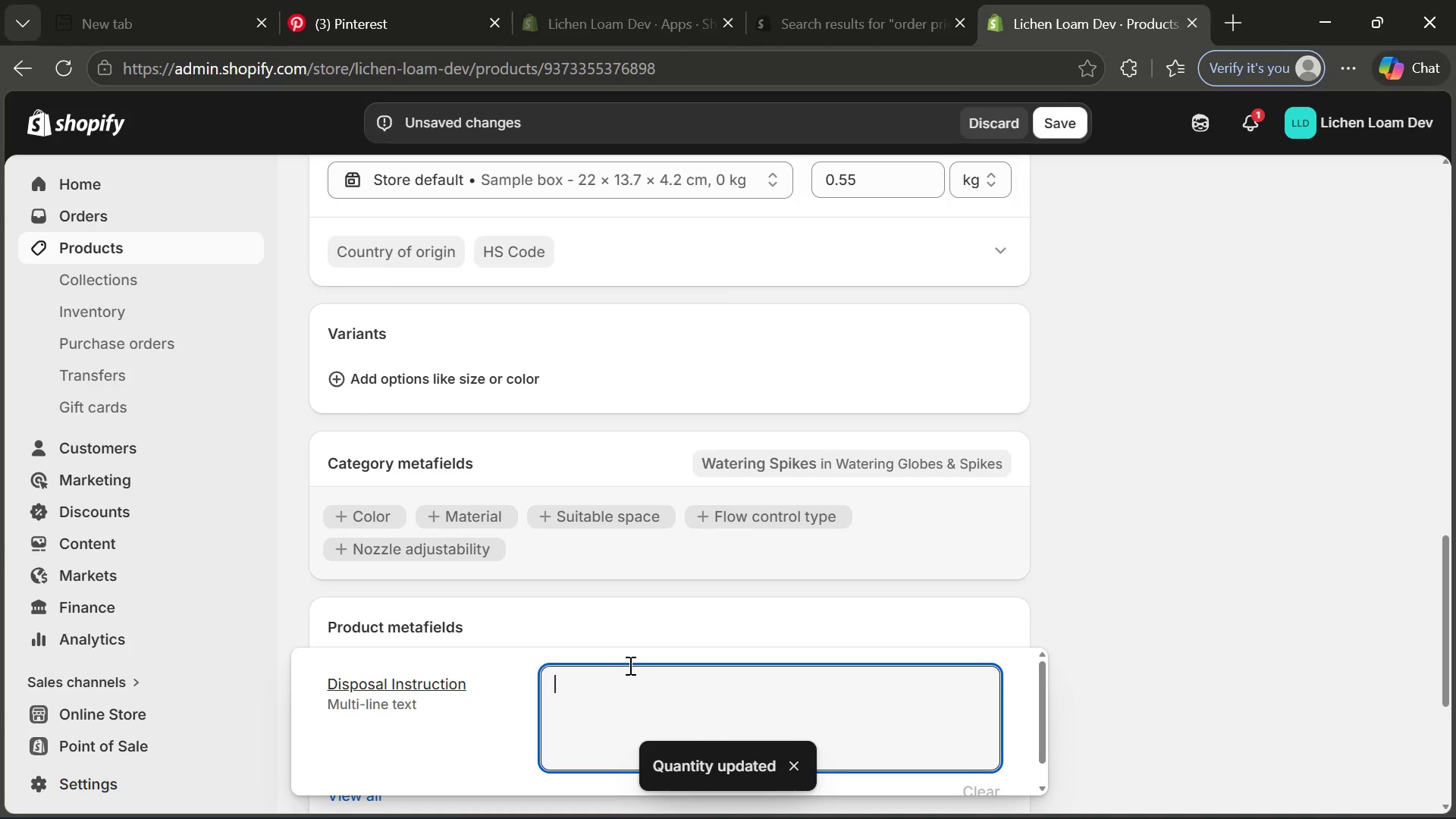 
key(Control+V)
 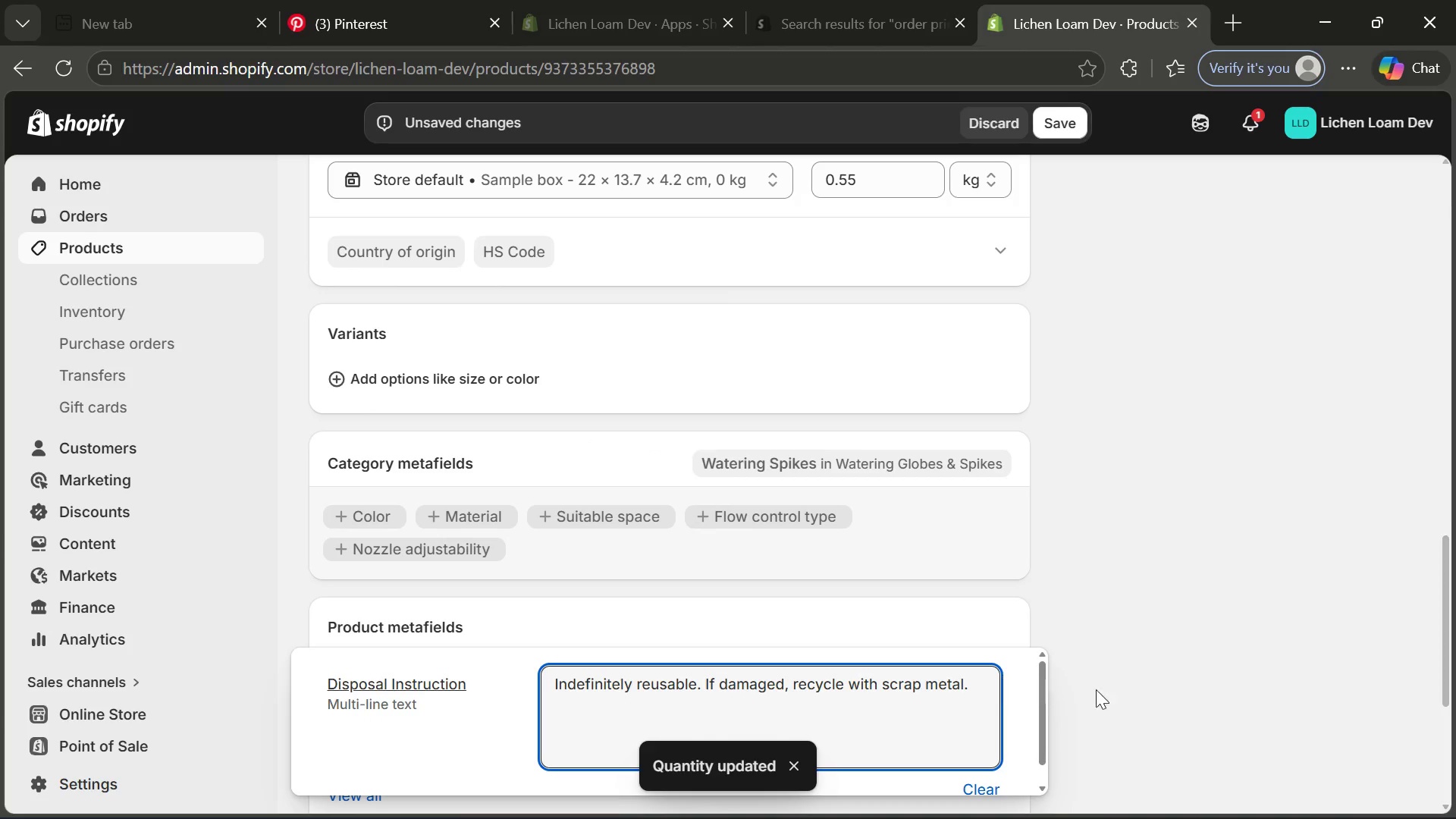 
left_click([1135, 691])
 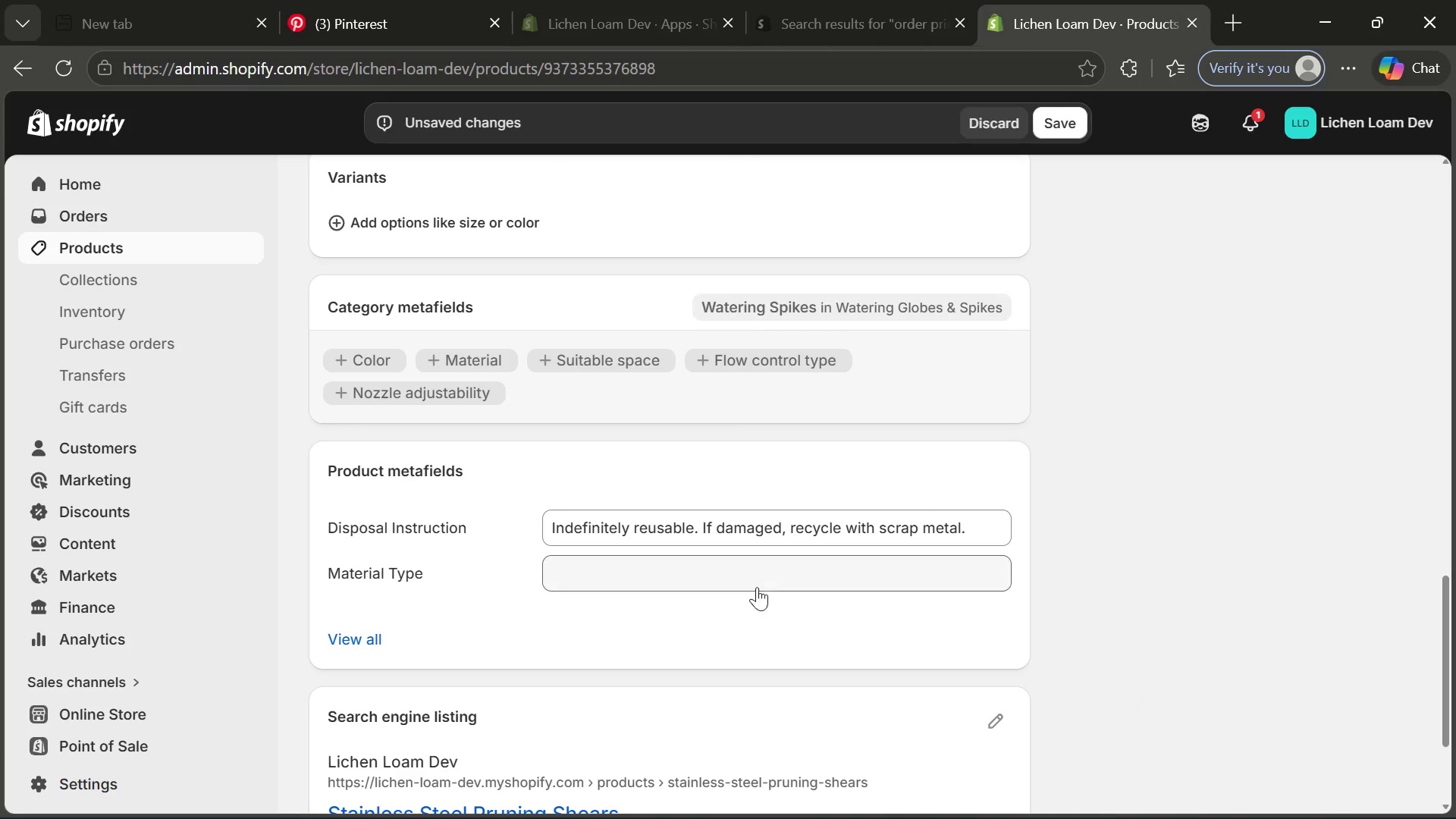 
left_click([748, 580])
 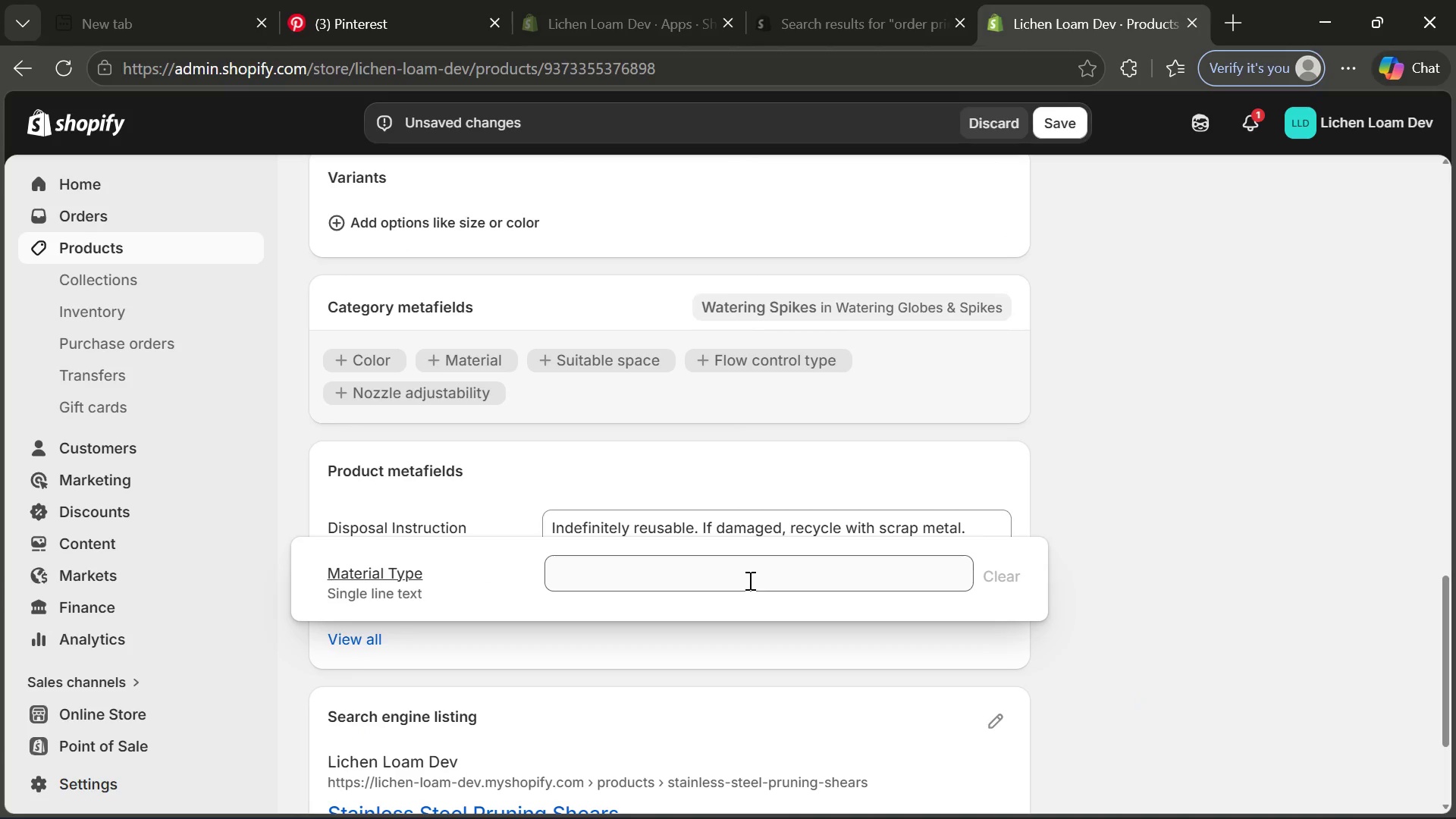 
type(Stainless-Steel)
 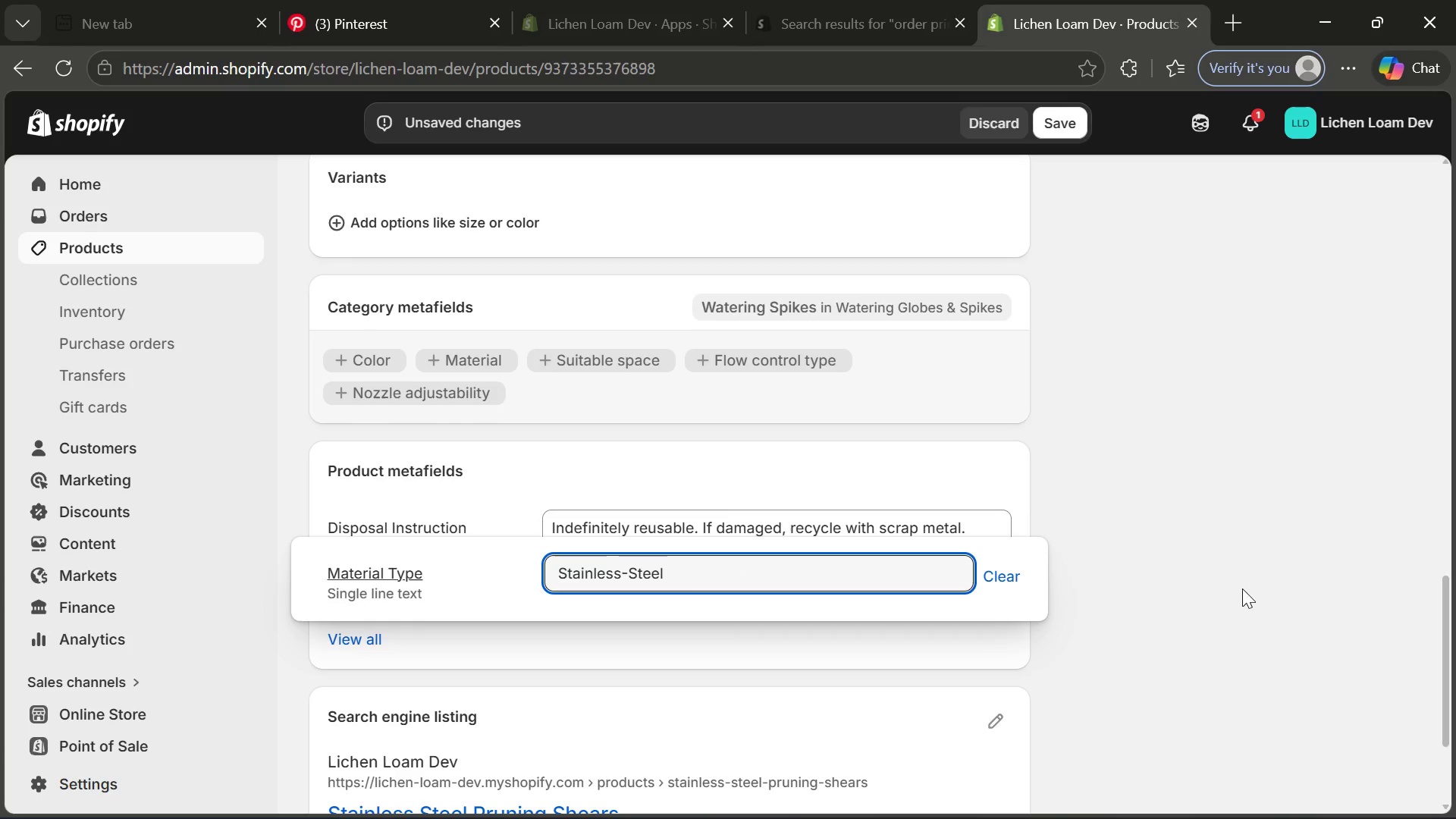 
left_click([1252, 588])
 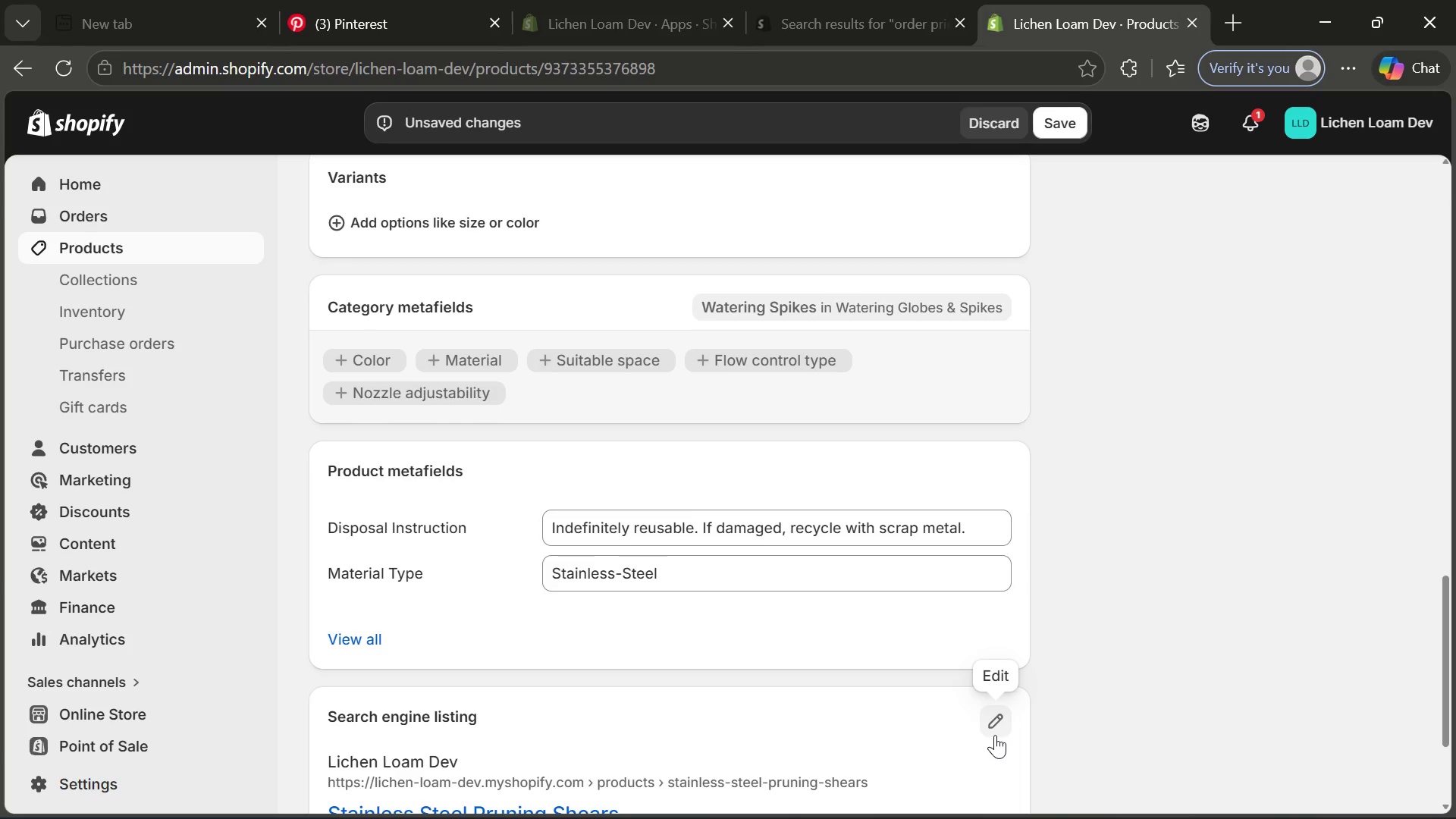 
left_click([995, 734])
 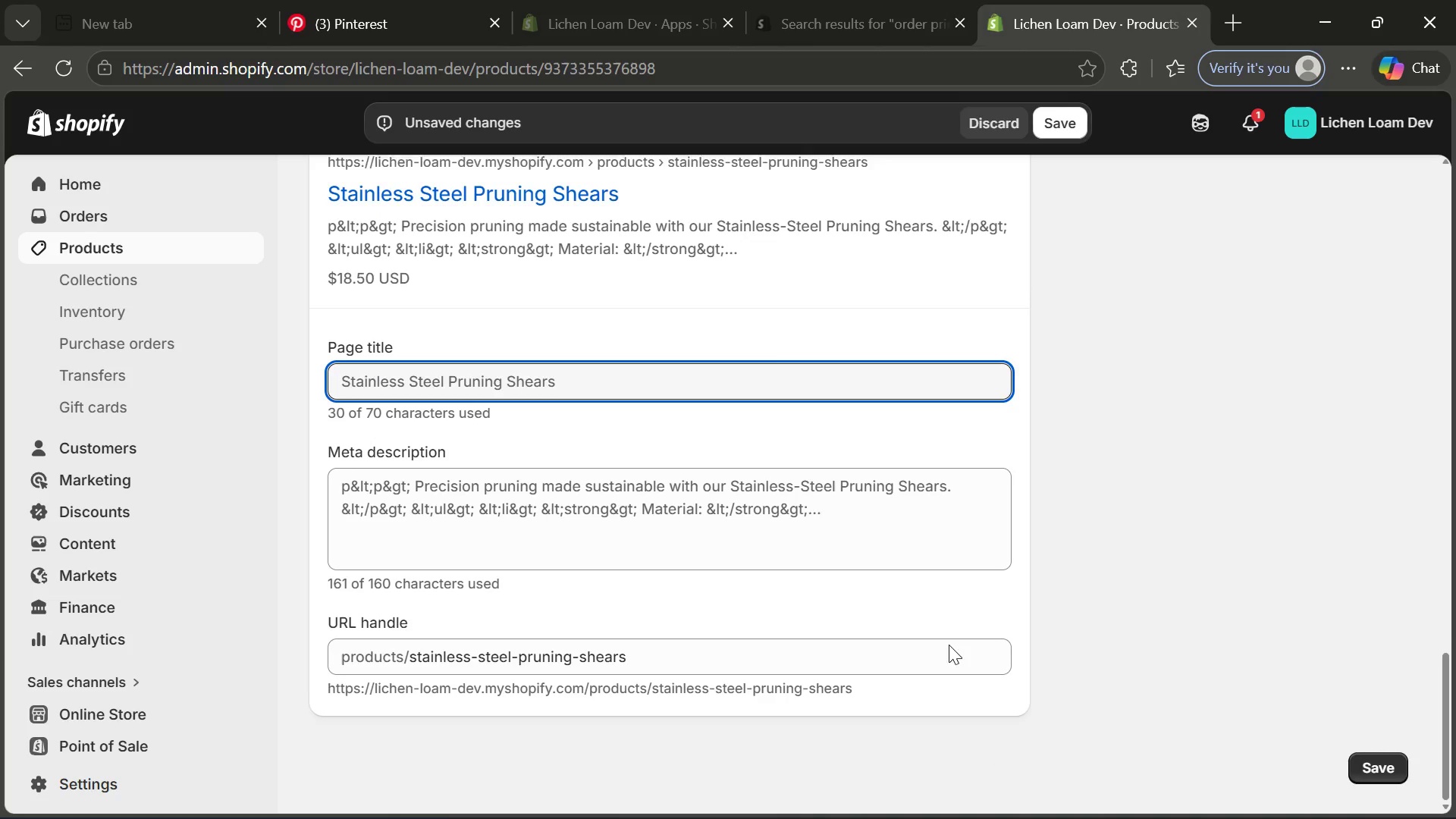 
left_click([745, 369])
 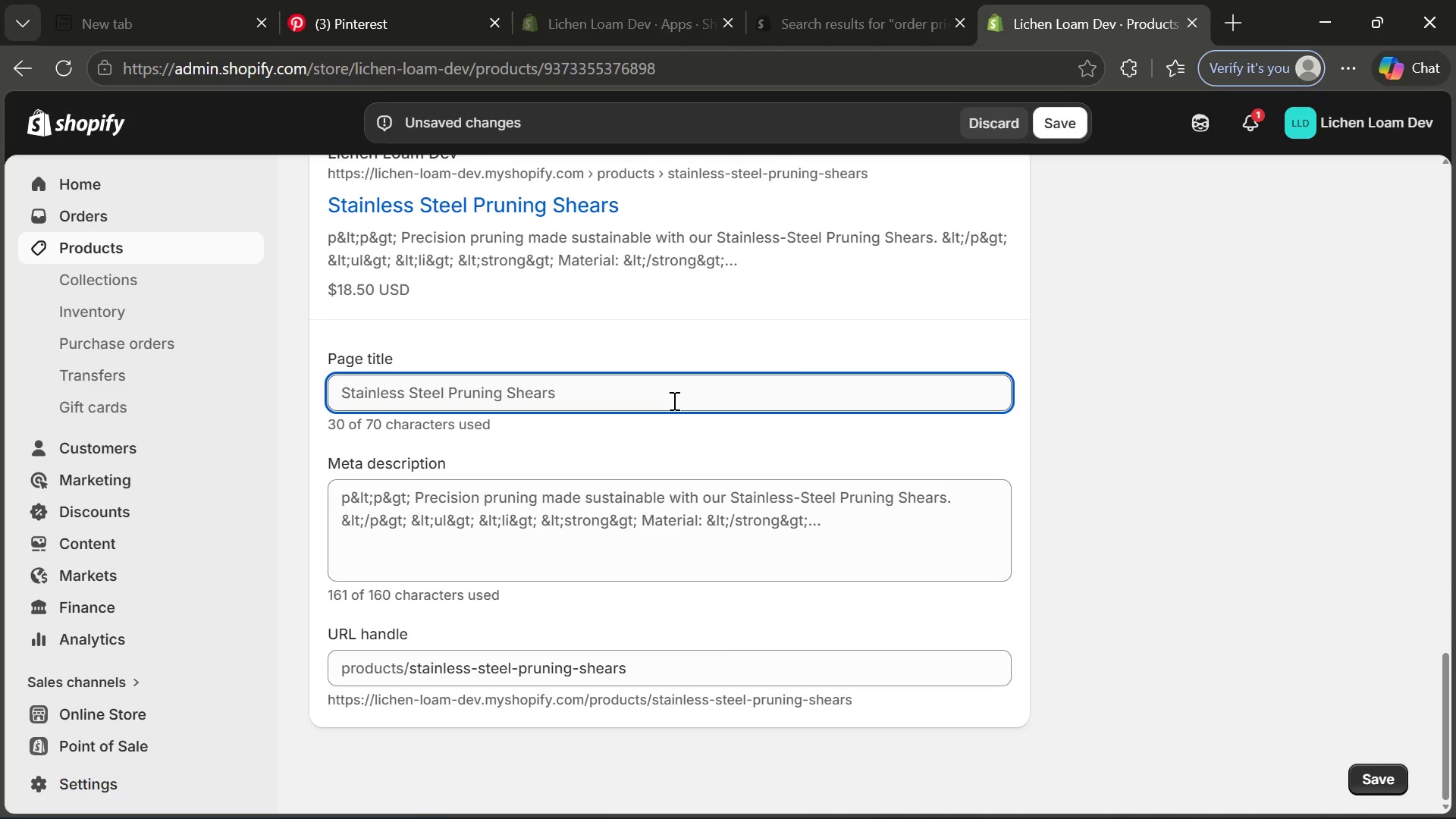 
left_click([671, 400])
 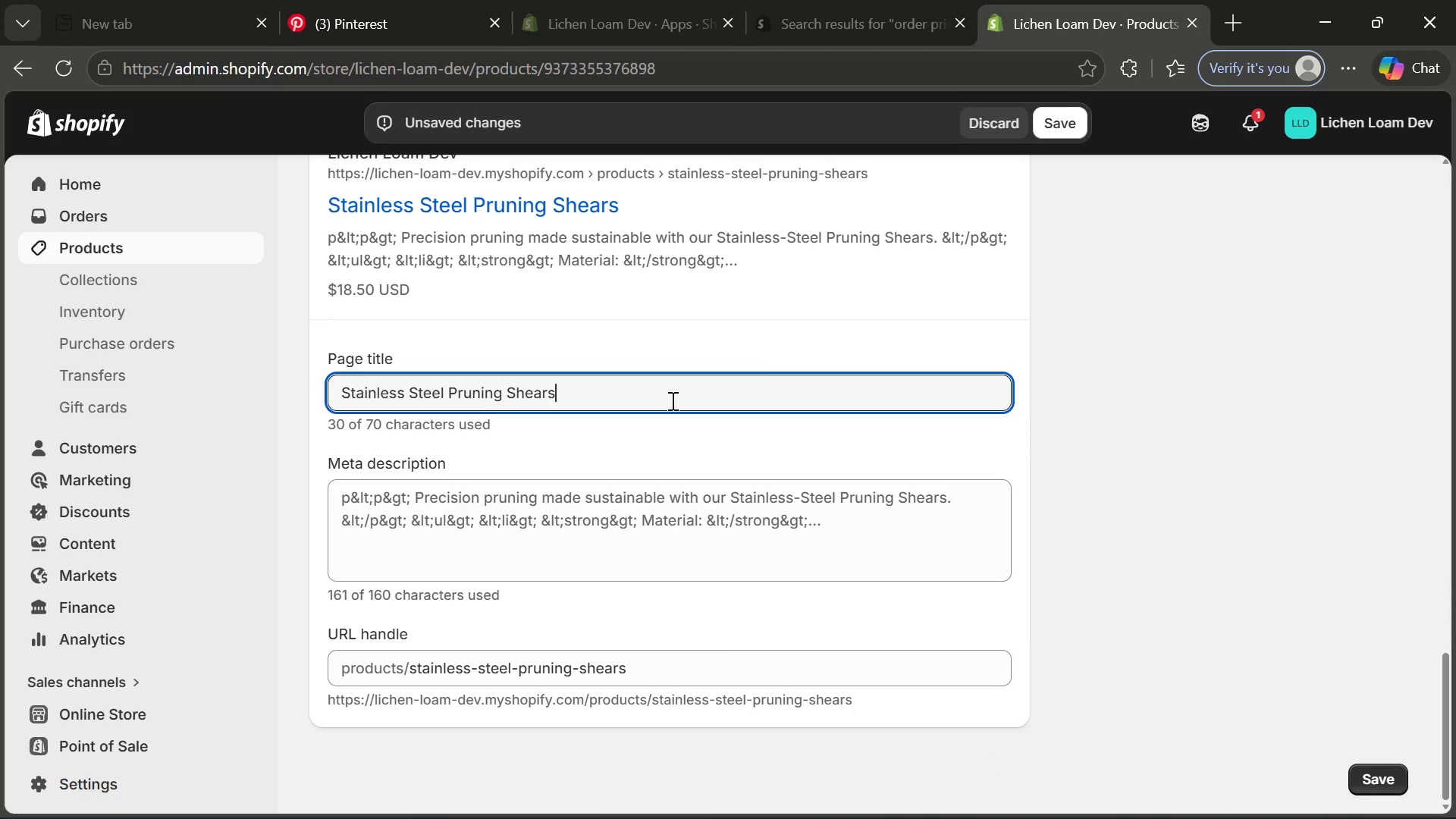 
key(Space)
 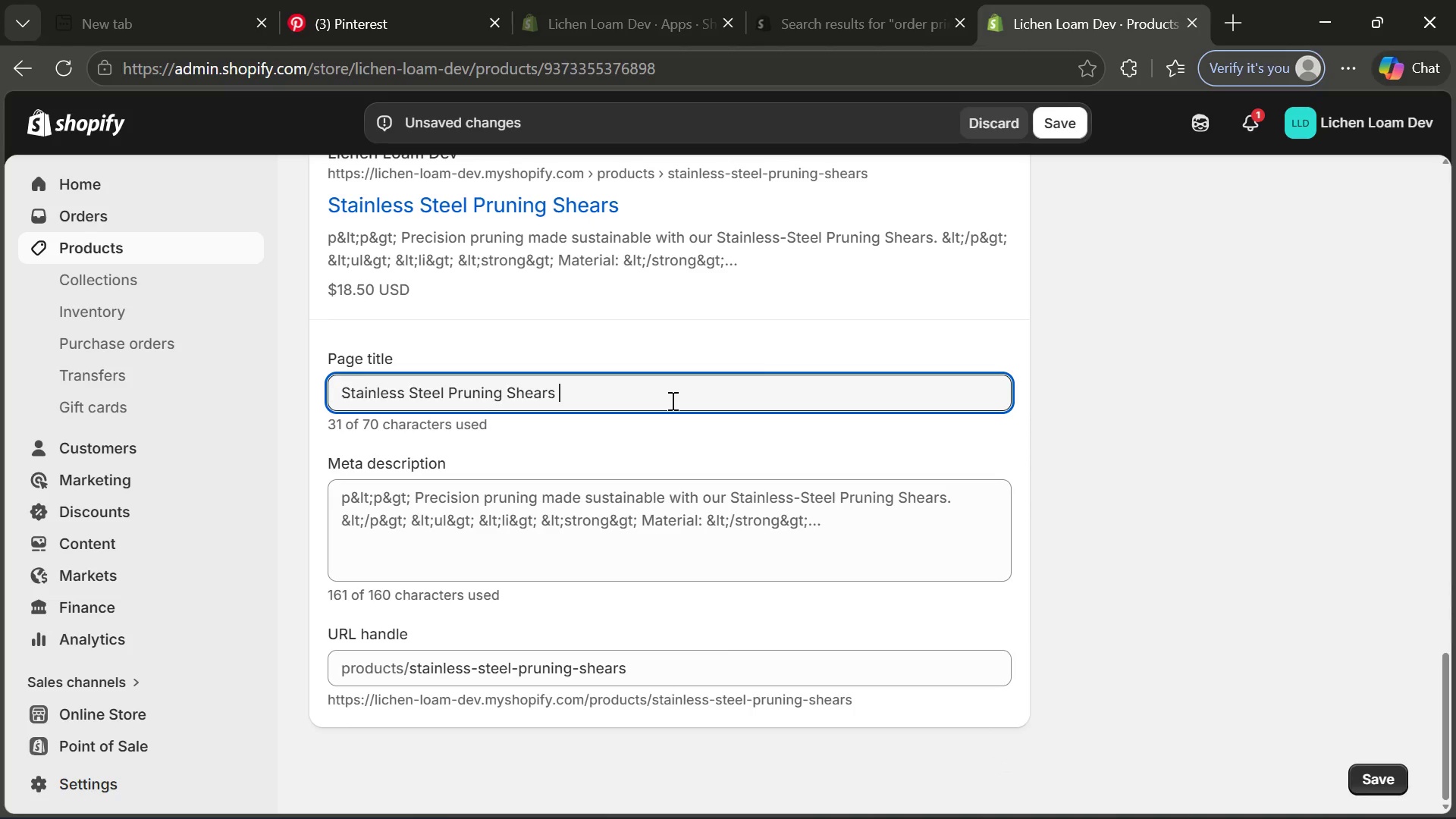 
key(Shift+Backslash)
 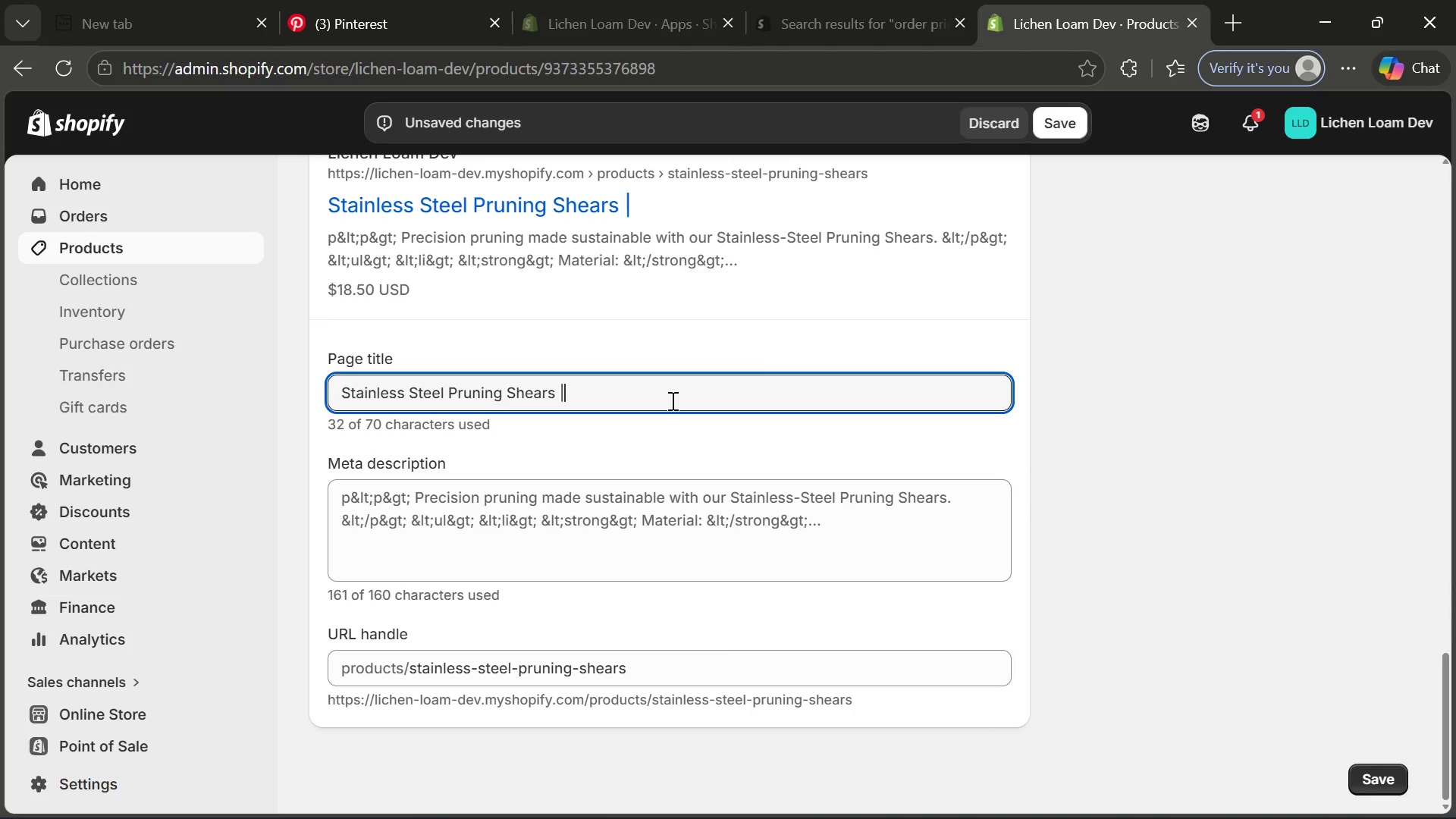 
key(Space)
 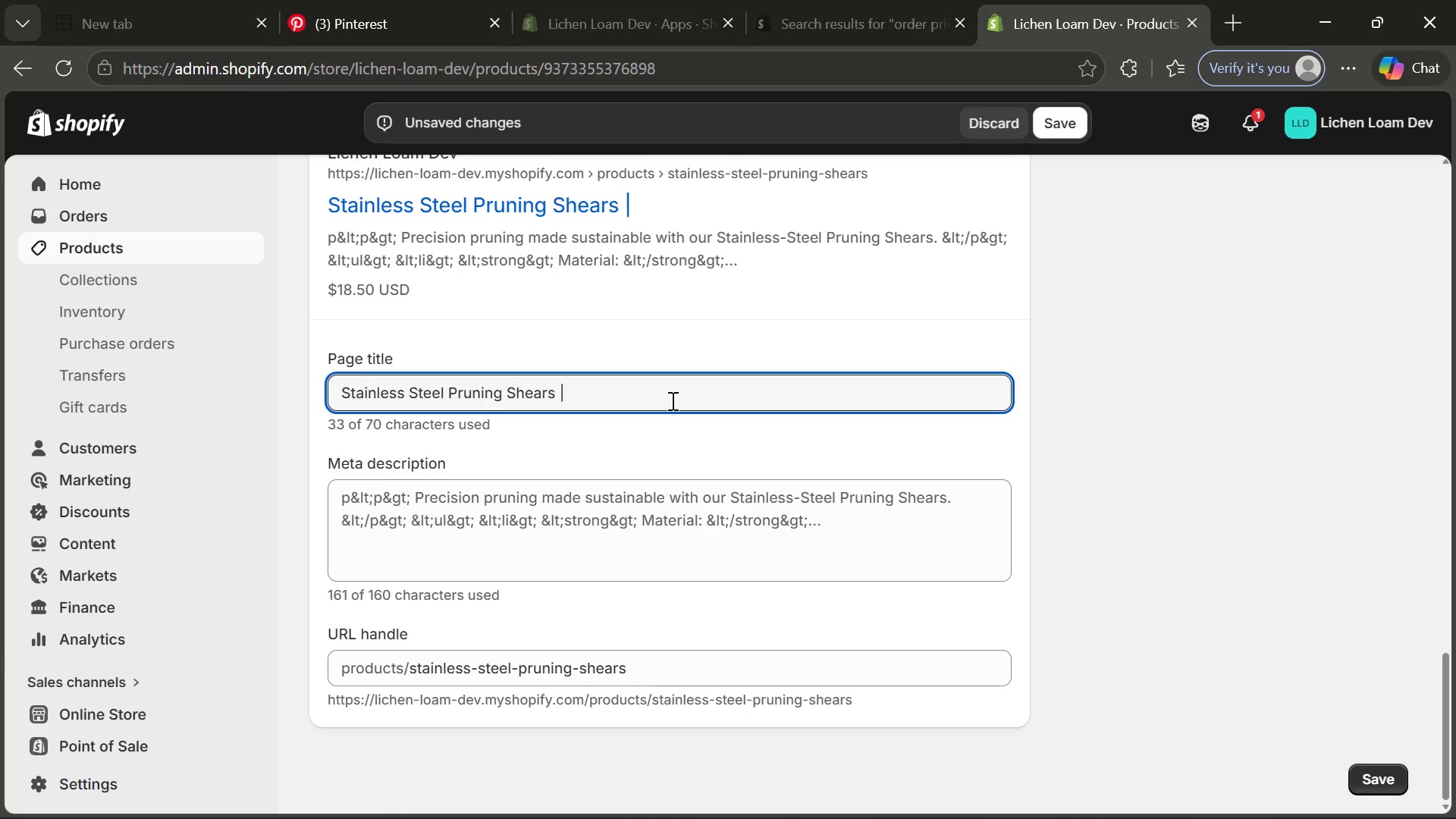 
wait(6.47)
 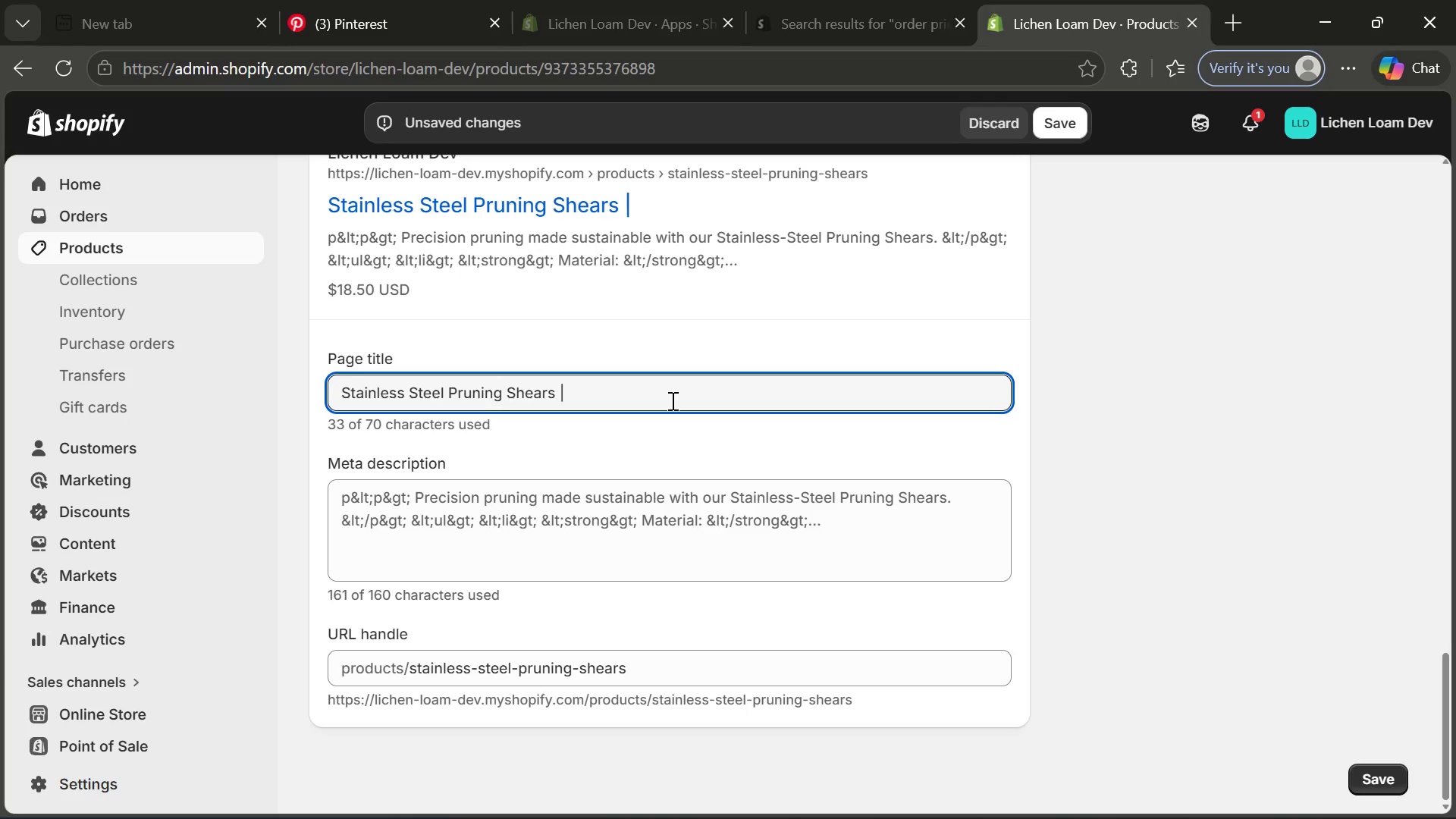 
type(Durable Eco Garden Tool)
 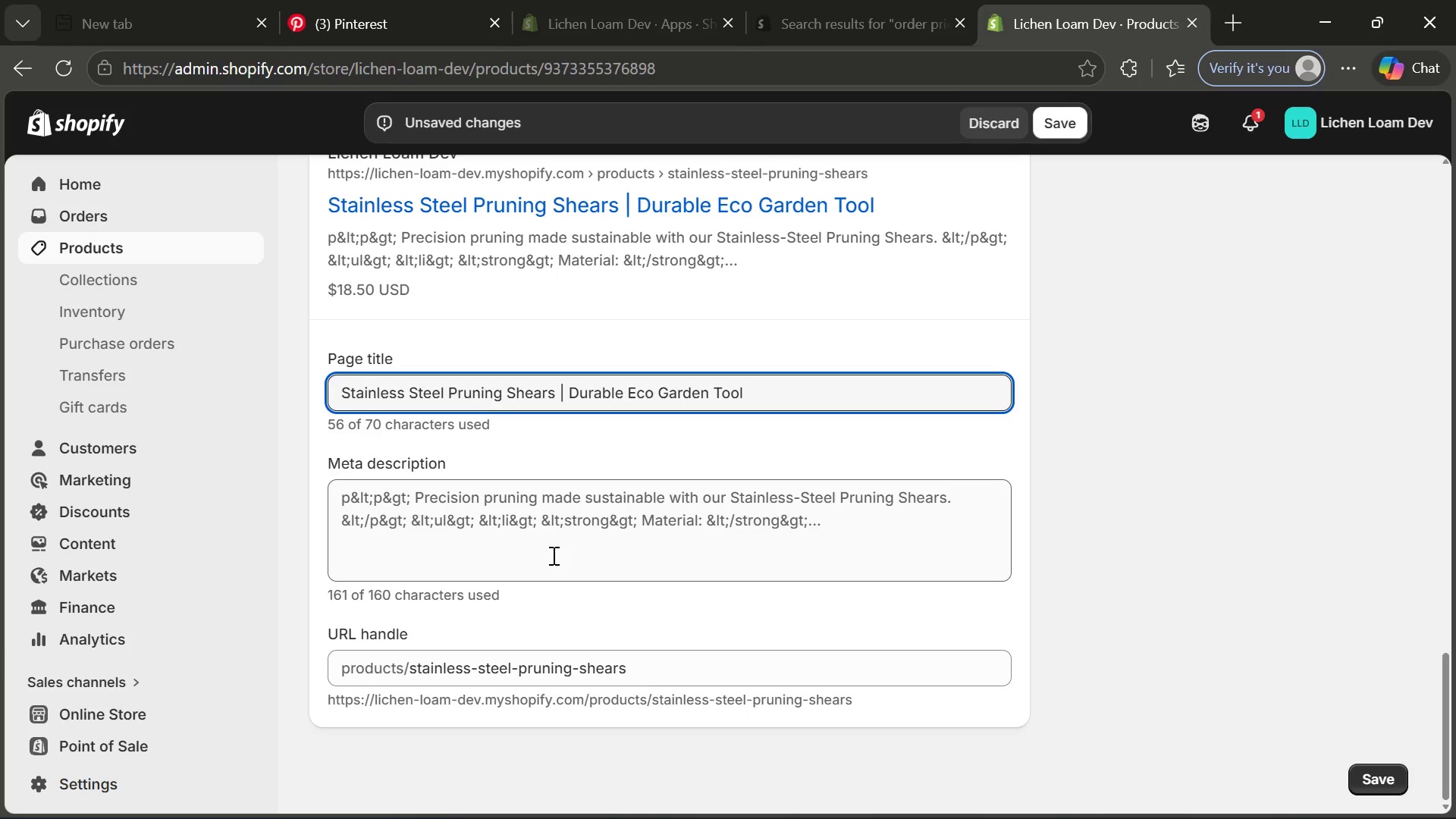 
left_click([552, 555])
 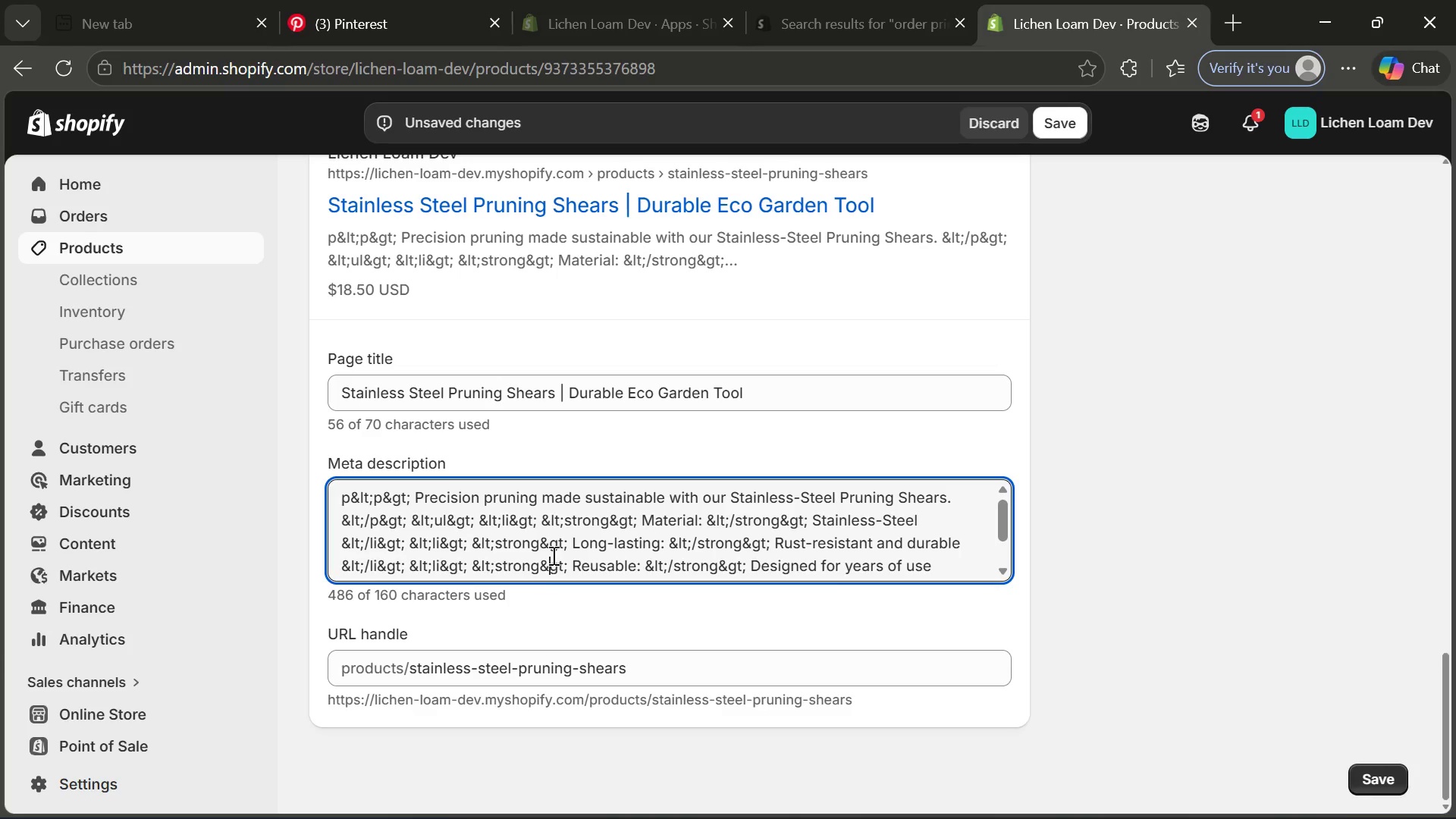 
key(Control+ControlLeft)
 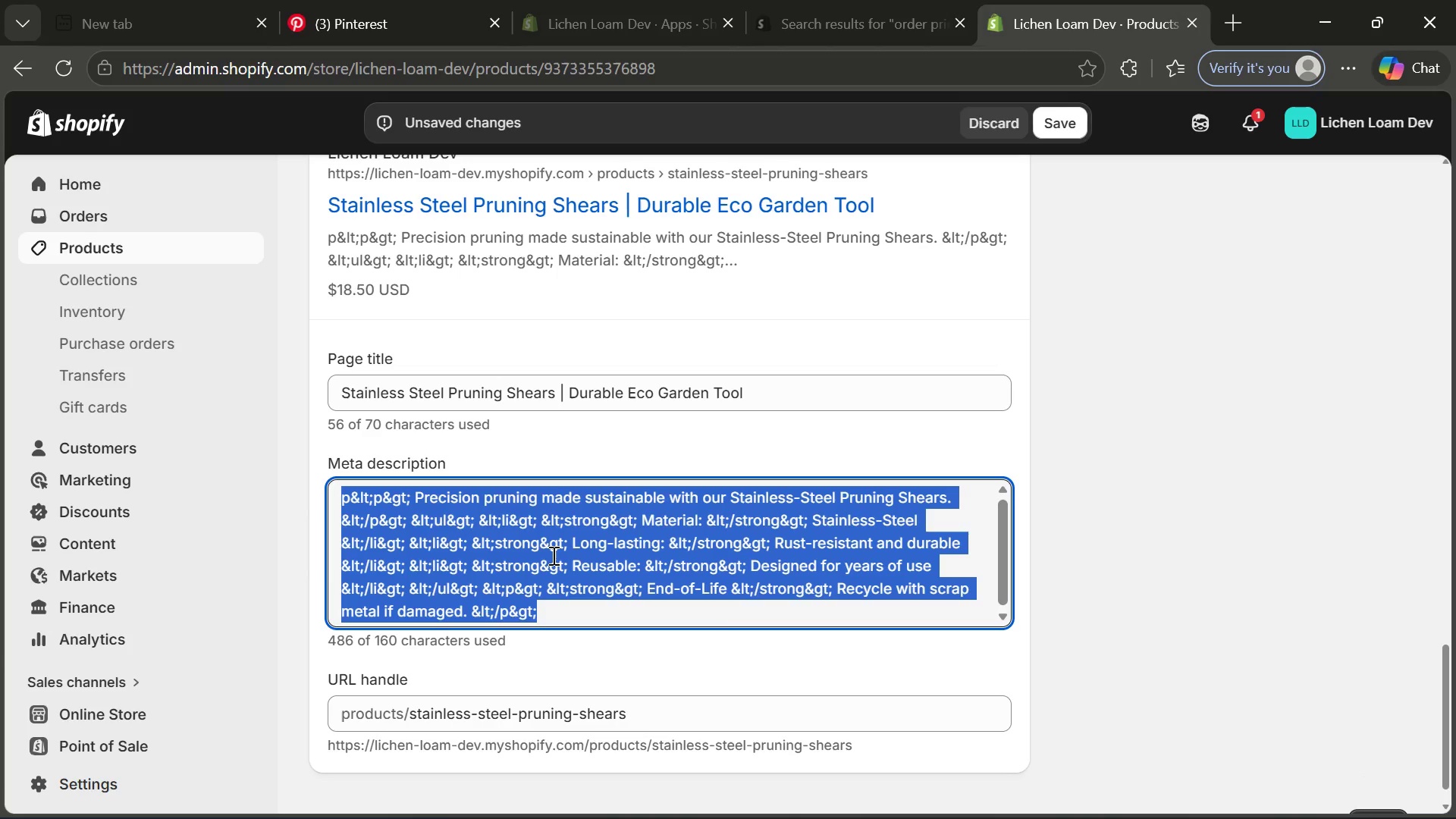 
key(Control+A)
 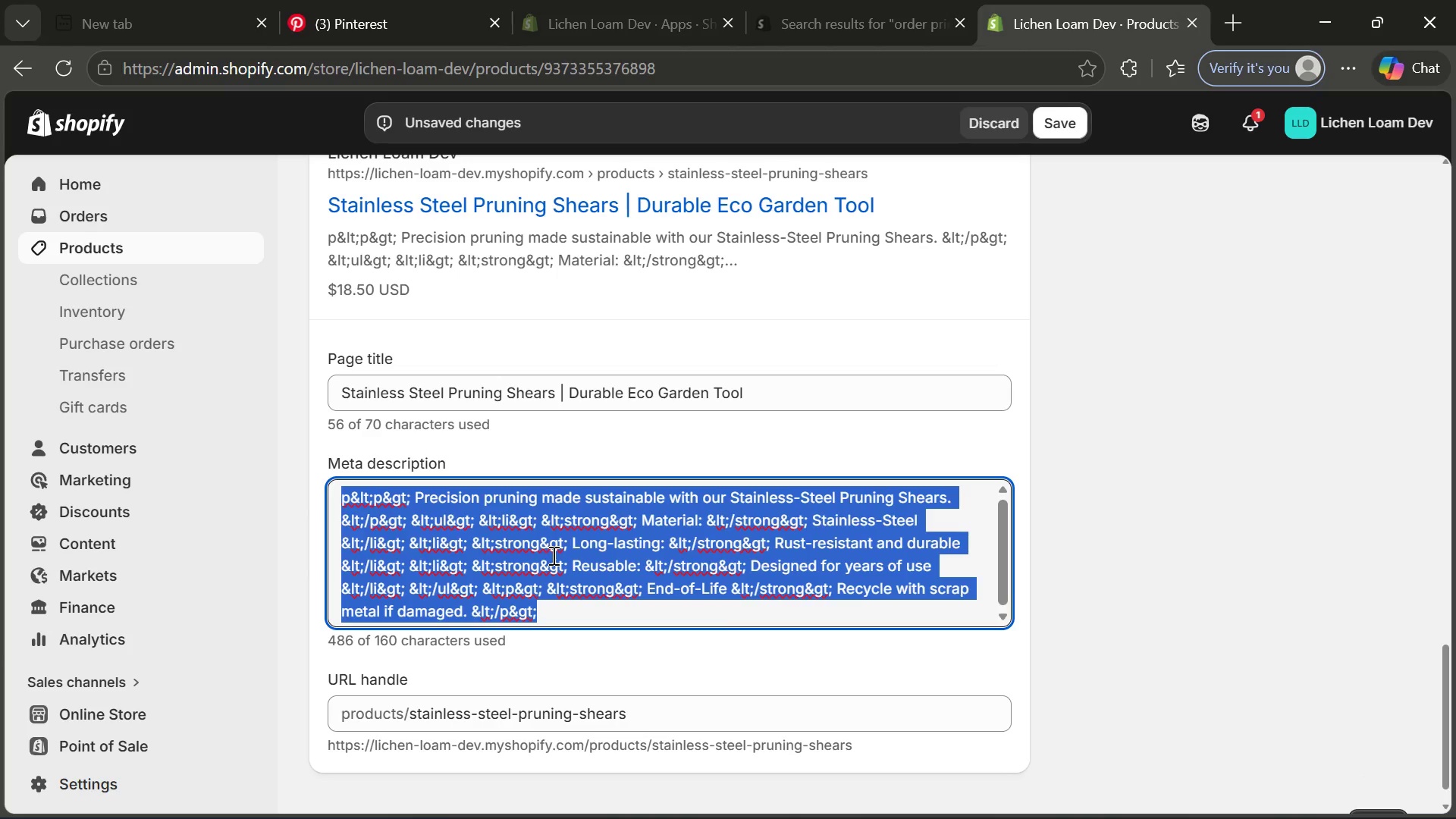 
key(Backspace)
type(Durable stainless steel pruning shears for eco=)
key(Backspace)
type(-friendly gardening. Long )
key(Backspace)
type(-lasting and fullt)
key(Backspace)
type(y recyclable.)
 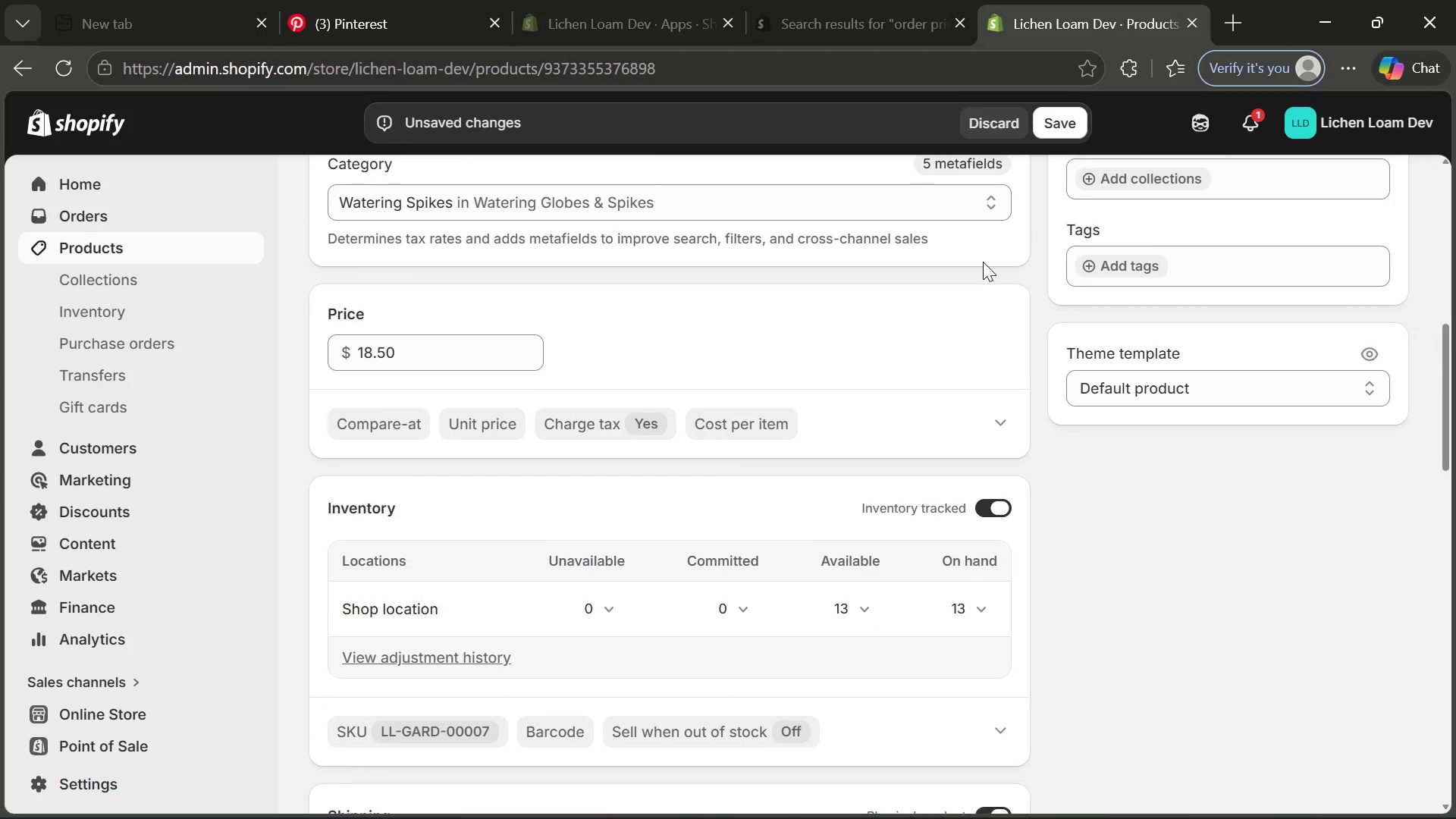 
wait(9.09)
 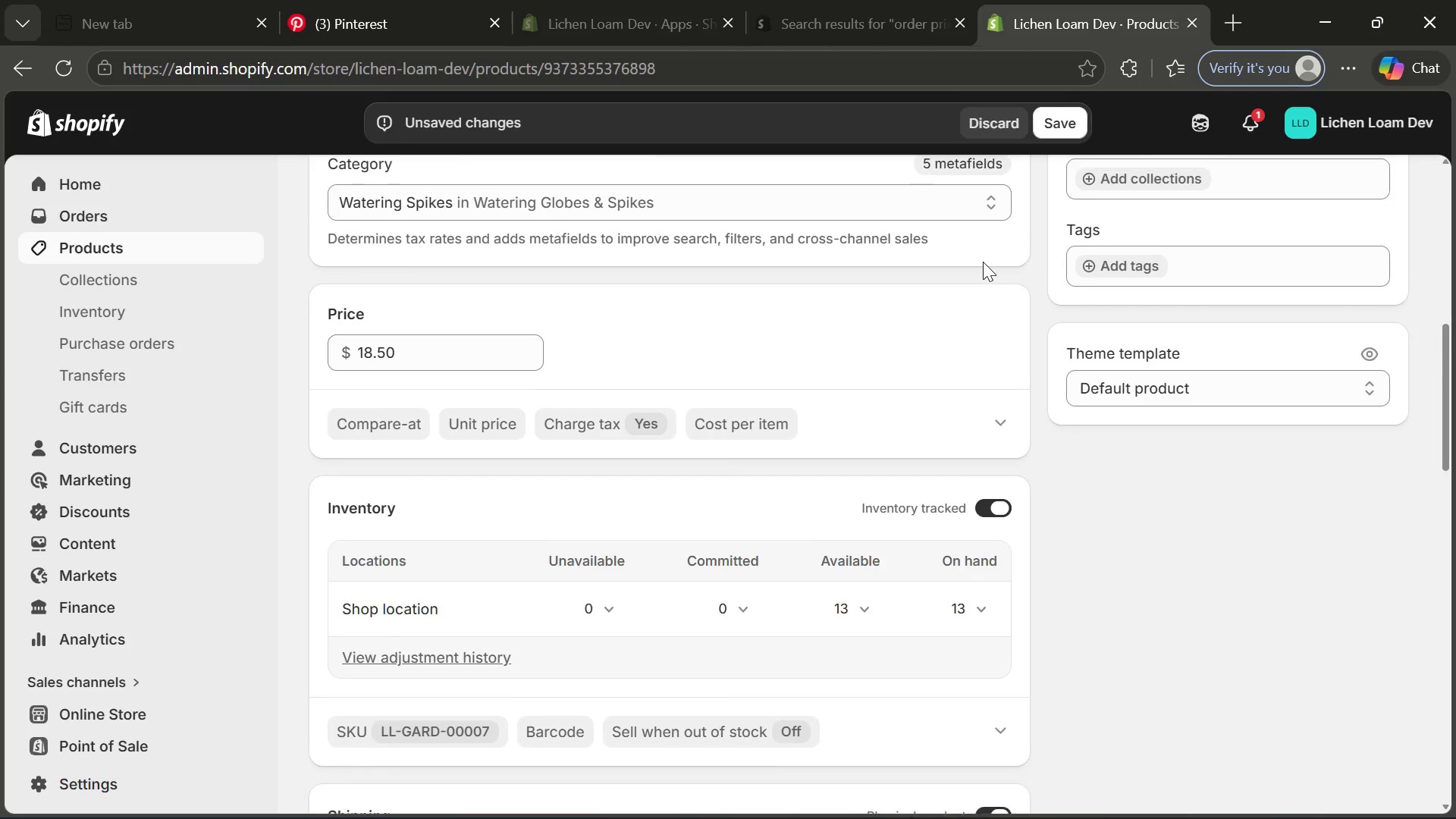 
left_click([1139, 577])
 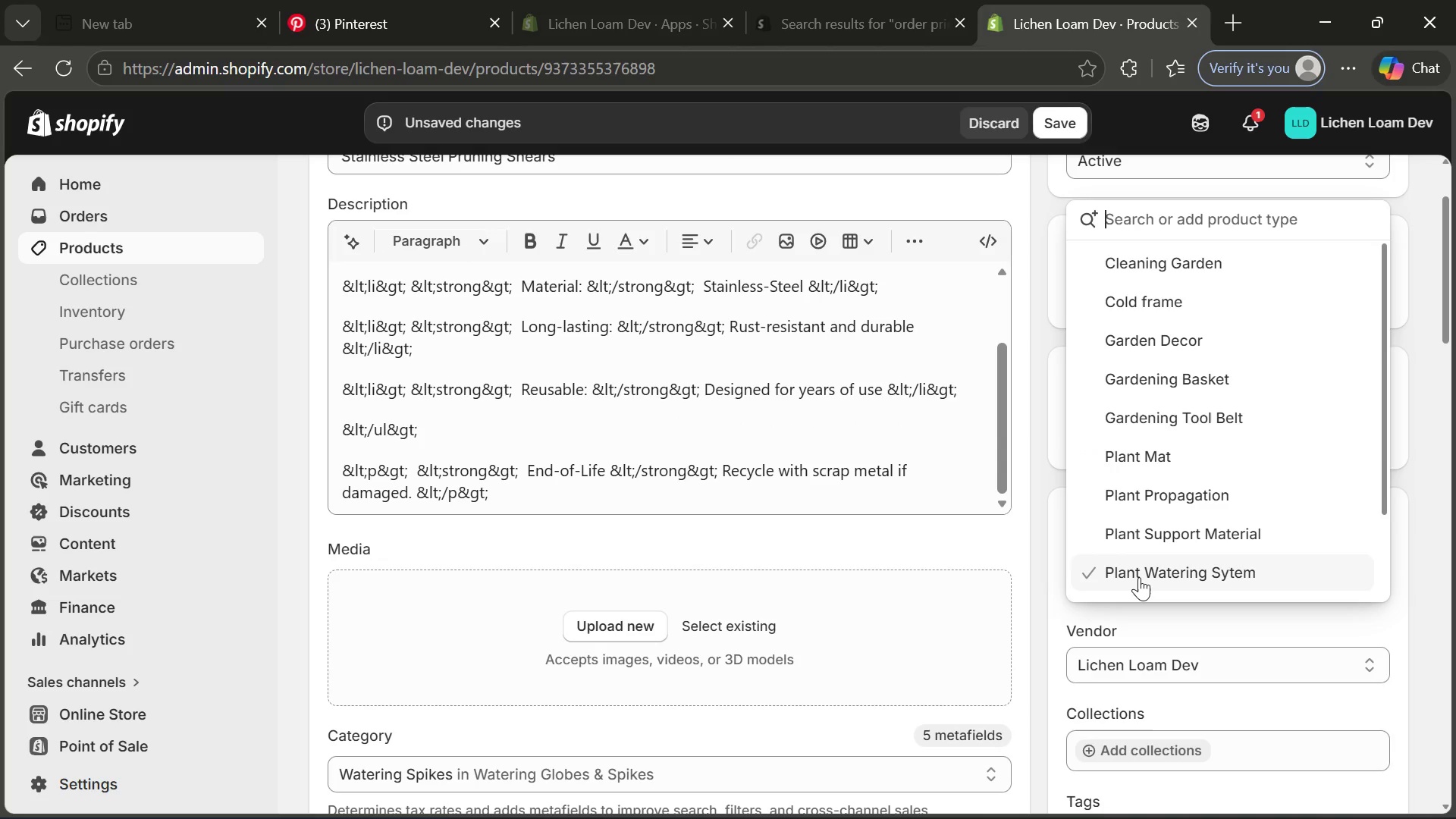 
type(Garden Ci)
key(Backspace)
type(i)
key(Backspace)
type(utting TO)
key(Backspace)
type(ool)
 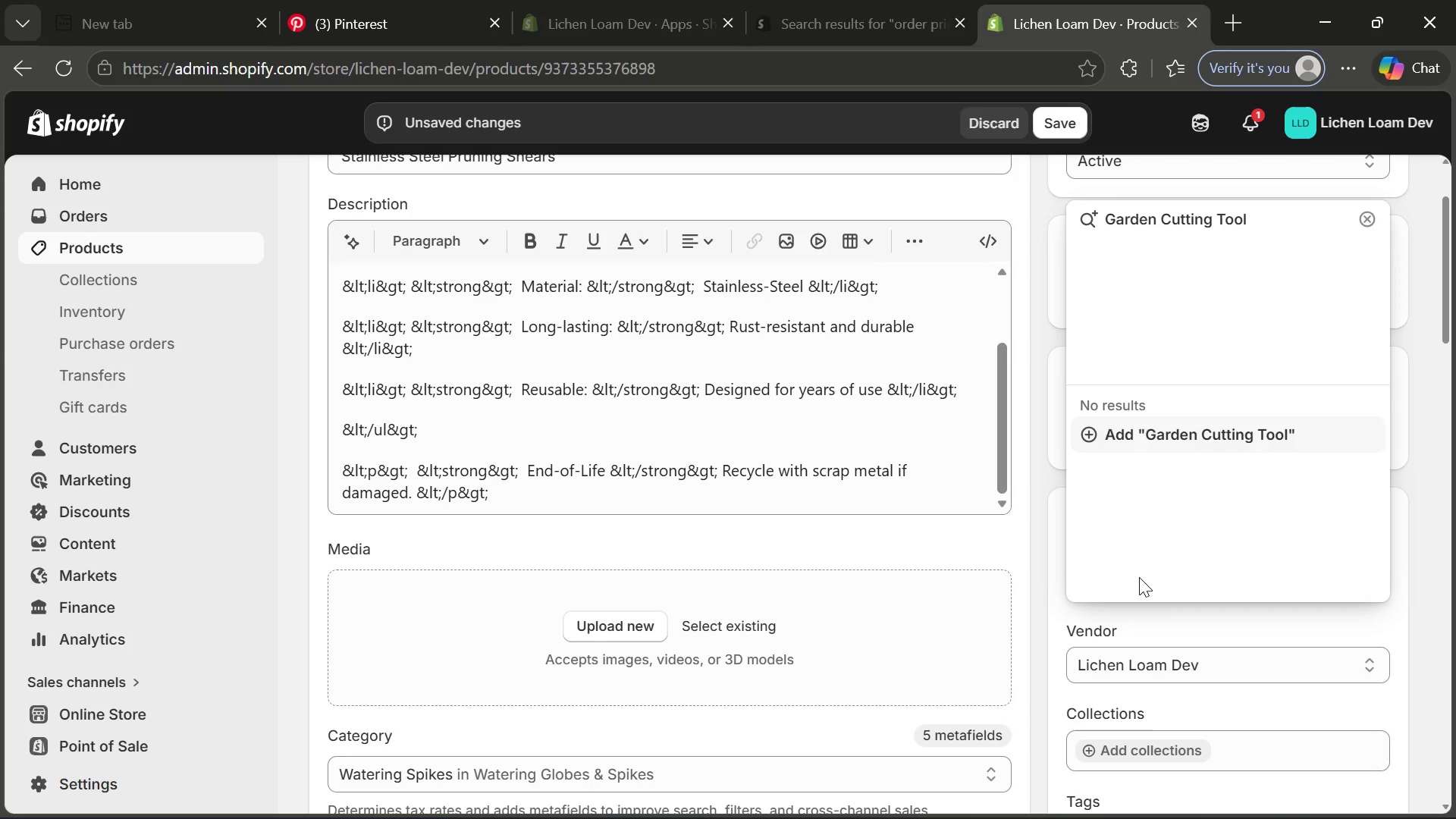 
key(Enter)
 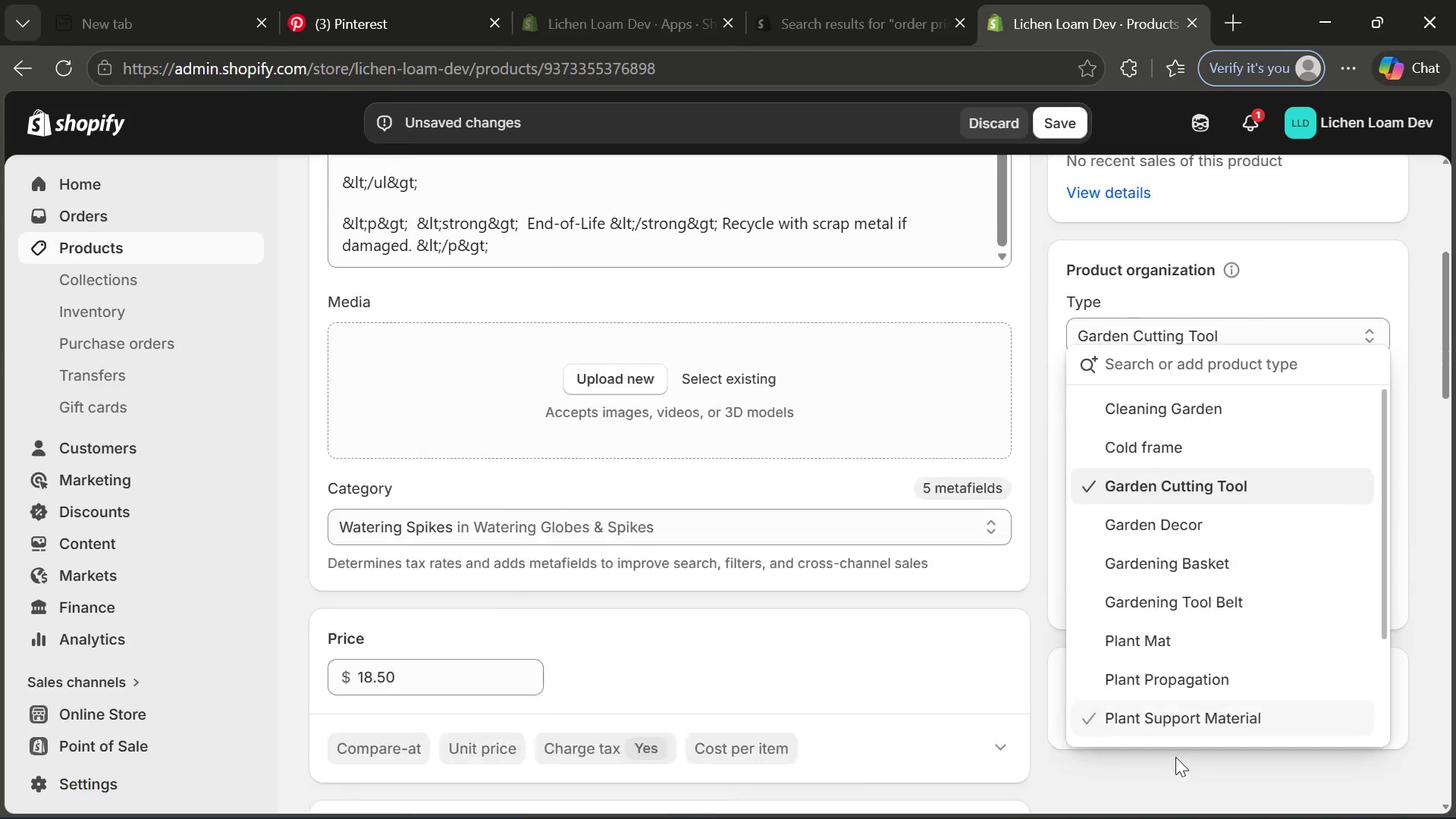 
left_click([1164, 676])
 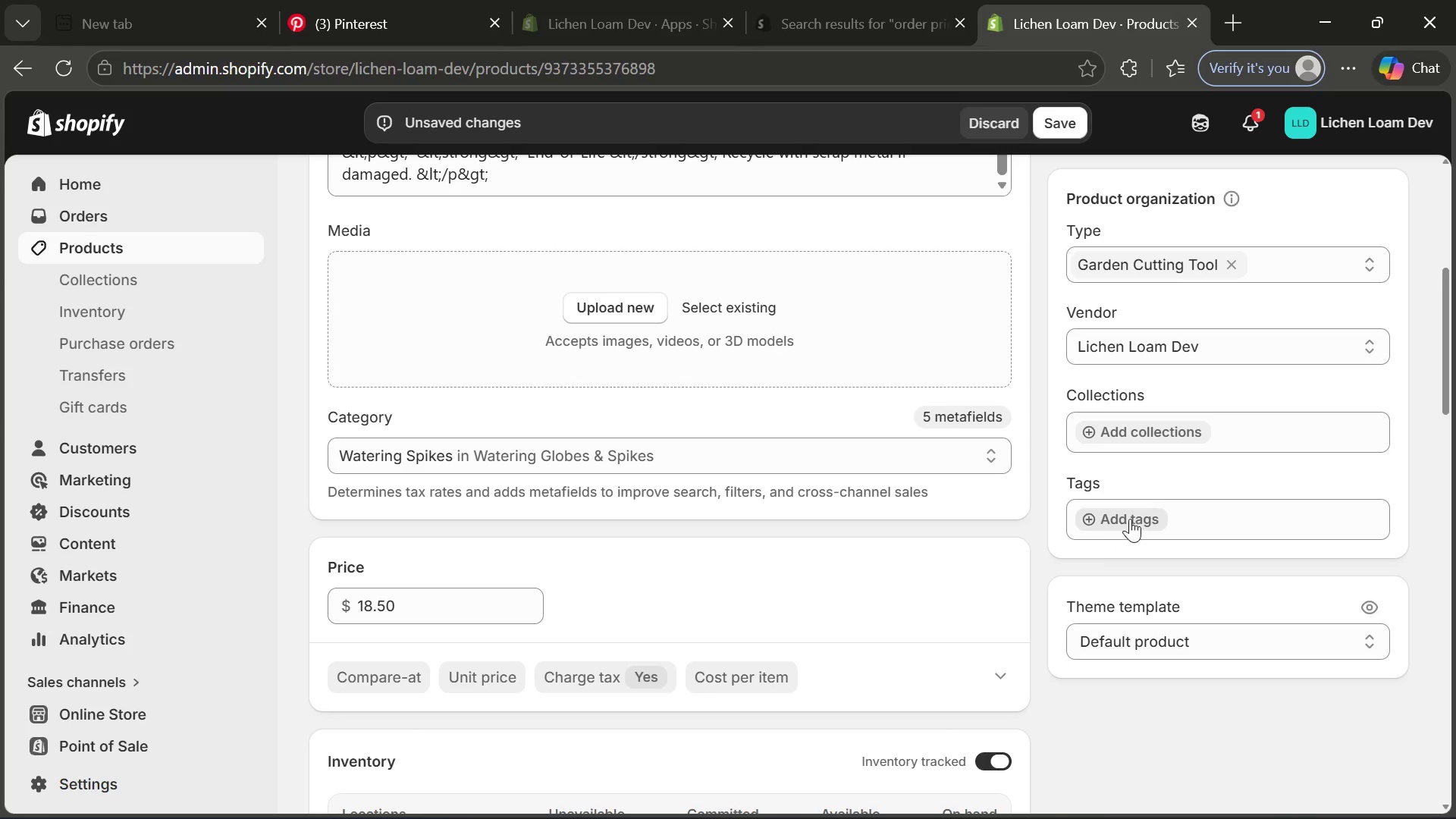 
left_click([1130, 519])
 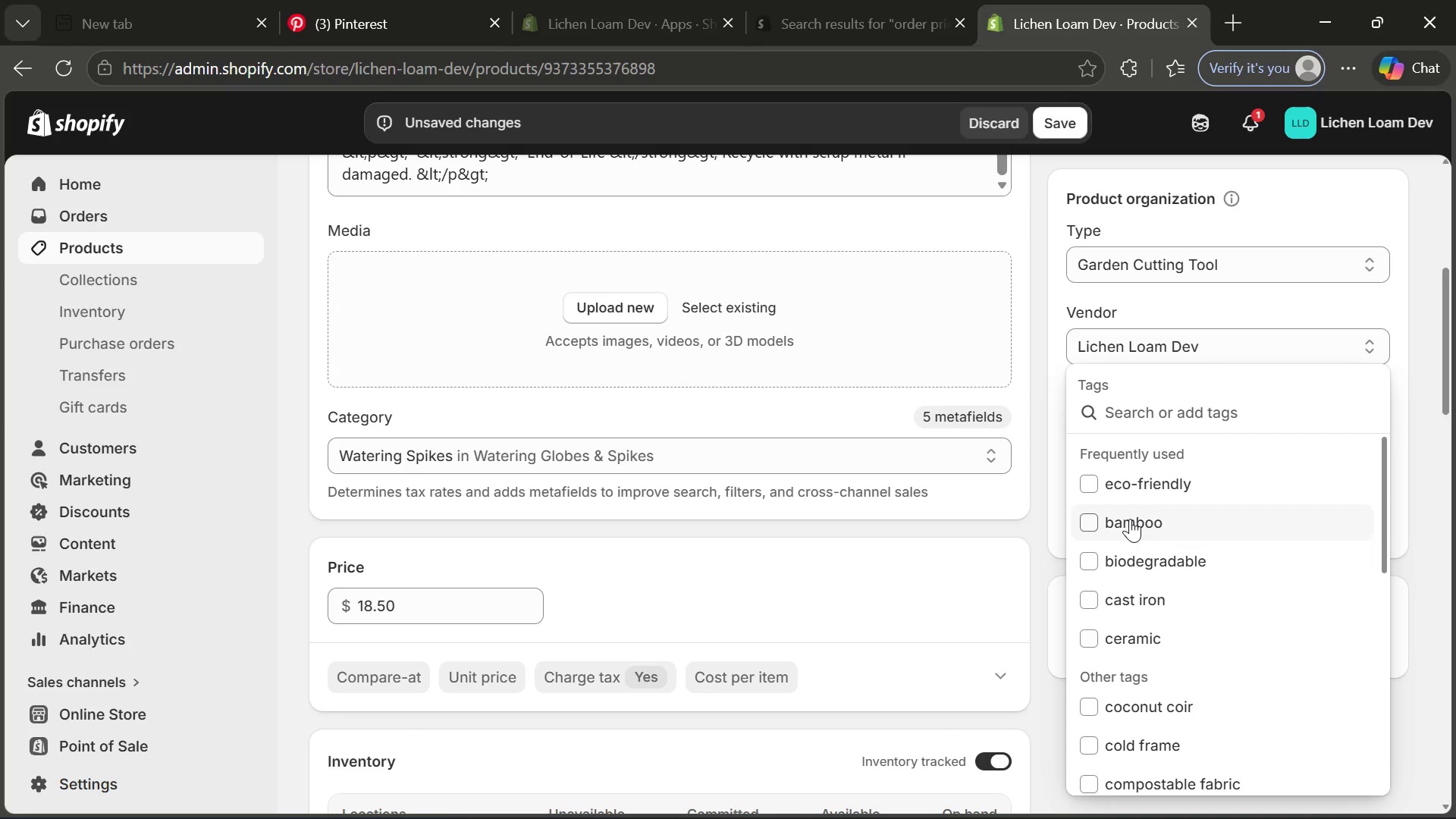 
type(stainless-steel)
 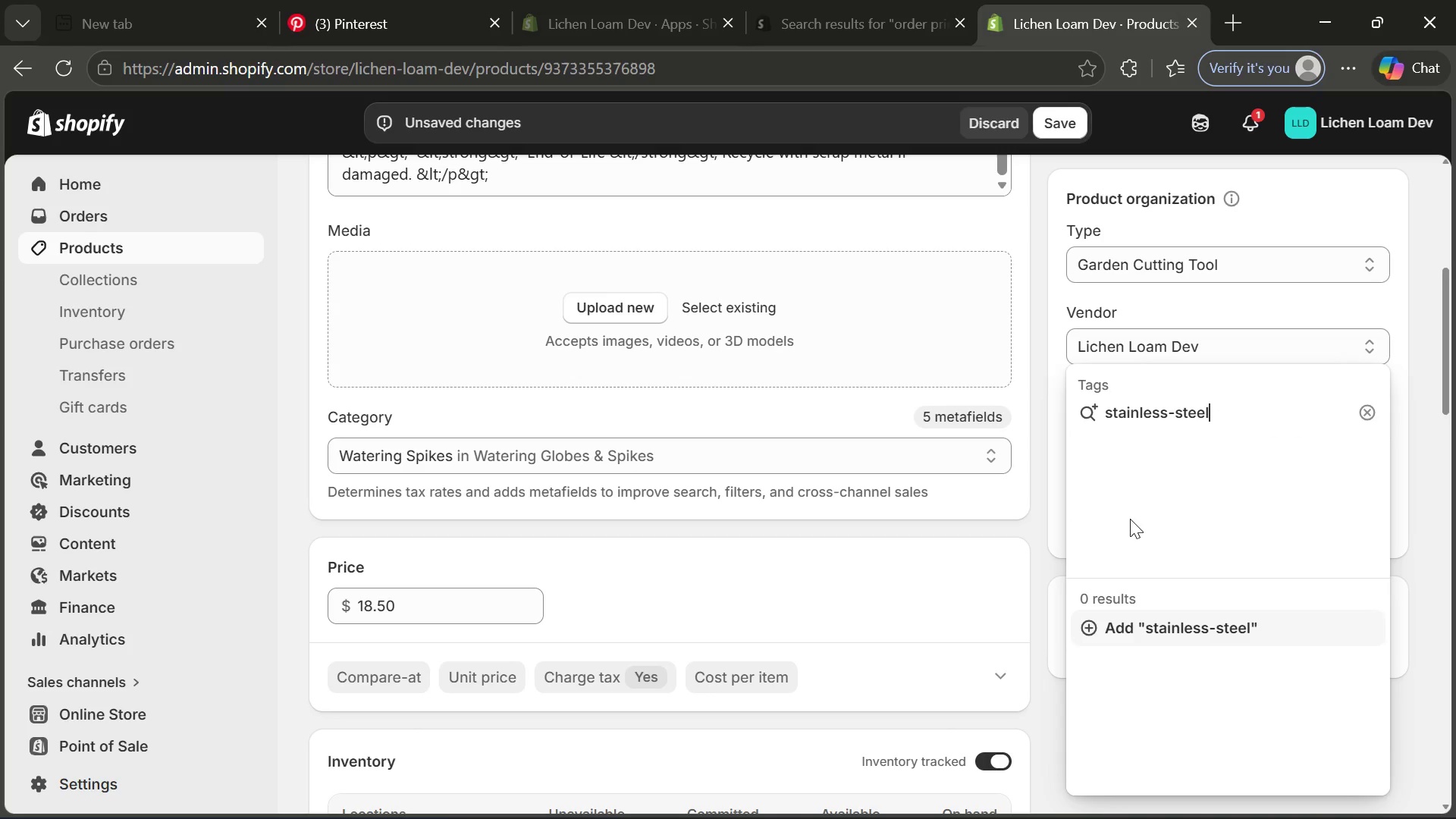 
key(Enter)
 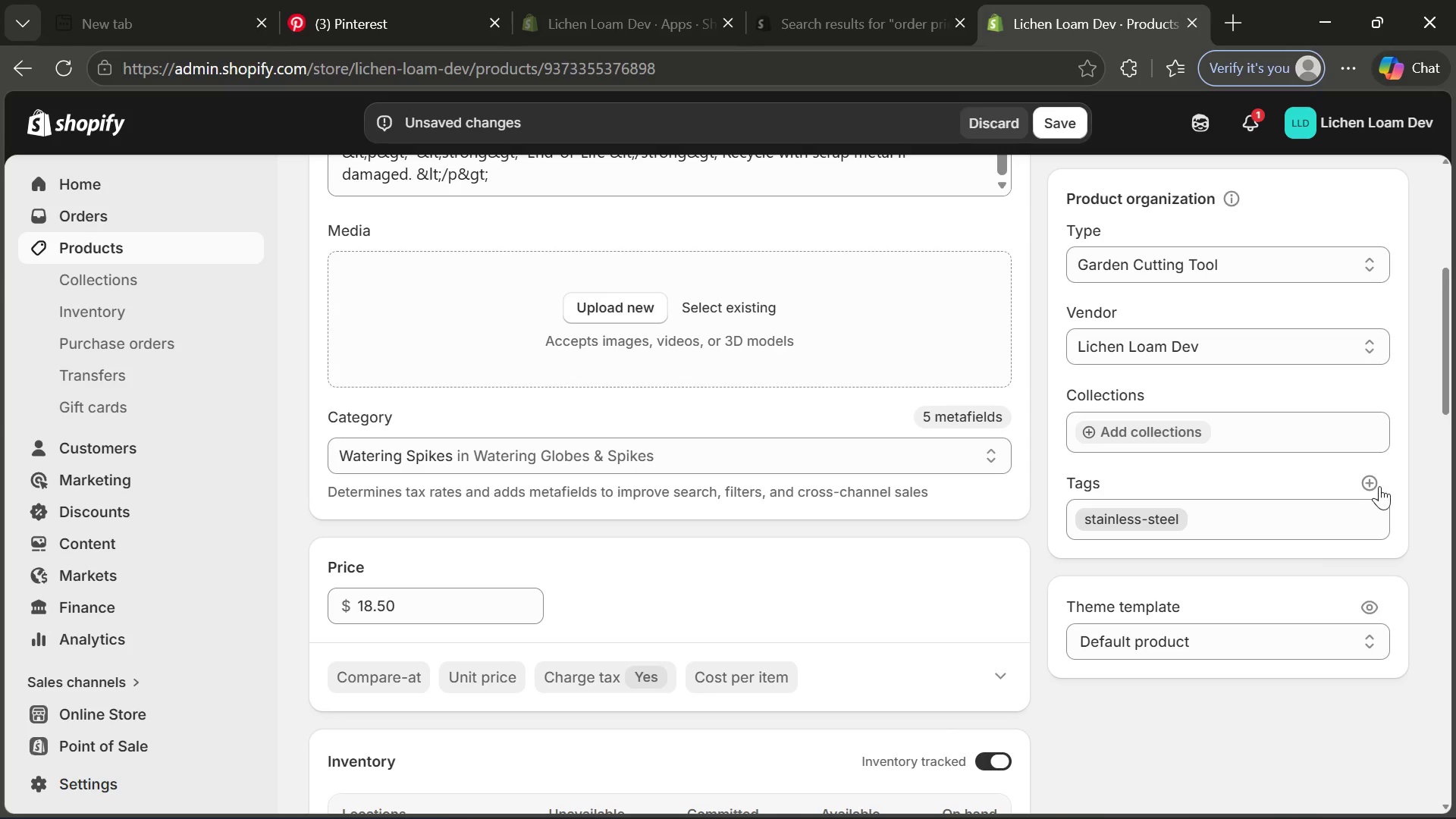 
left_click([1376, 486])
 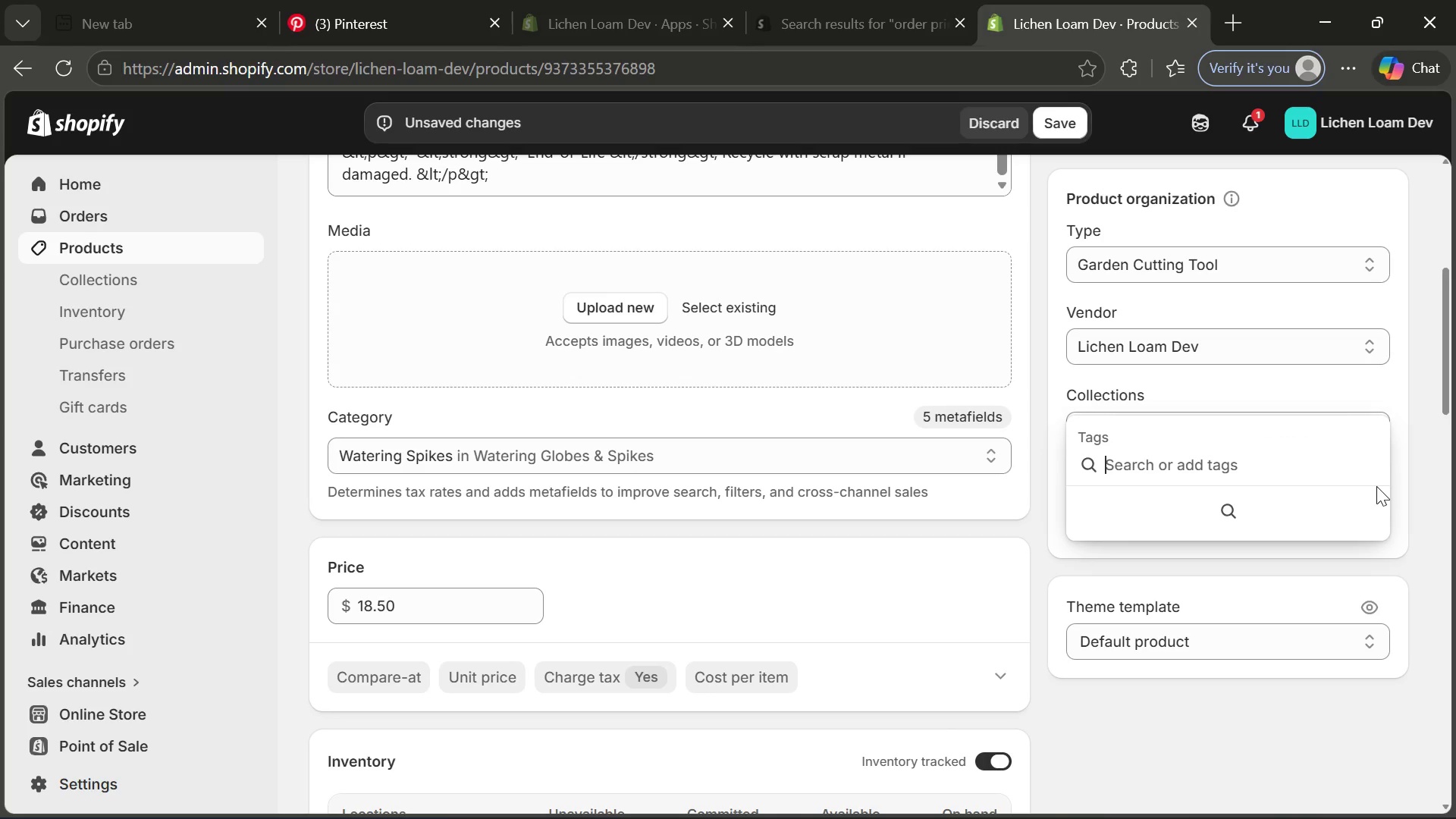 
type(pruning shears)
 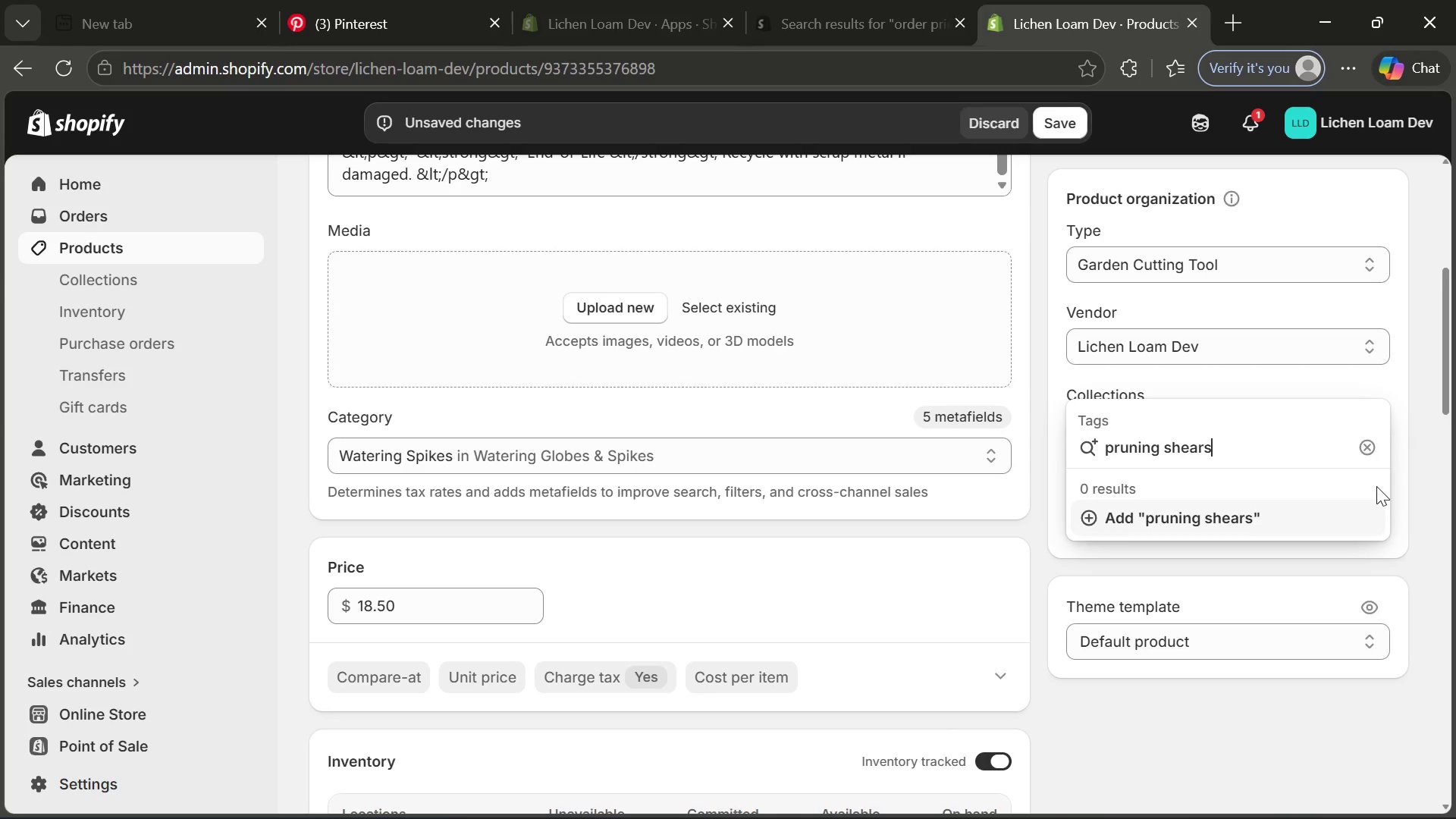 
key(Enter)
 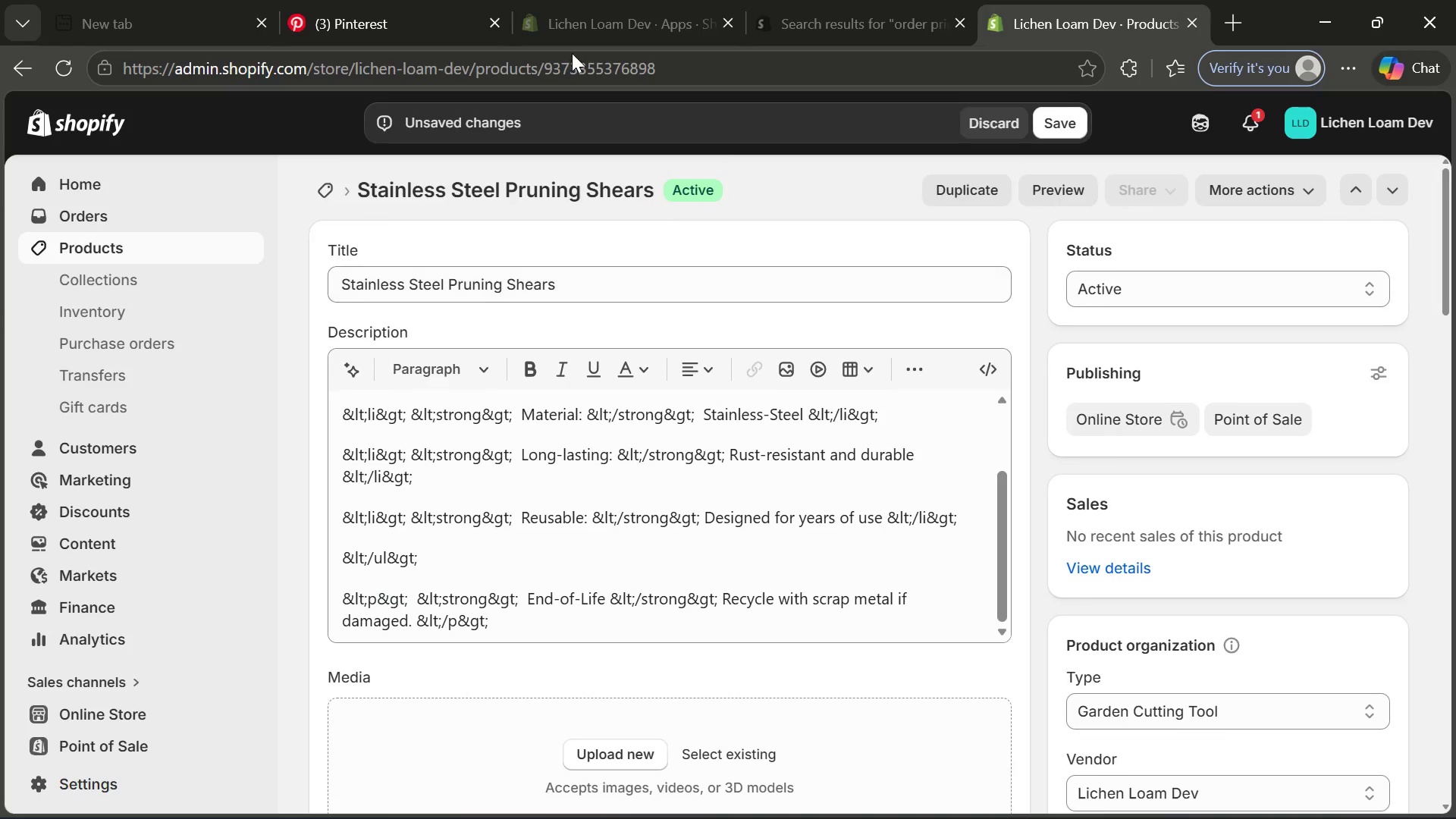 
left_click([437, 0])
 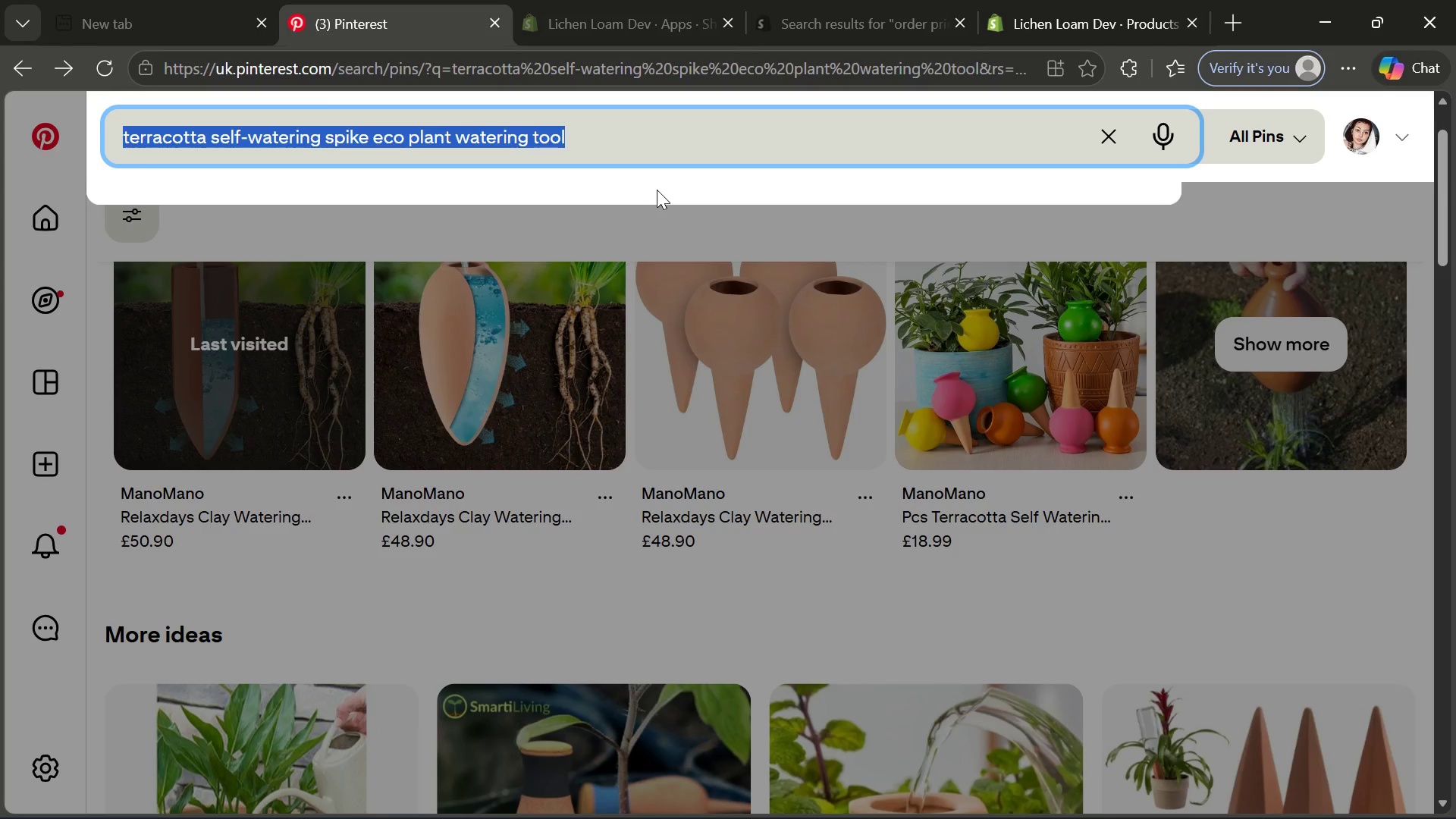 
key(Backspace)
 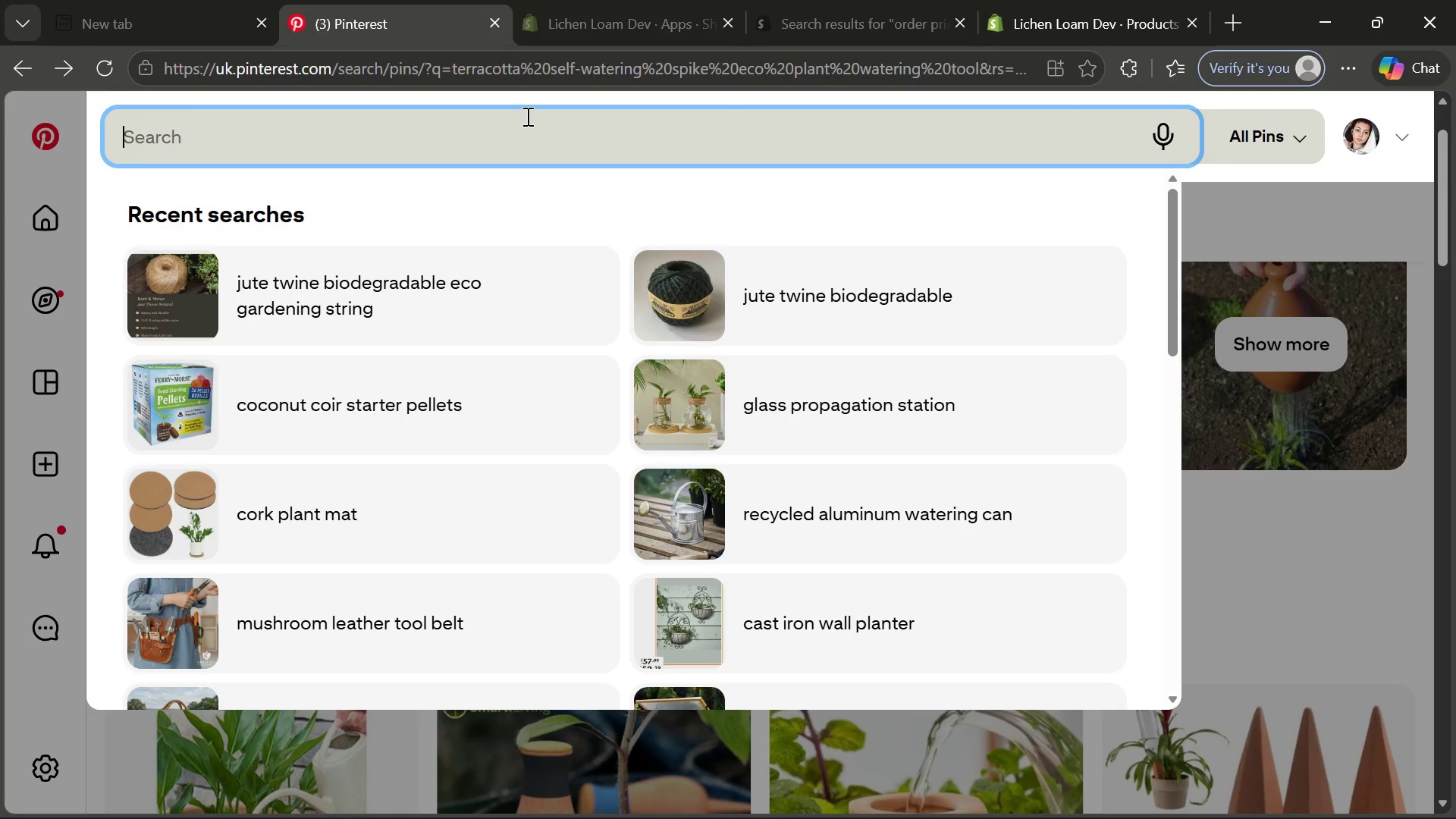 
left_click([526, 116])
 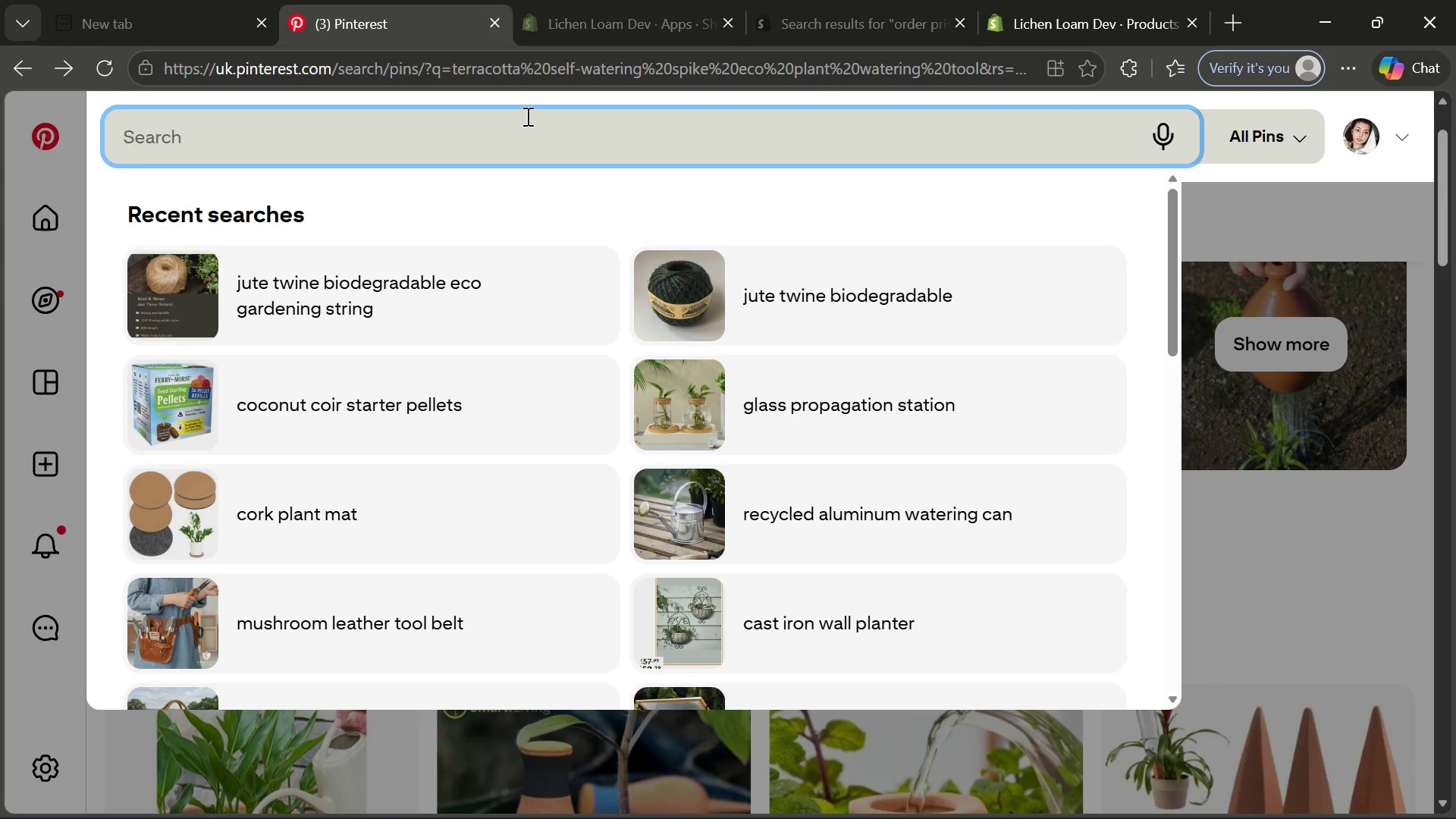 
type(stainless-steel prunin)
 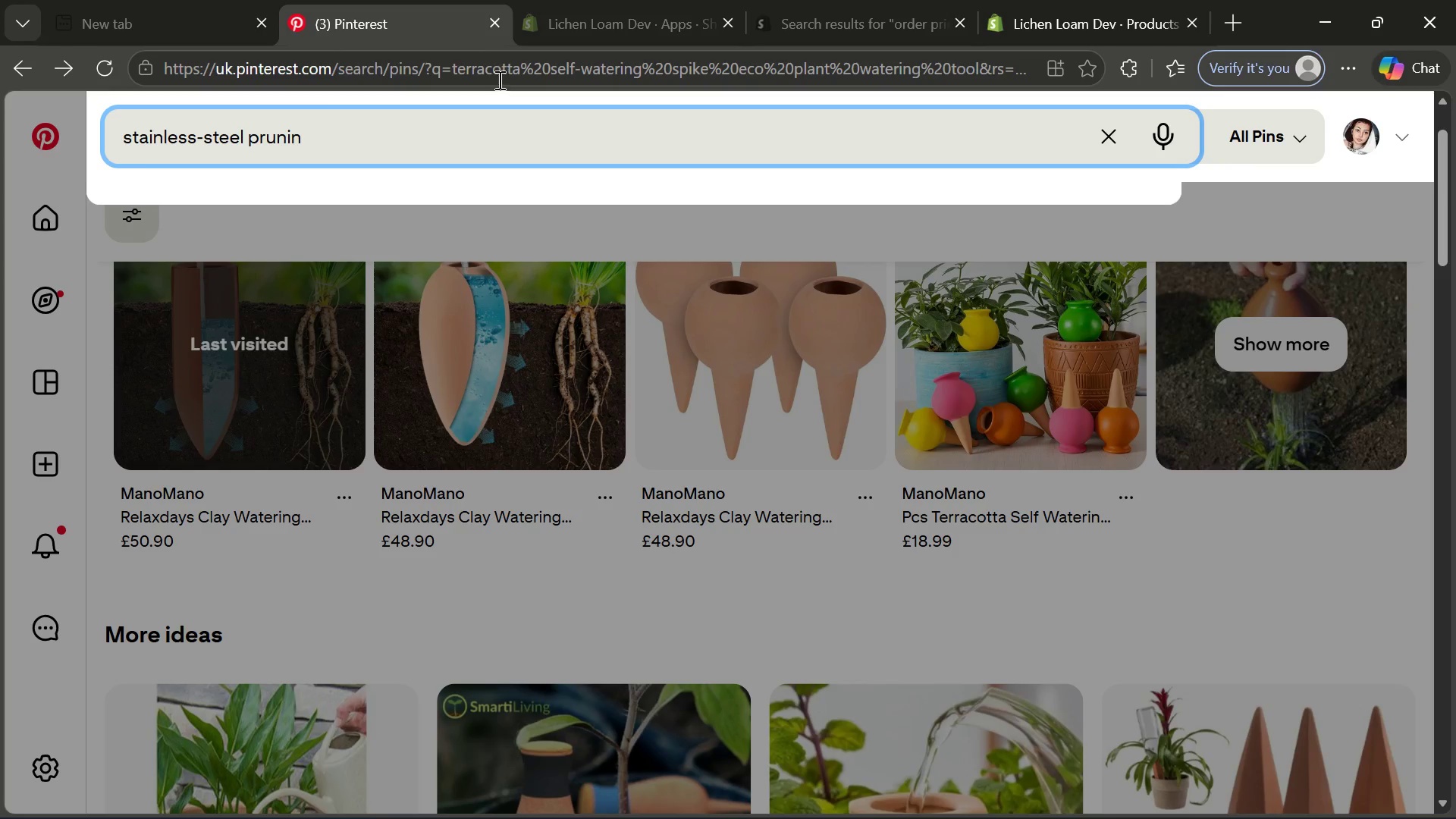 
type(g shears sustainable gardening tool)
 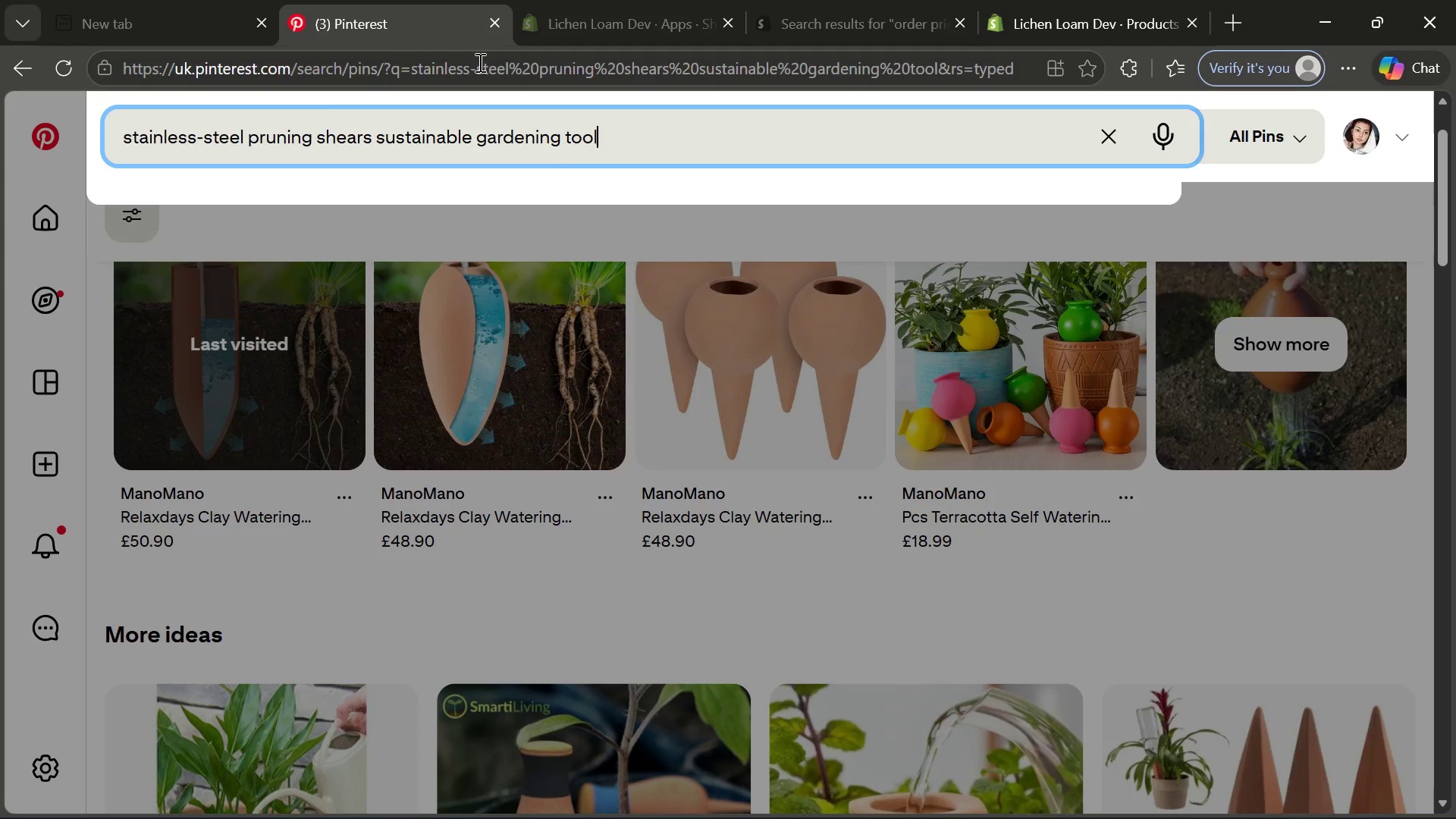 
key(Enter)
 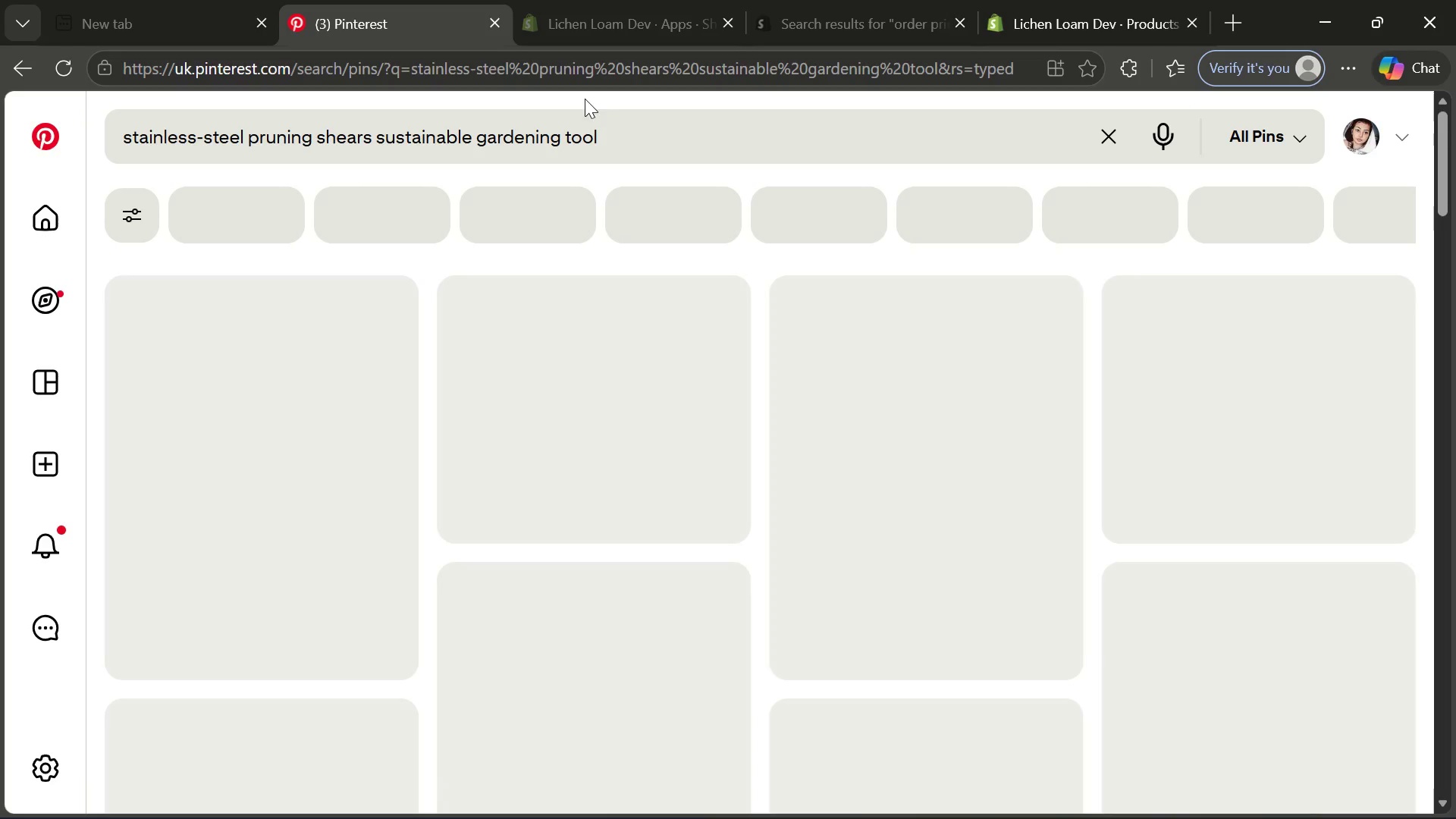 
left_click([617, 112])
 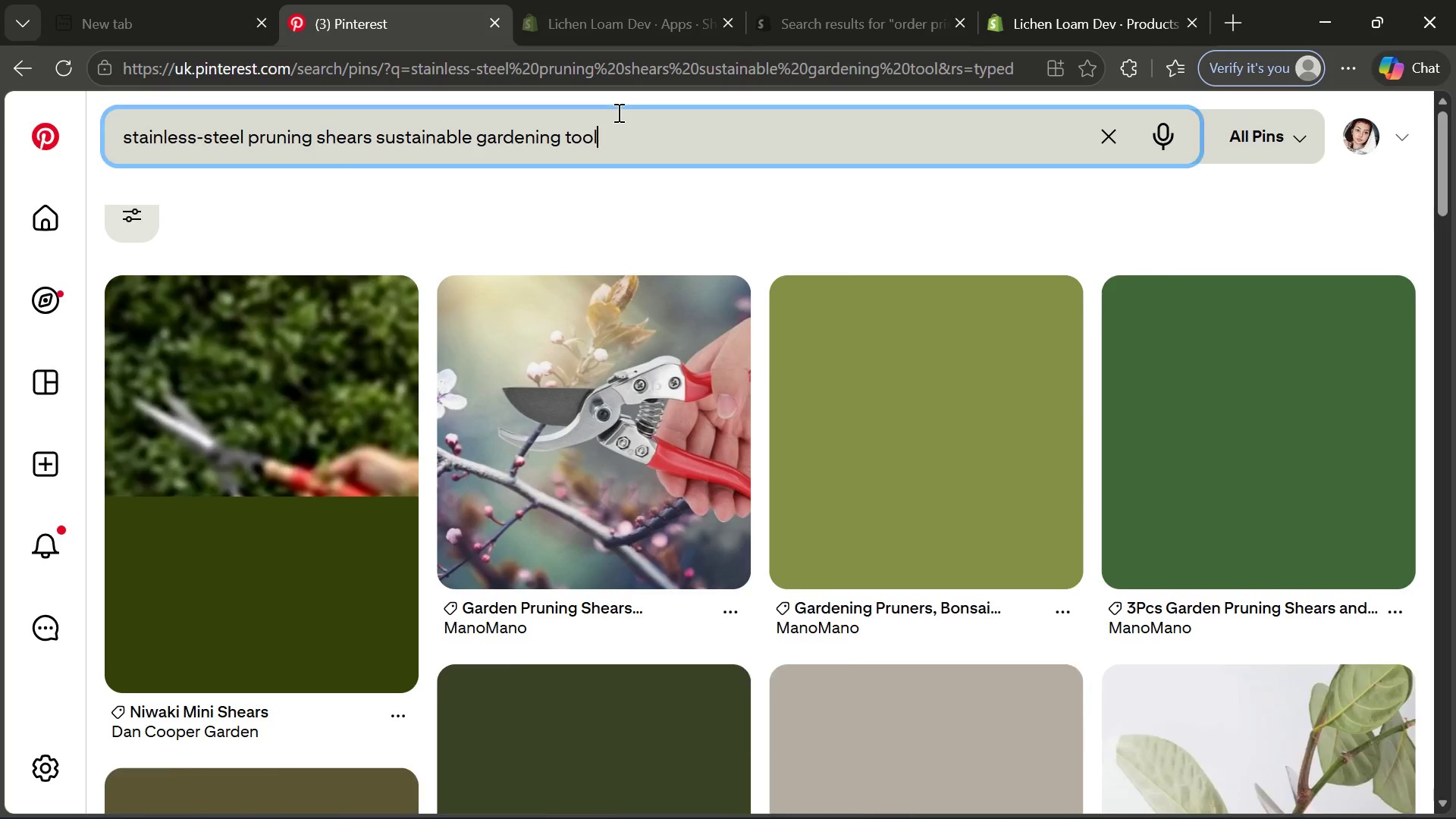 
key(Control+ControlLeft)
 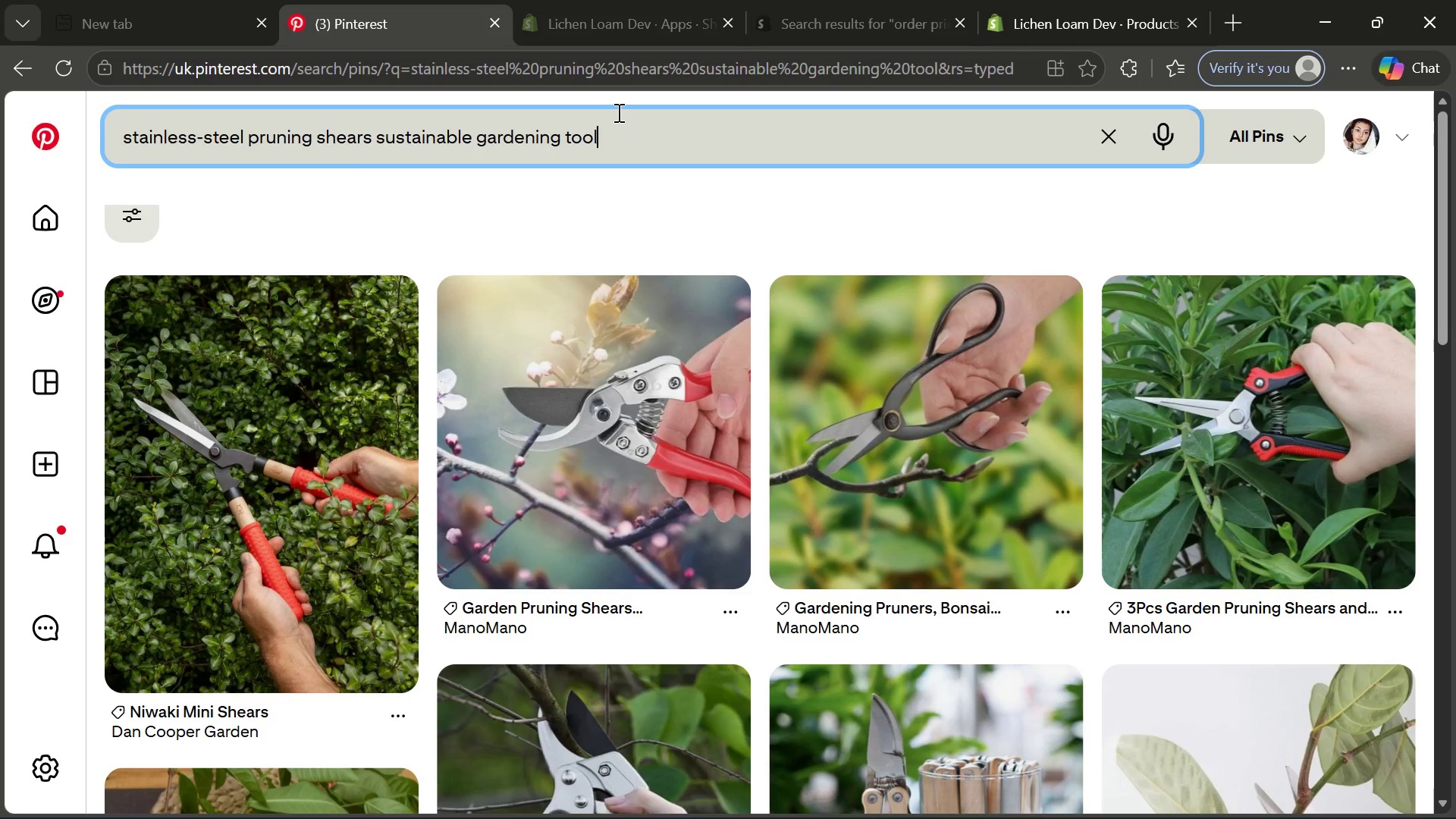 
key(Control+A)
 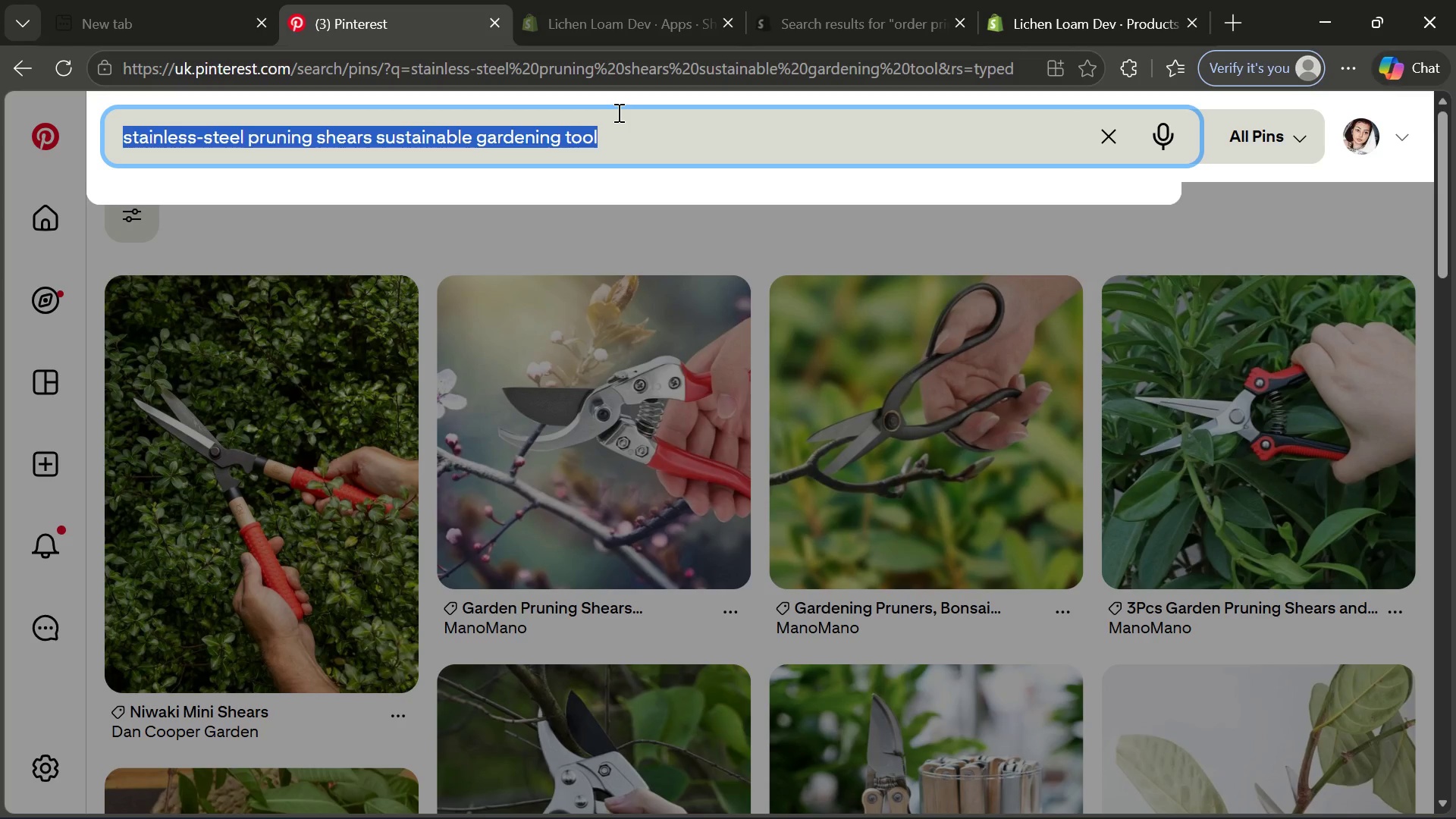 
key(Control+C)
 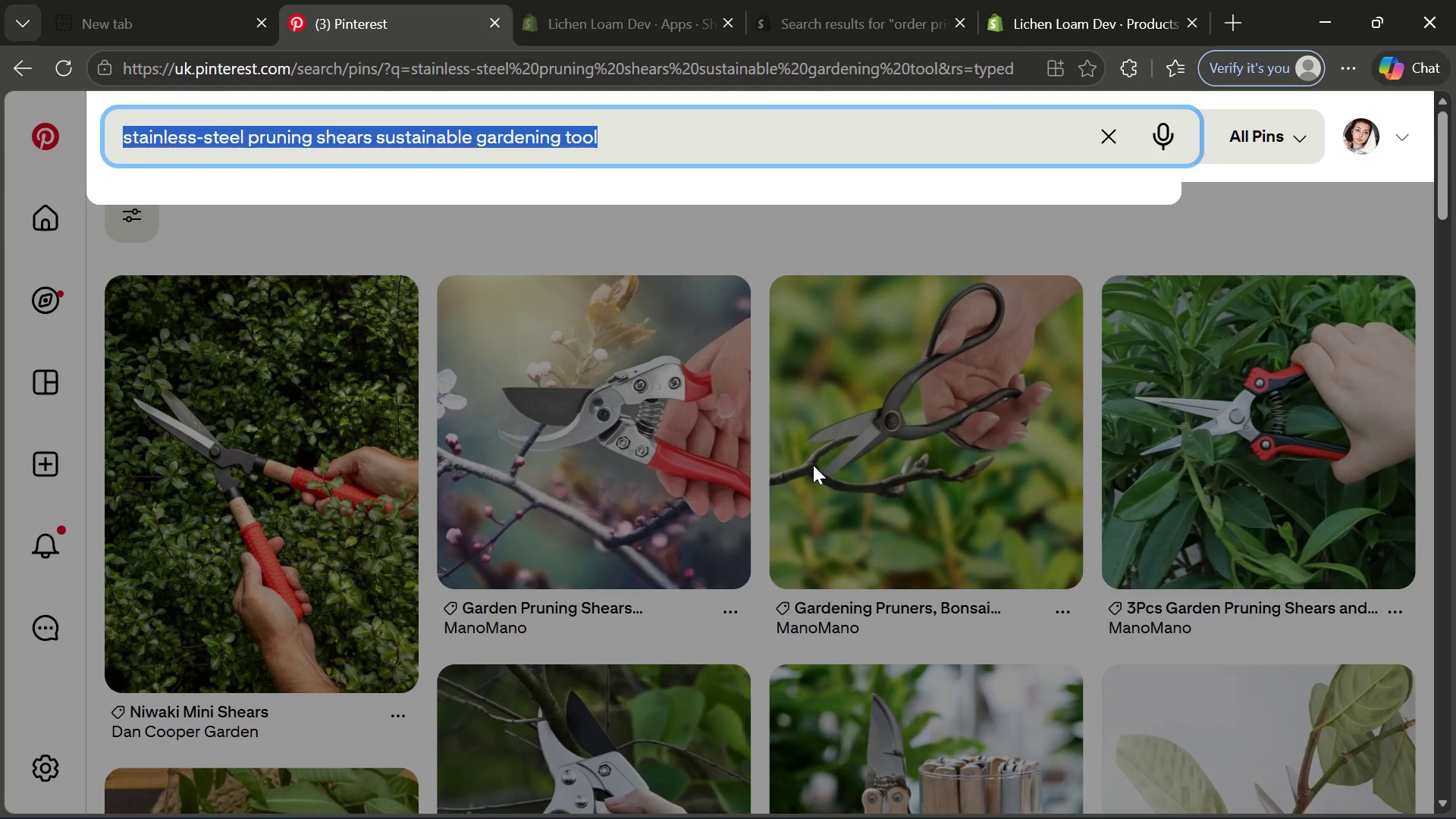 
wait(5.42)
 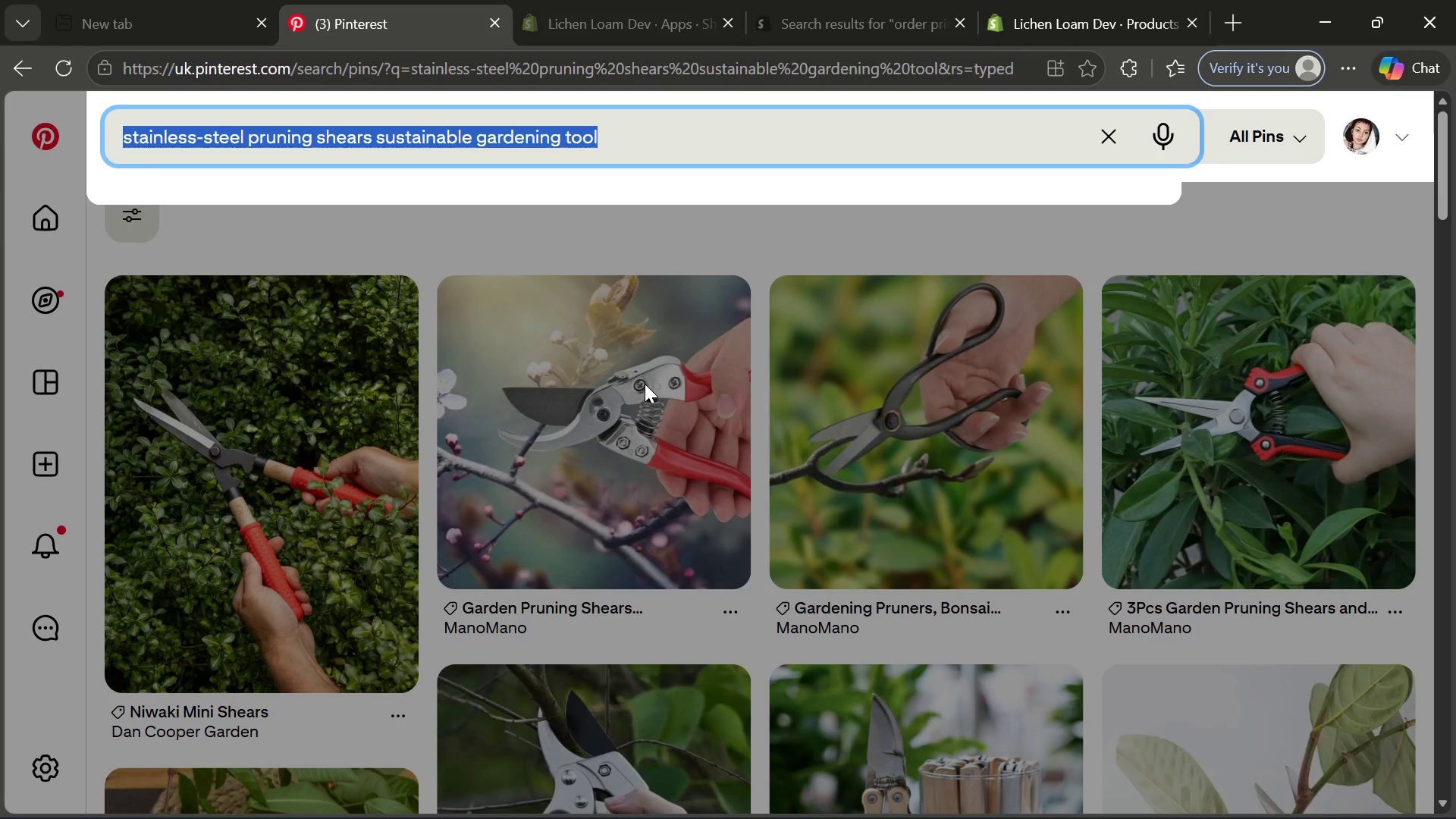 
left_click([653, 450])
 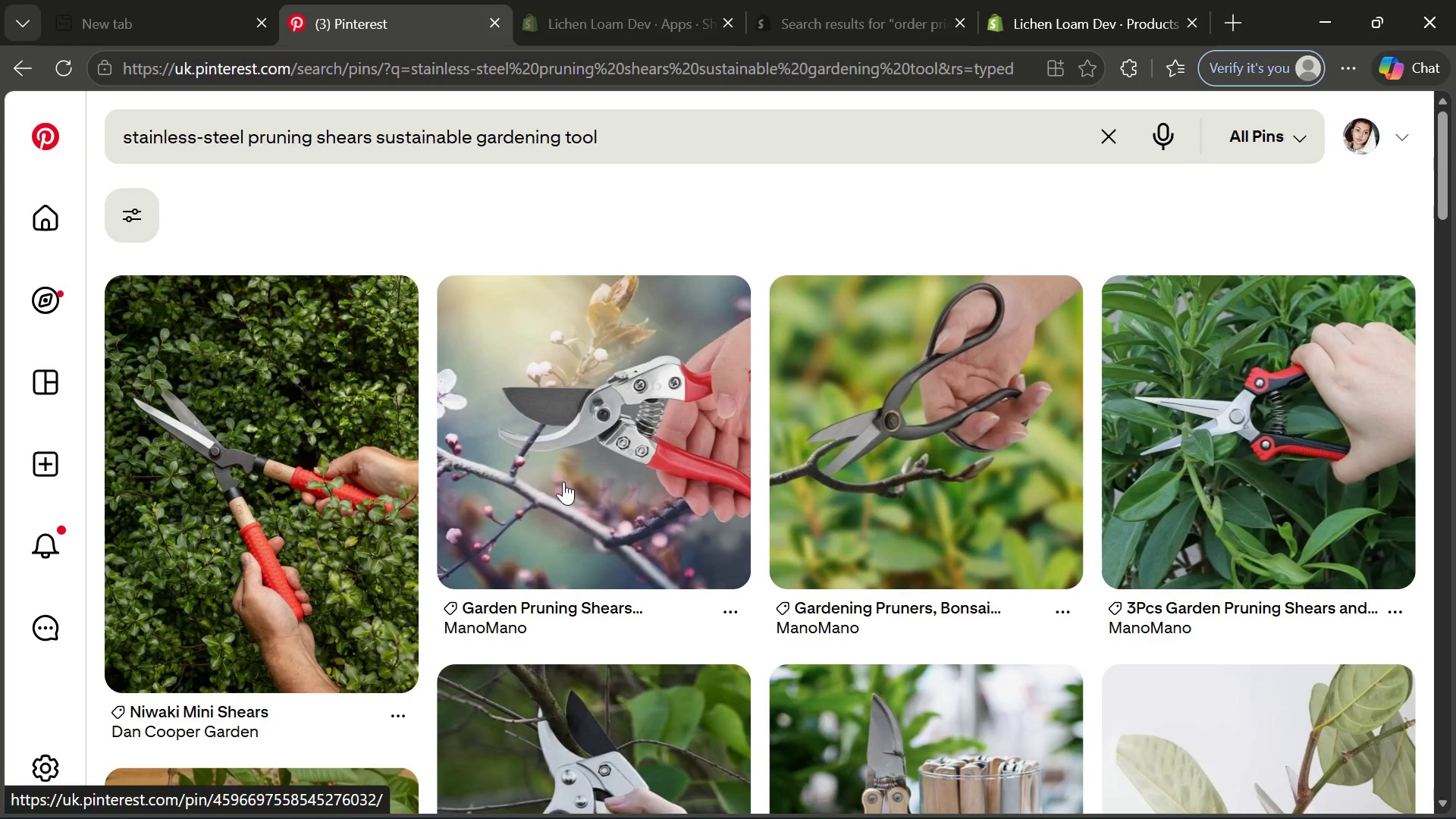 
left_click([648, 429])
 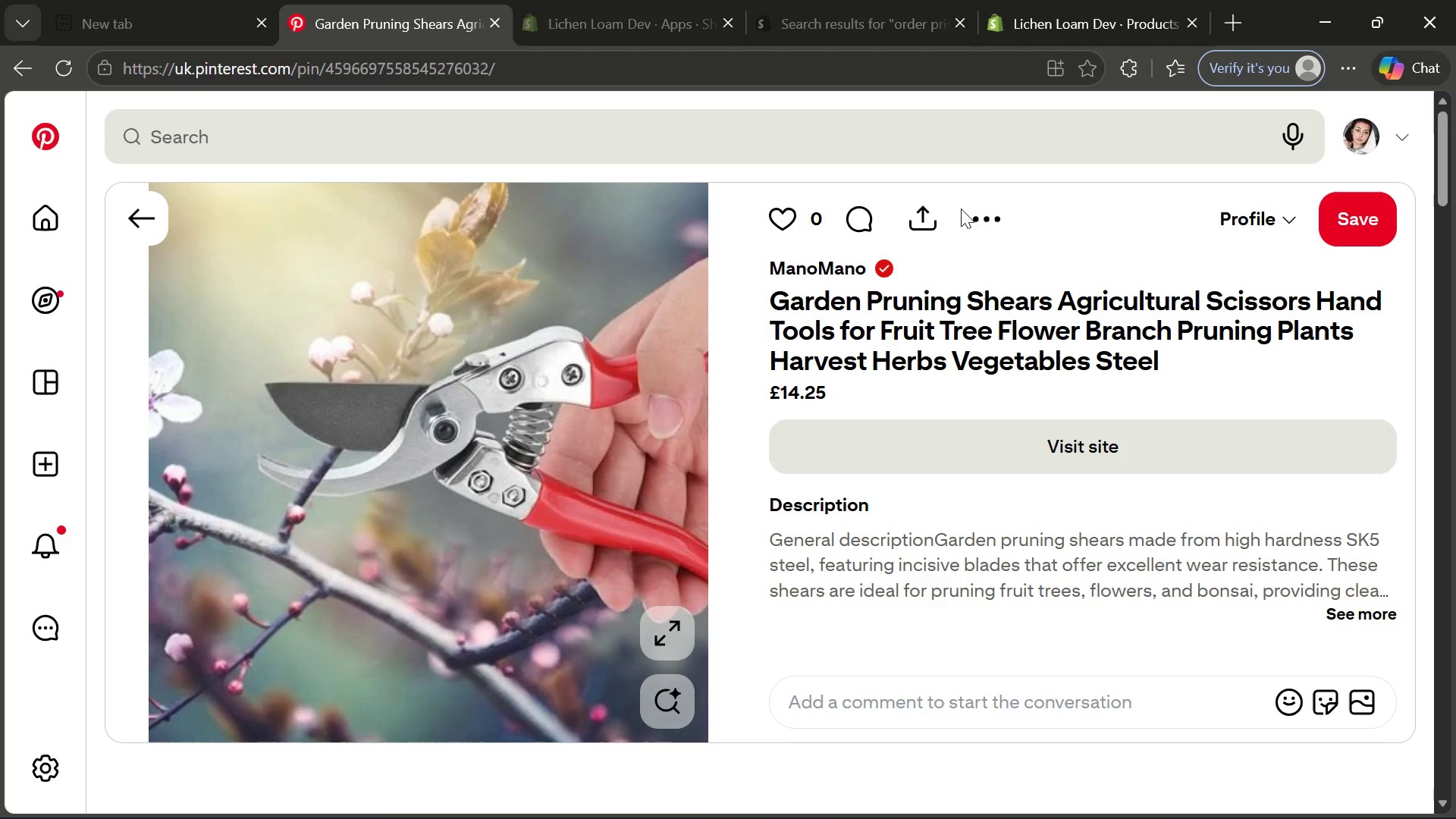 
left_click([968, 211])
 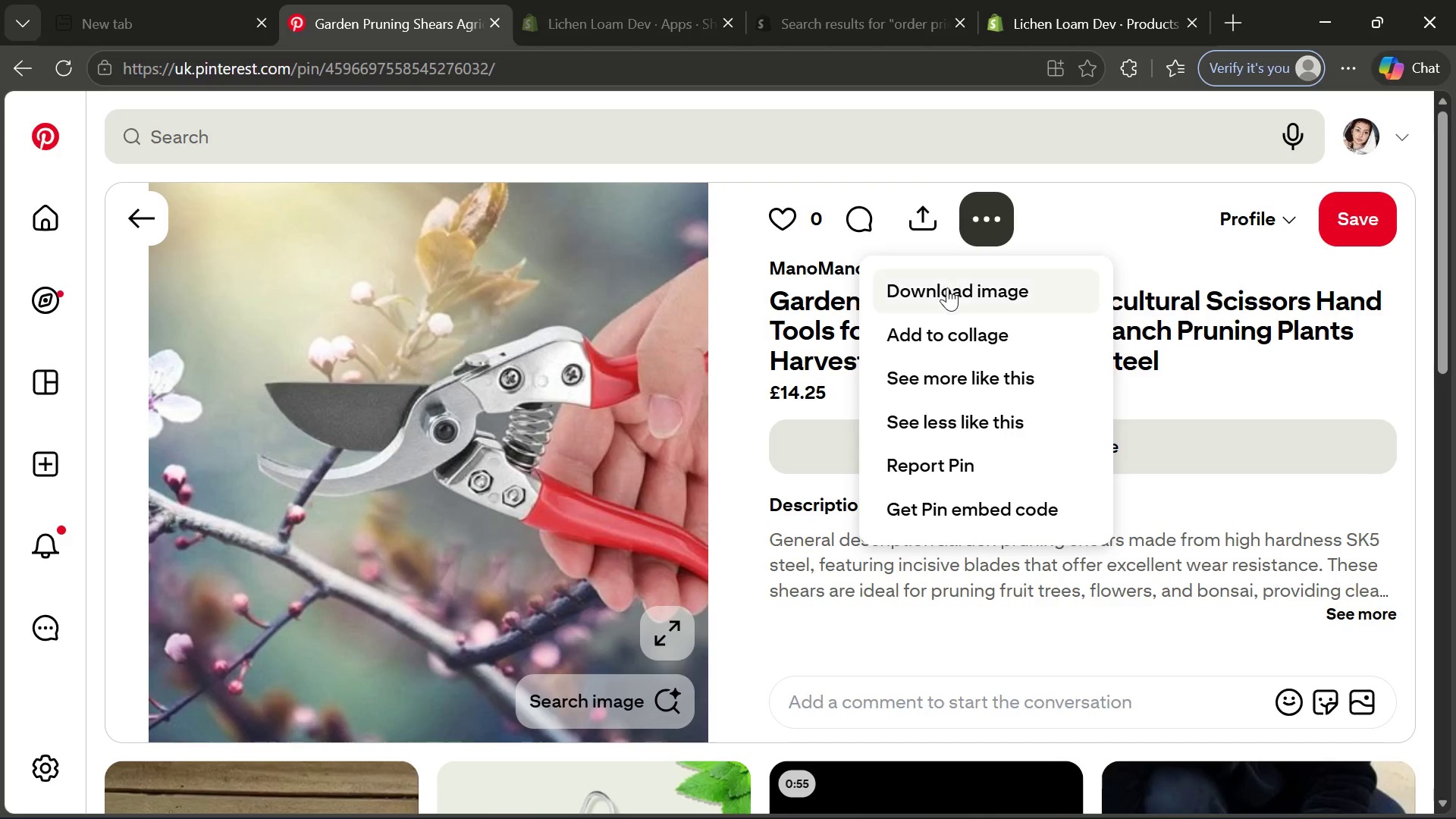 
left_click([946, 287])
 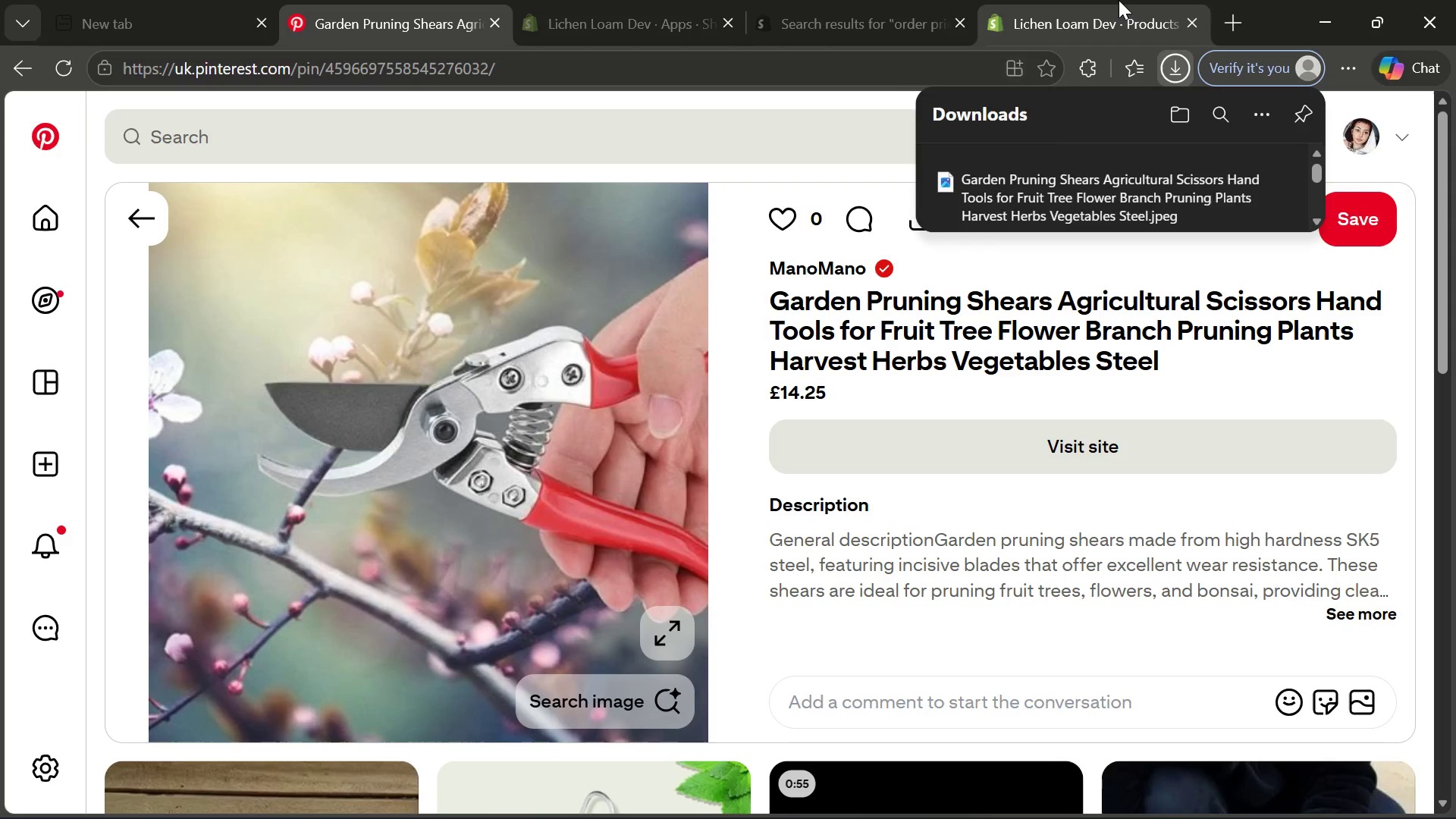 
left_click([1119, 0])
 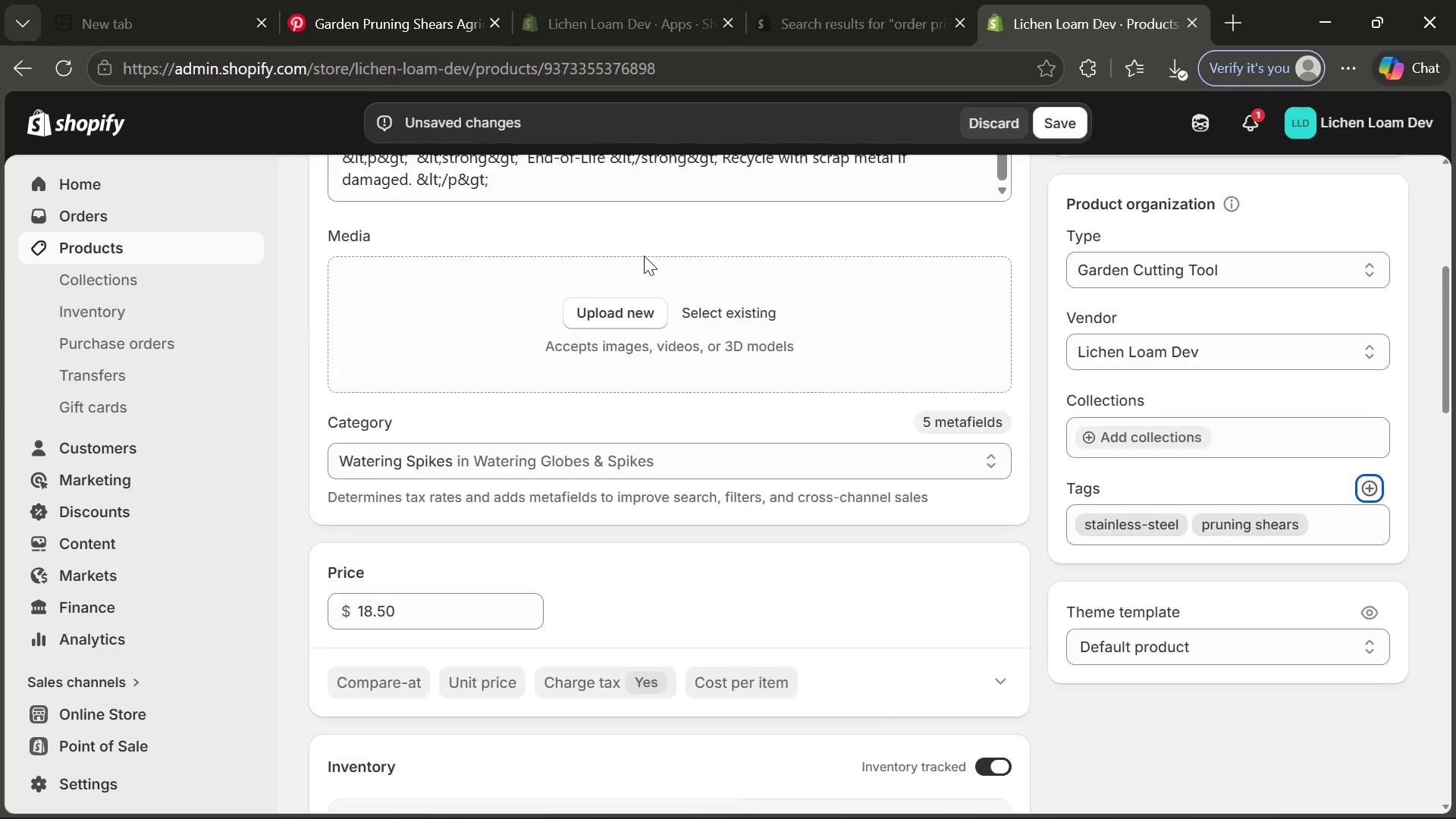 
left_click([621, 304])
 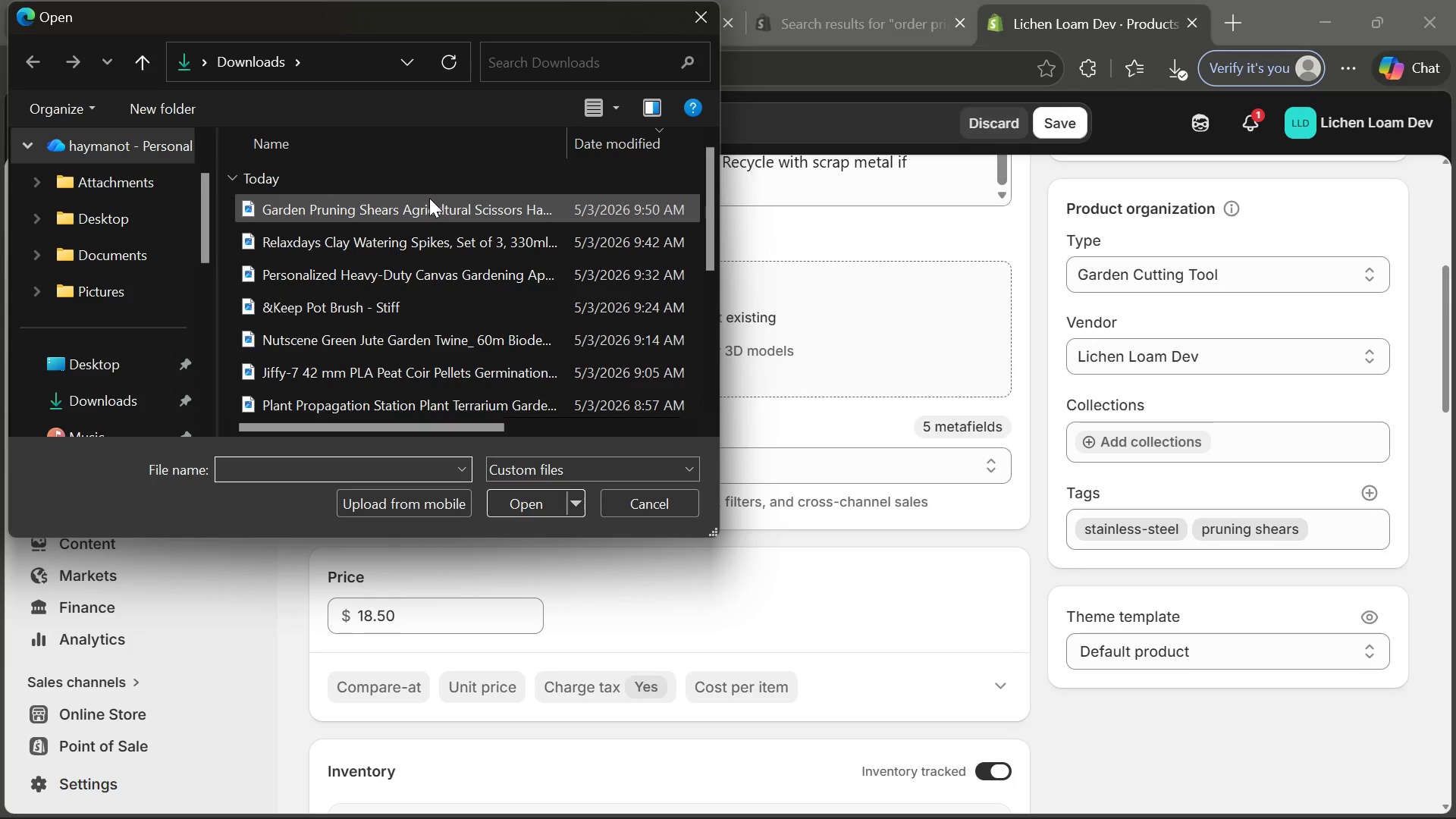 
double_click([425, 206])
 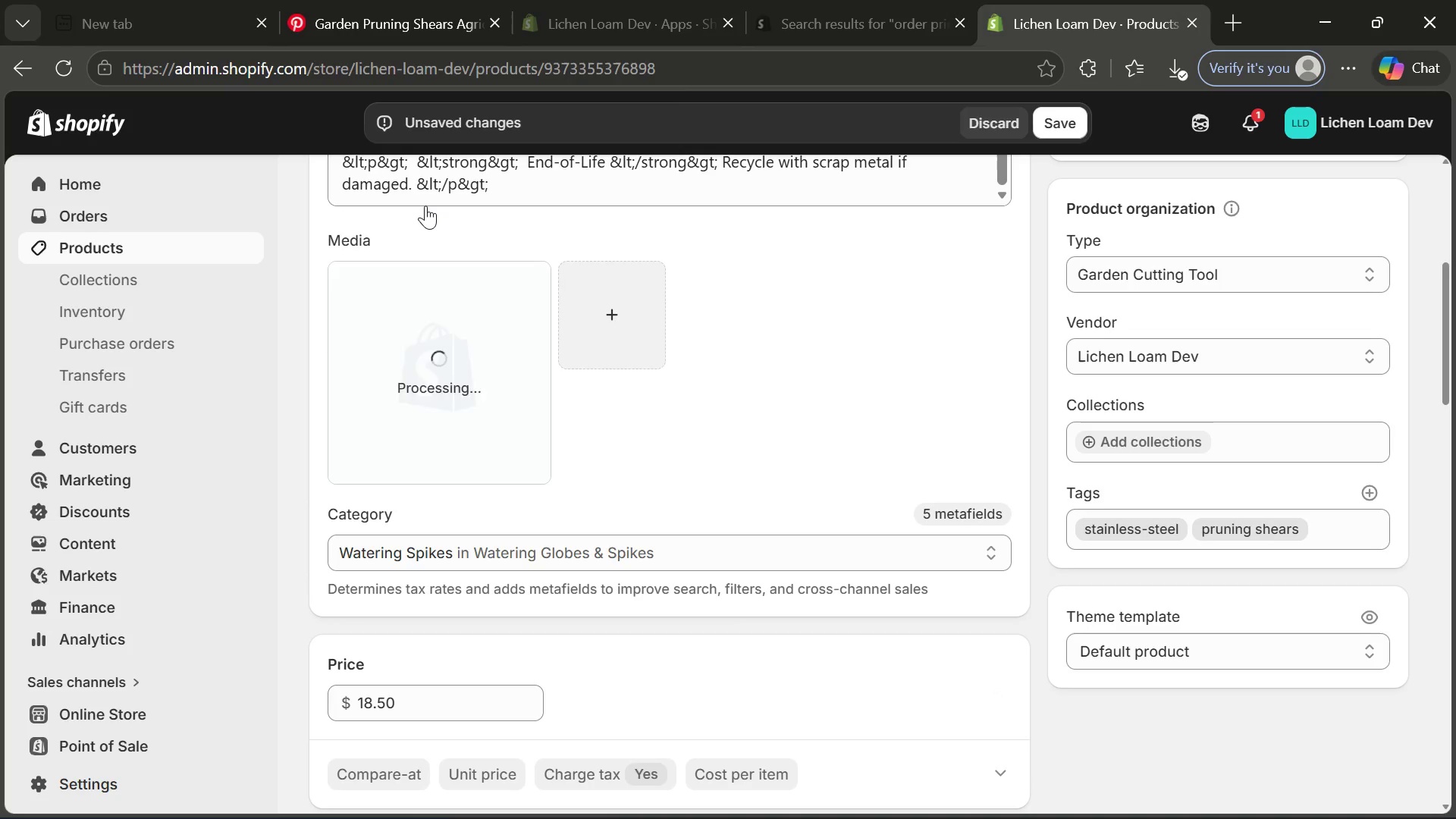 
wait(7.08)
 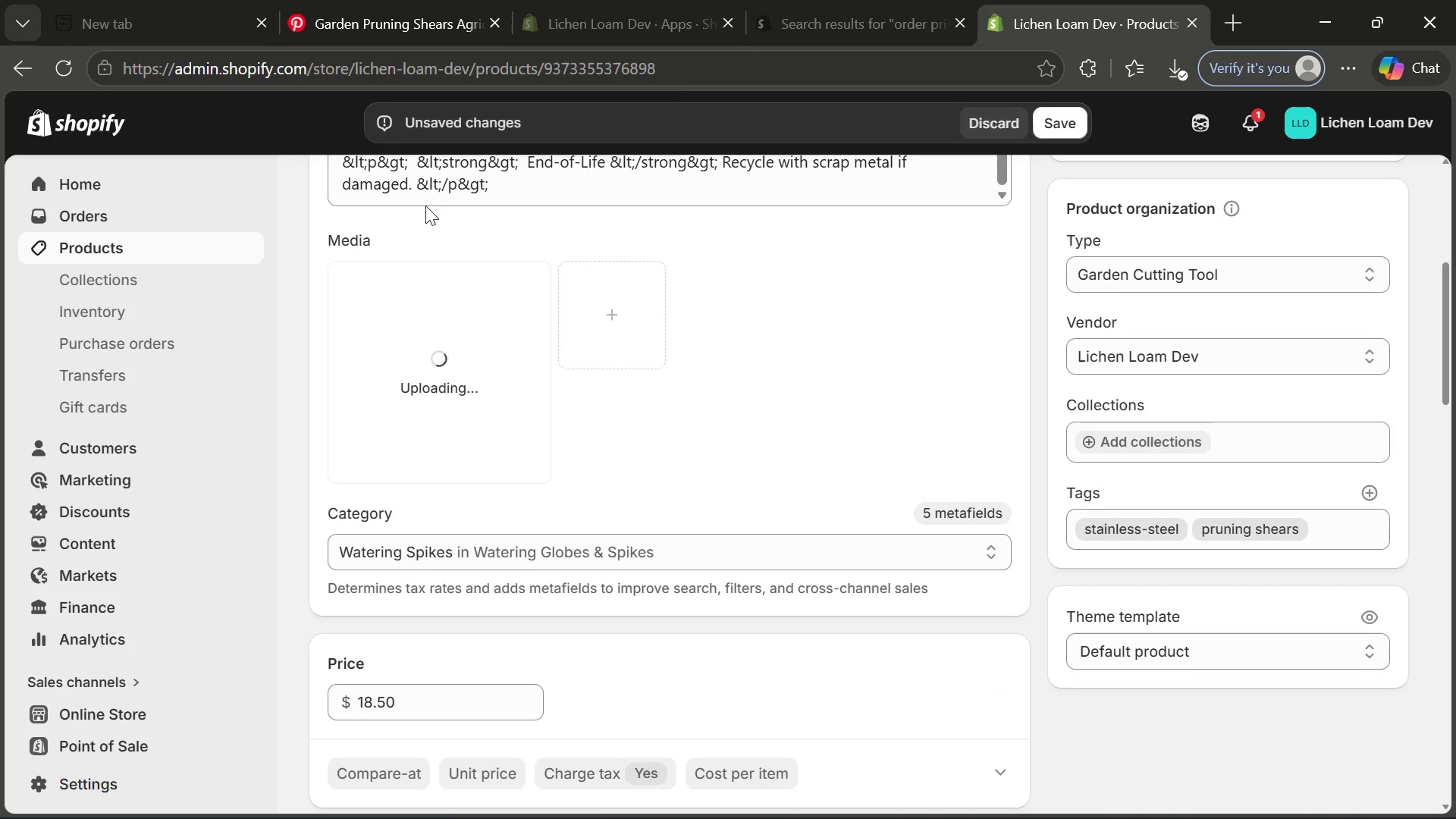 
left_click([440, 369])
 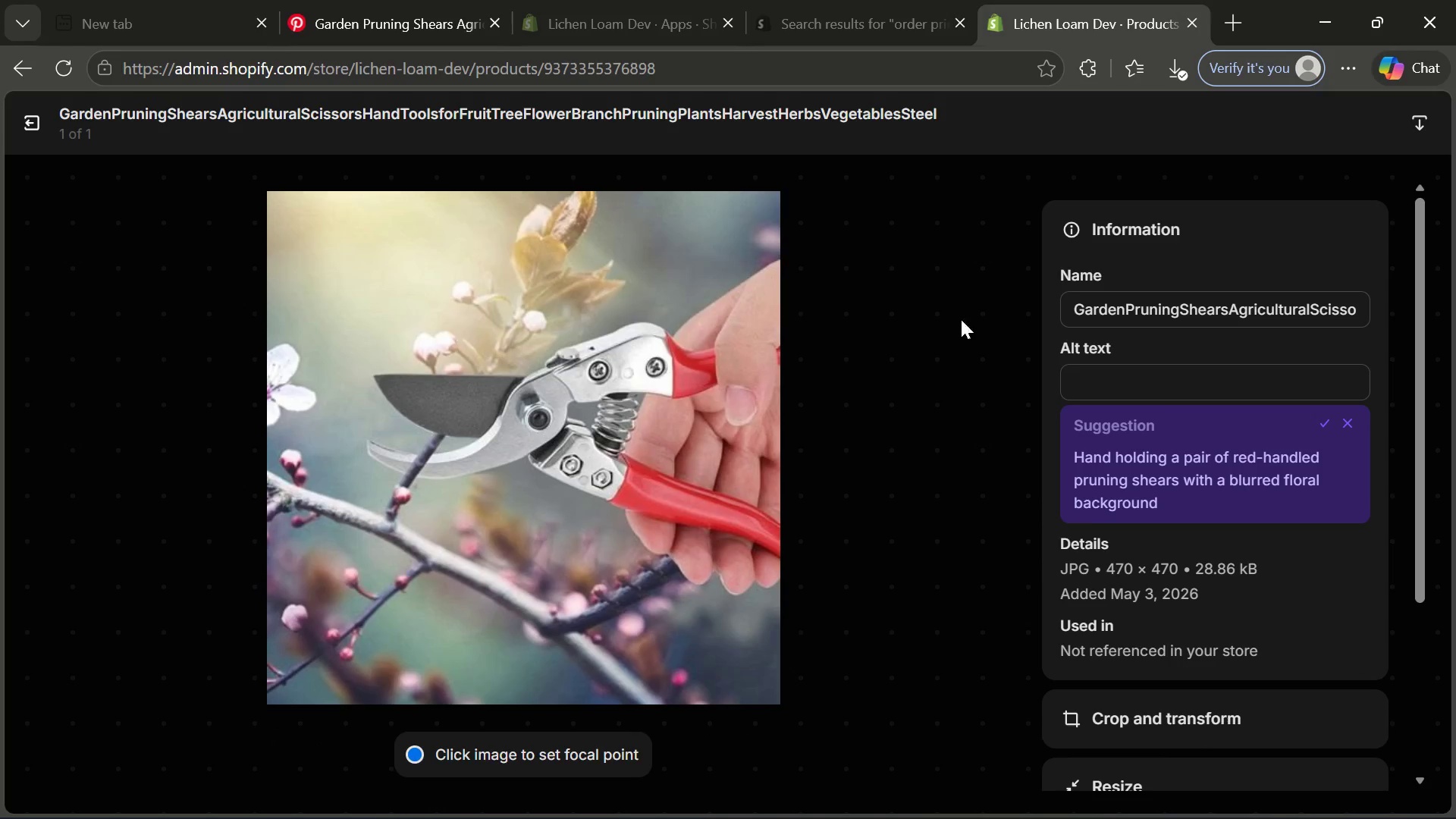 
left_click([1168, 372])
 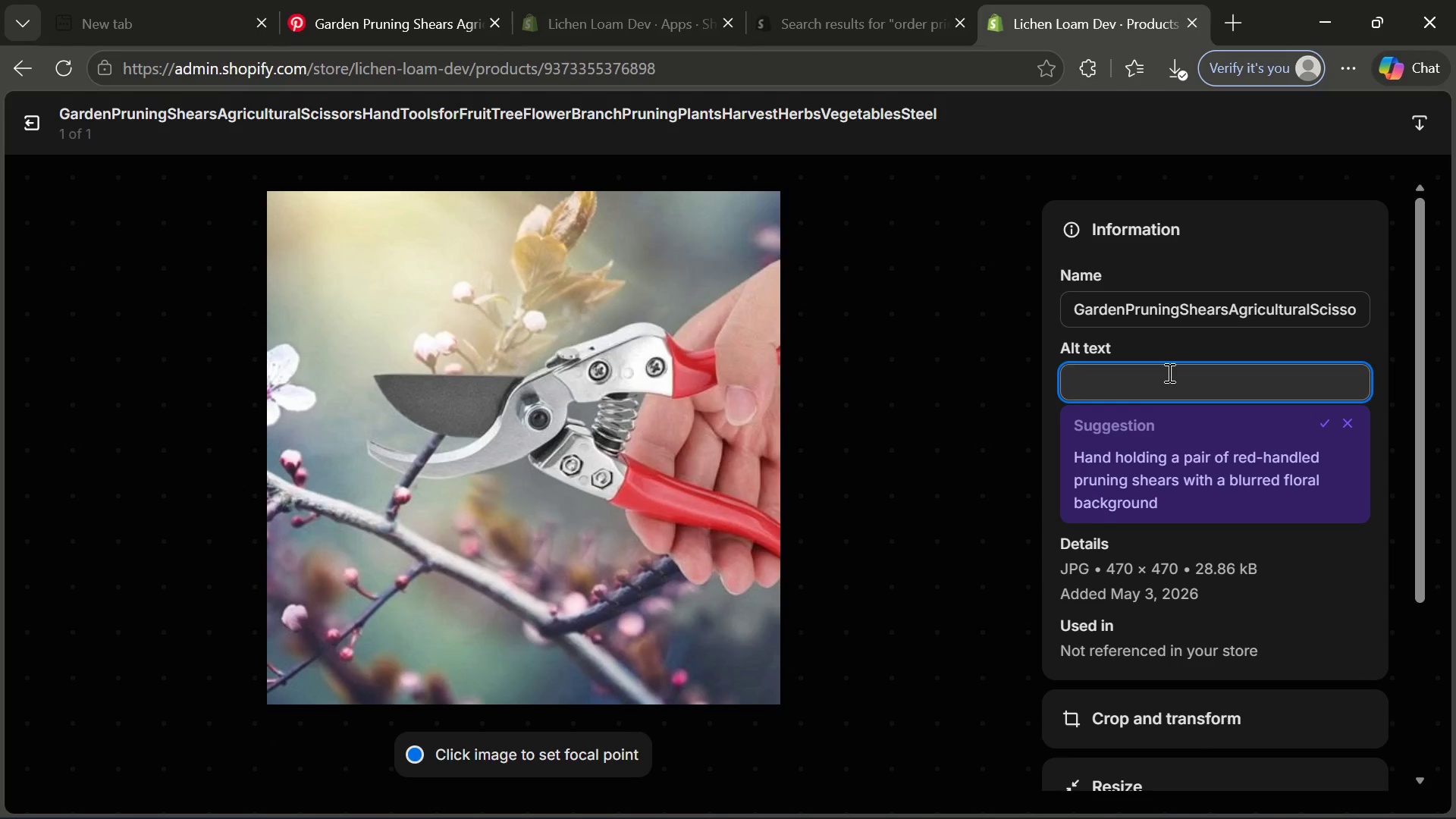 
key(Control+V)
 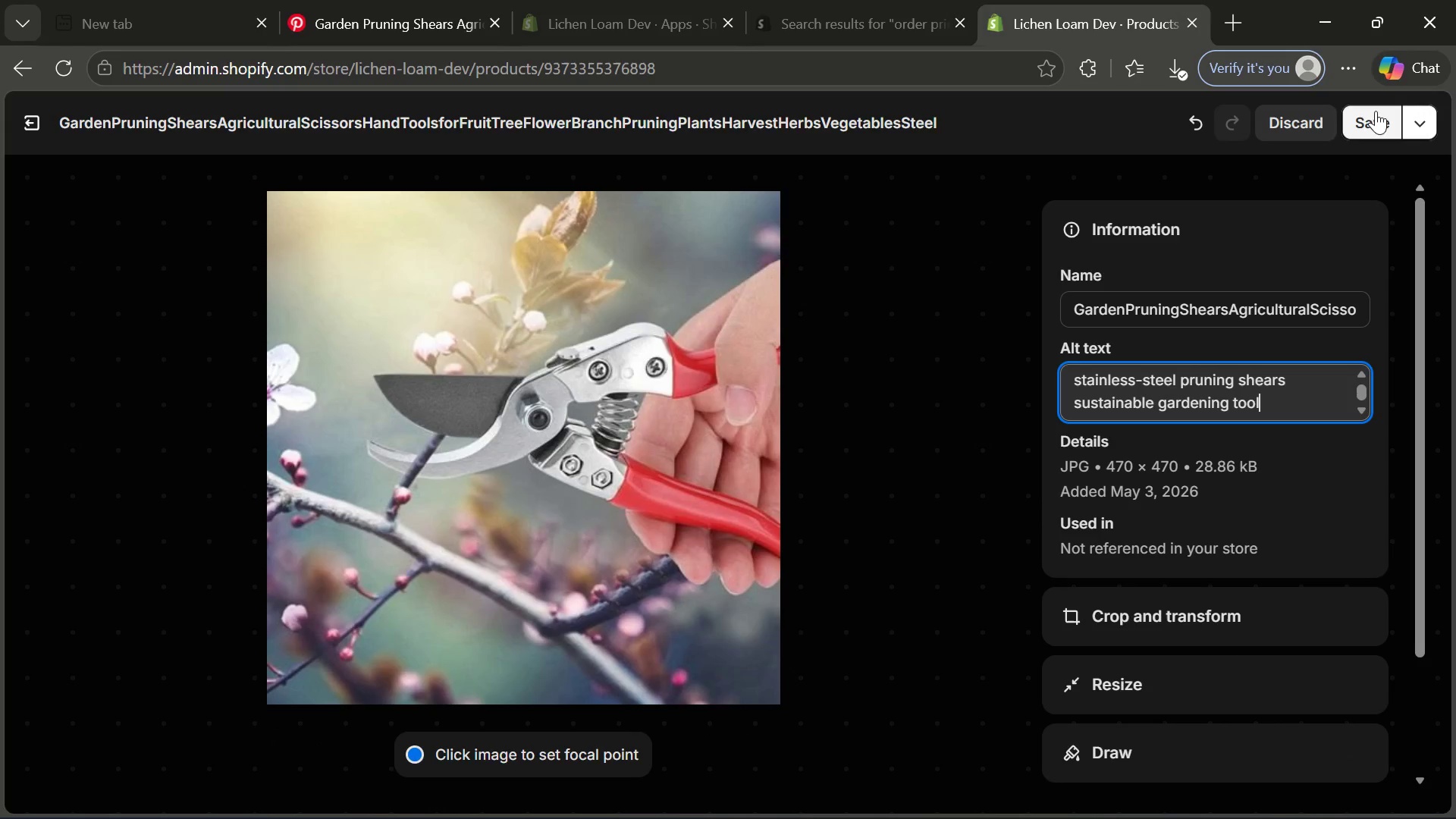 
left_click([1379, 108])
 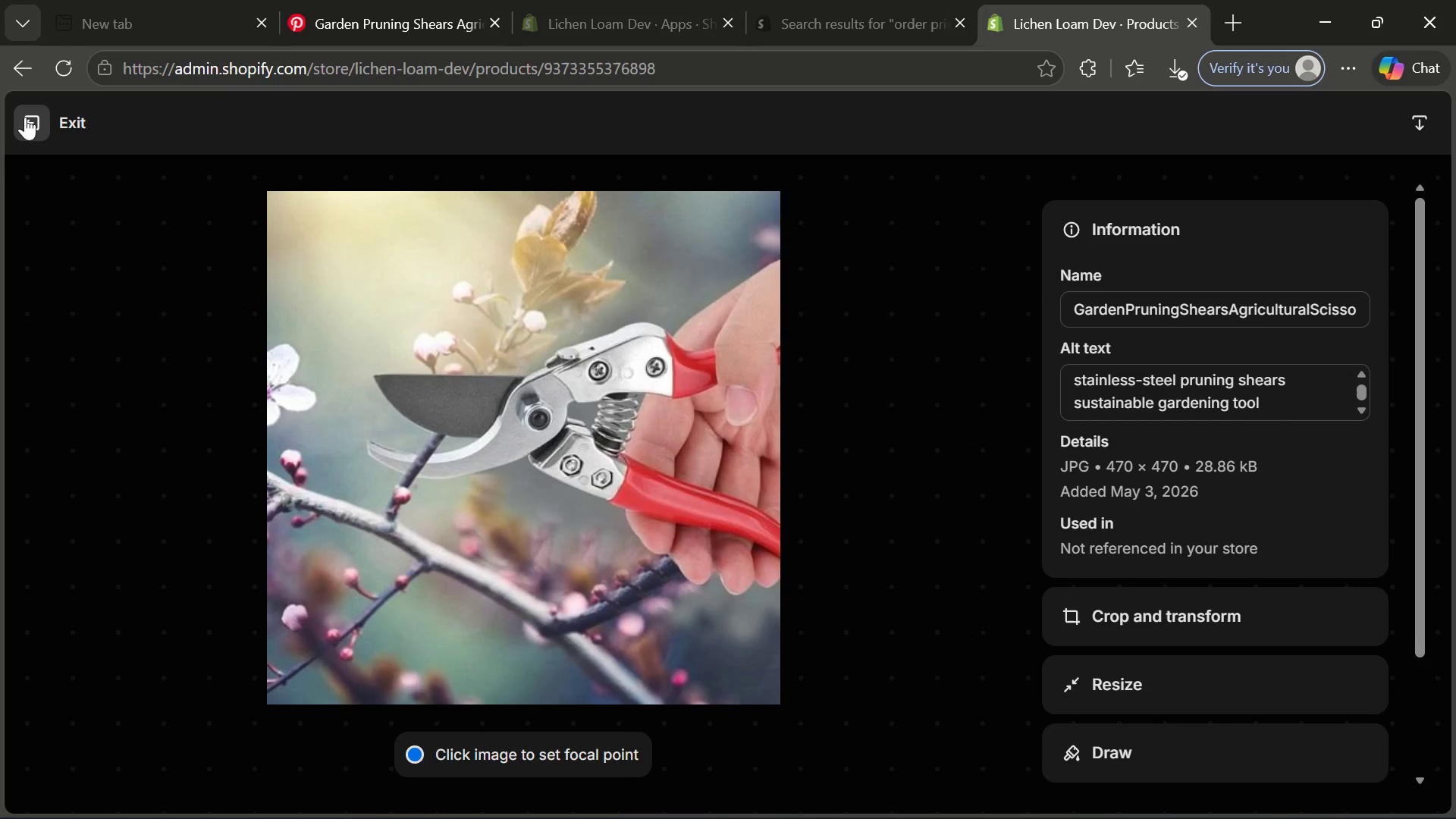 
left_click([25, 117])
 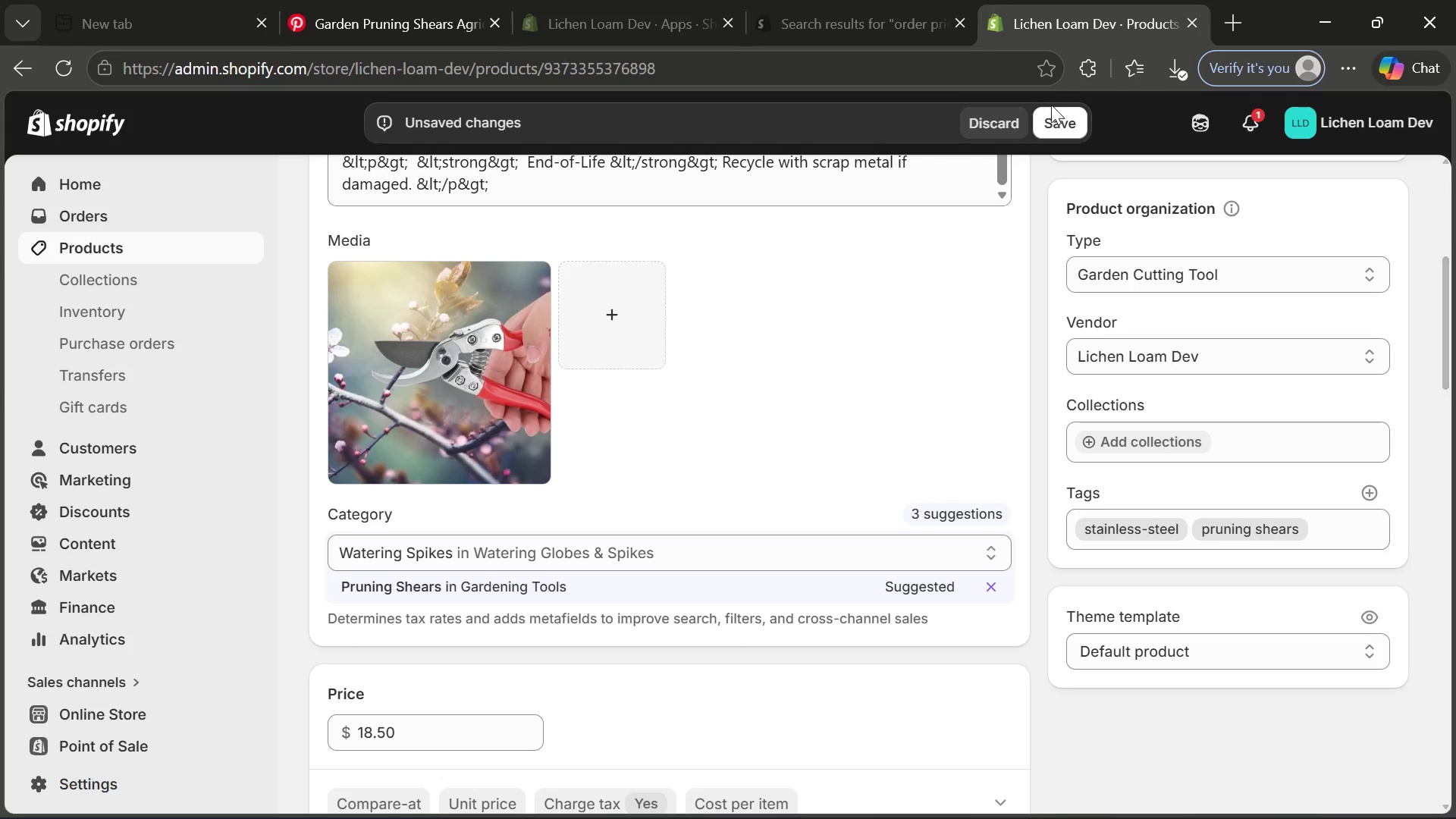 
left_click([1060, 116])
 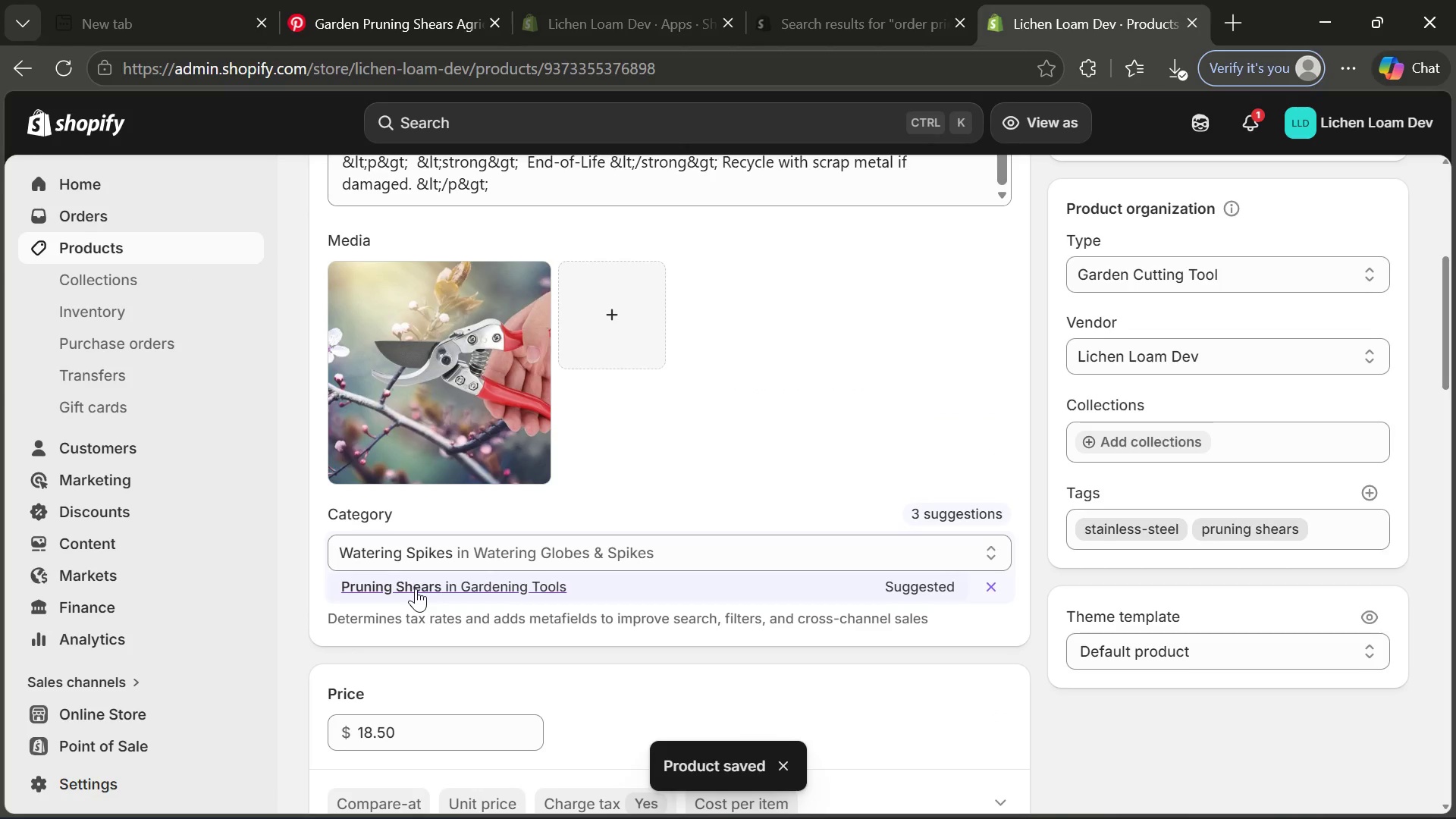 
wait(12.3)
 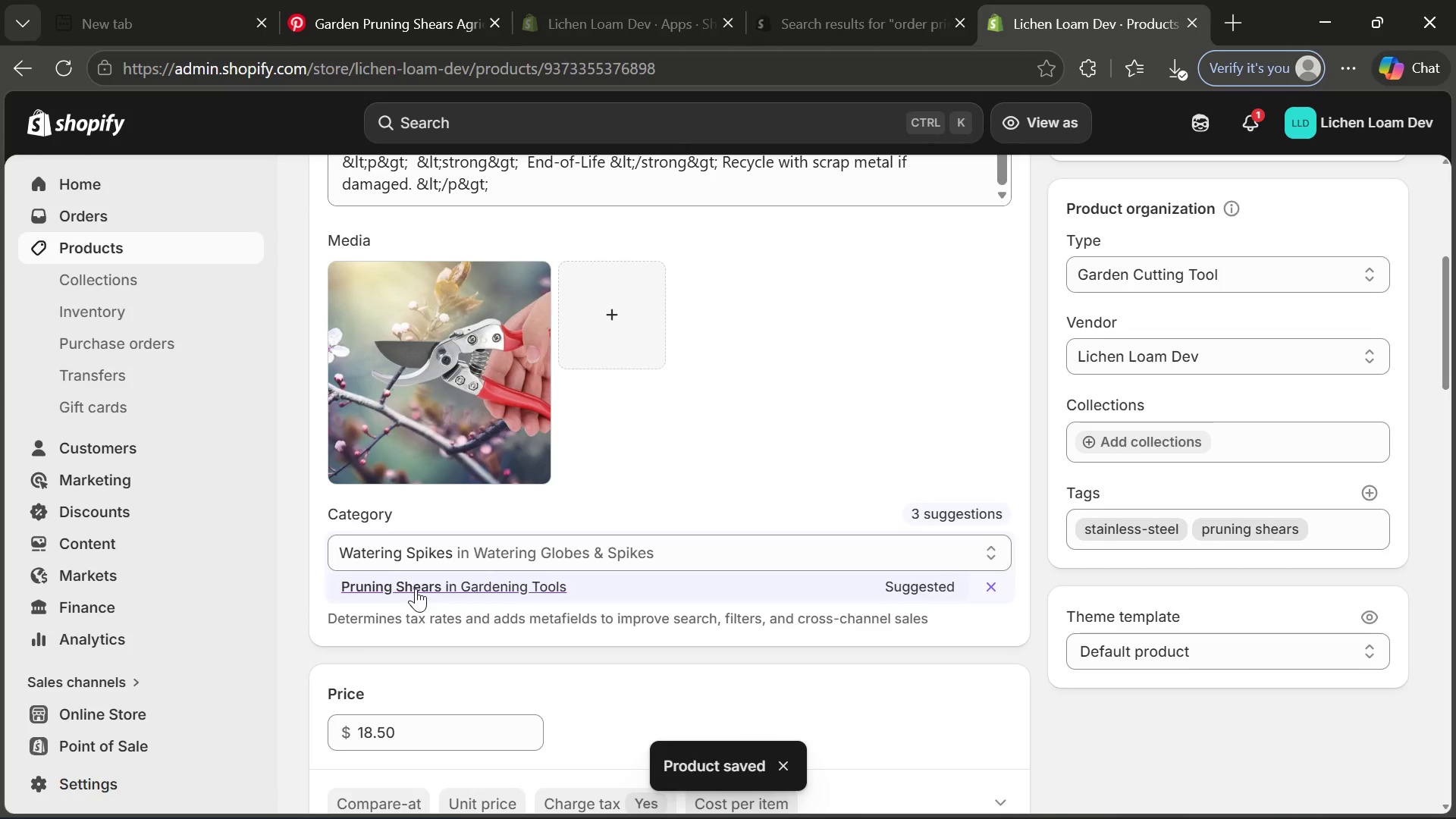 
left_click([523, 537])
 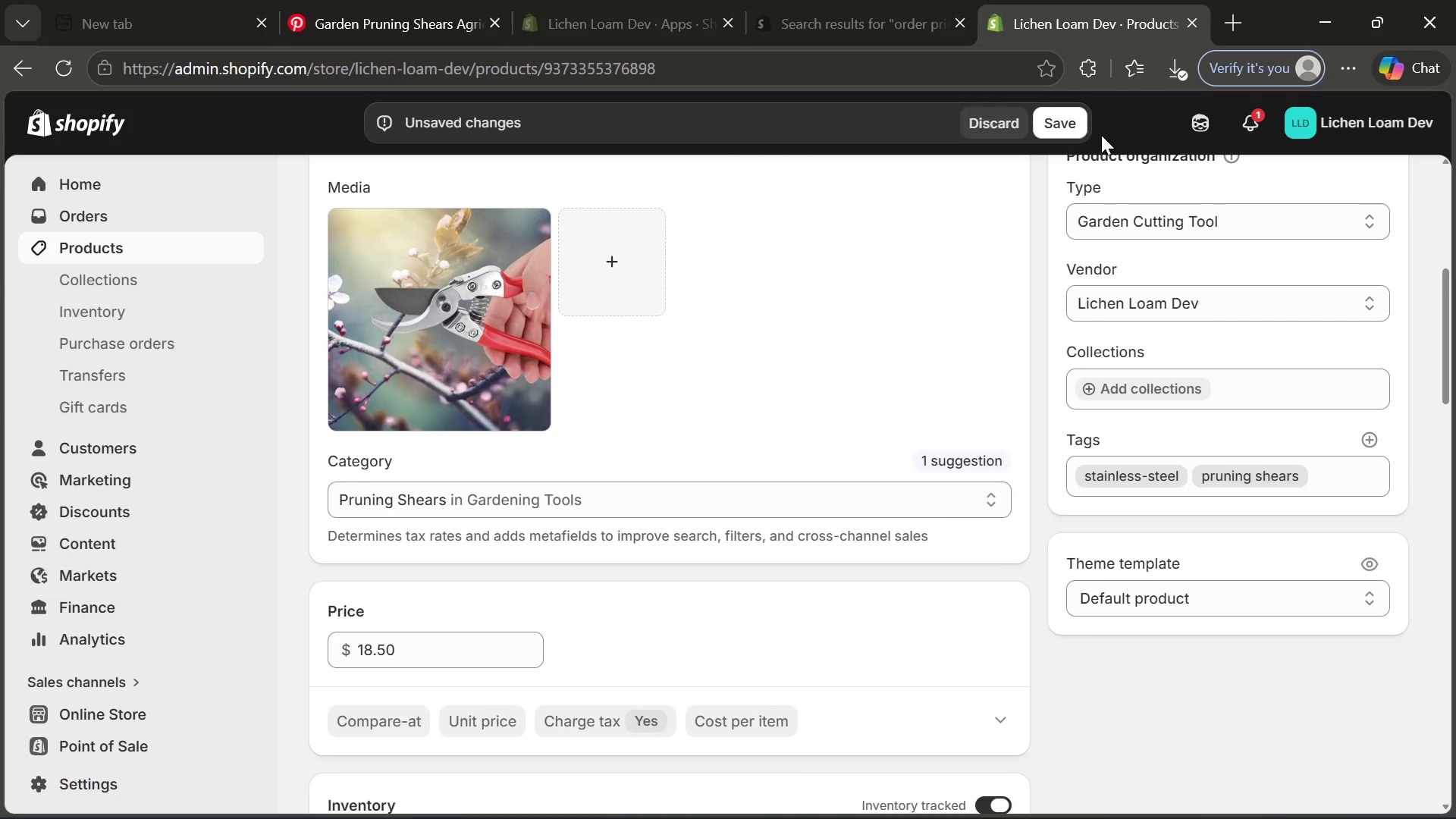 
left_click([1075, 129])
 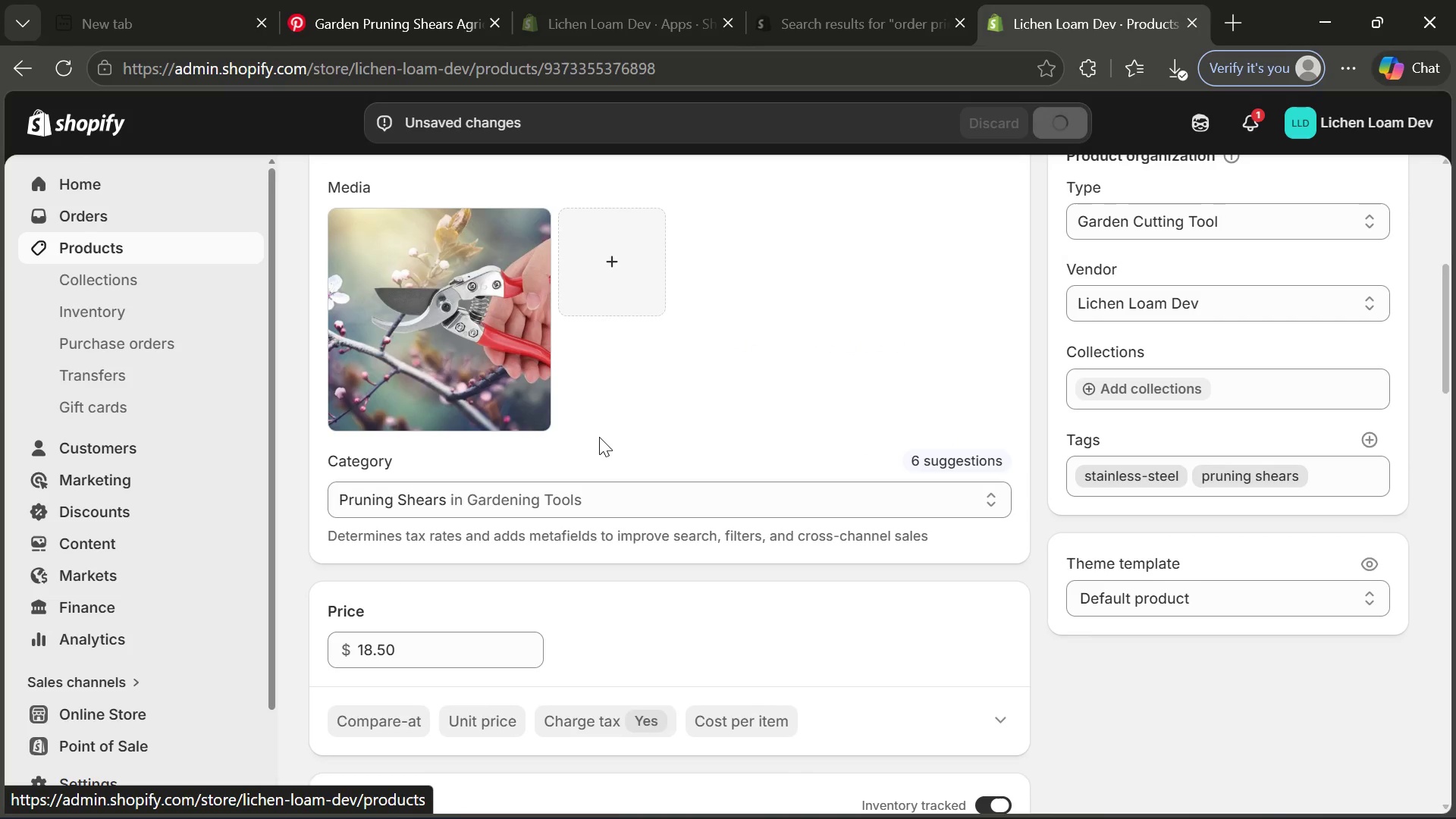 
wait(5.02)
 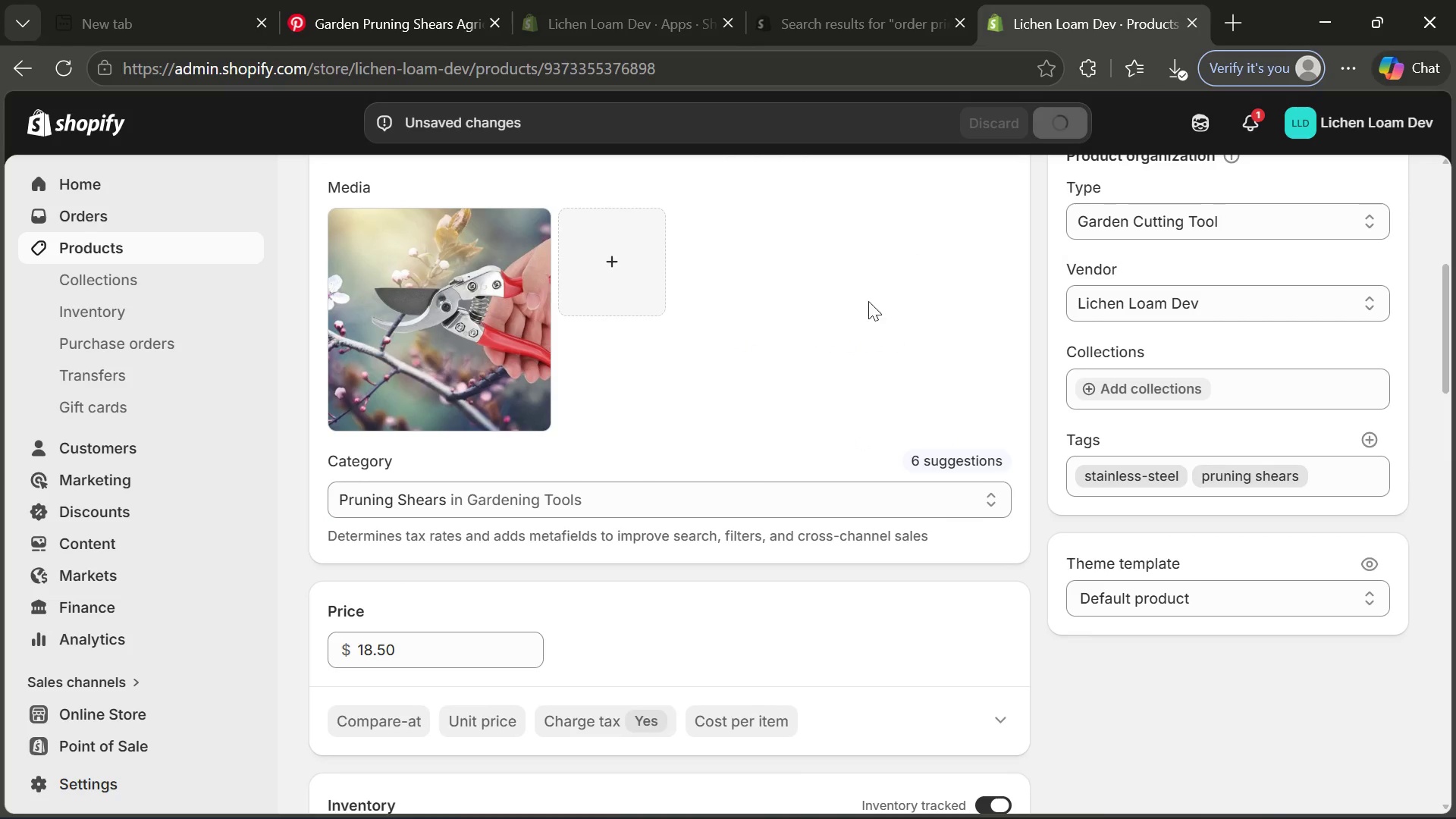 
left_click([548, 533])
 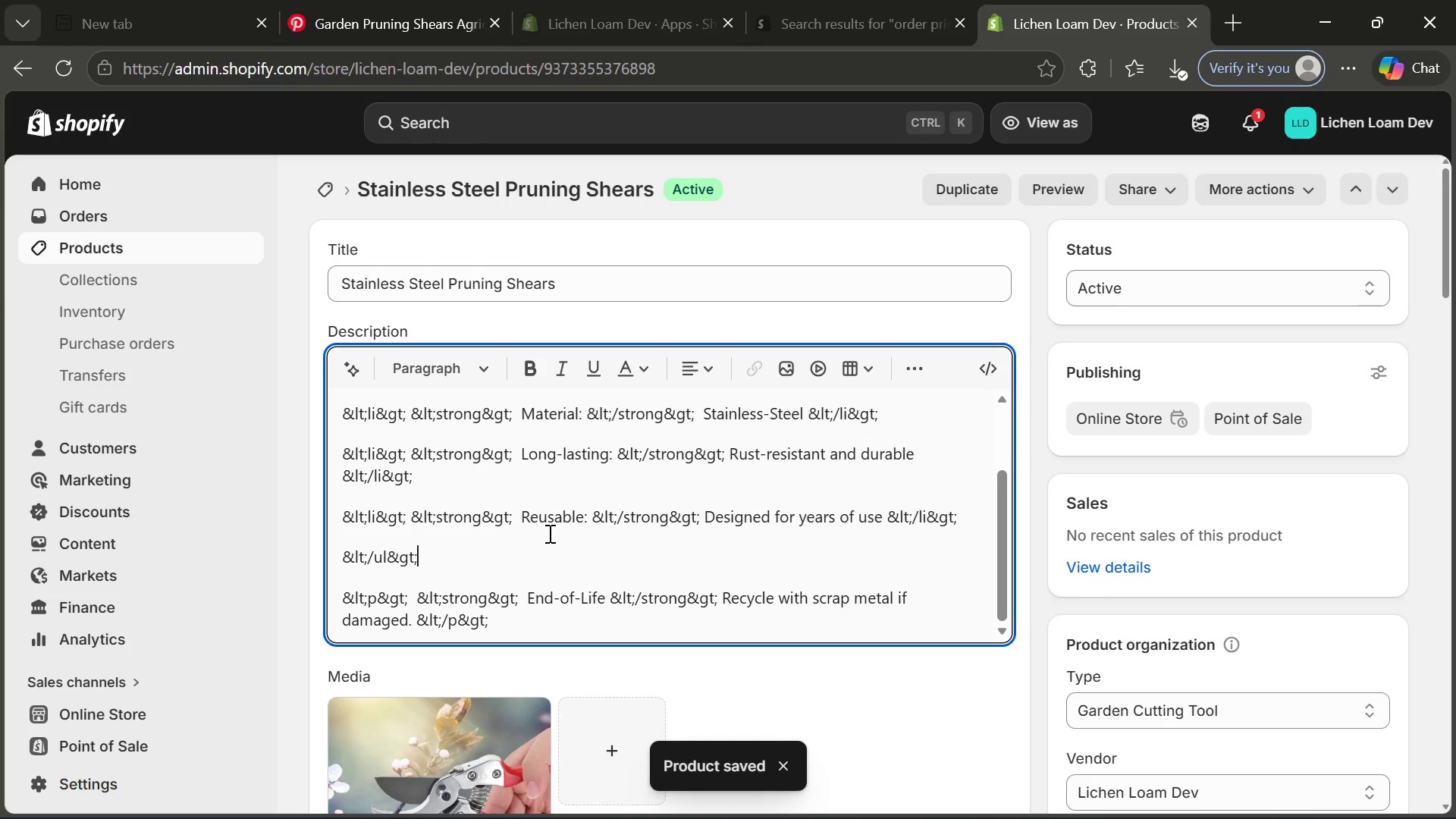 
key(Control+ControlLeft)
 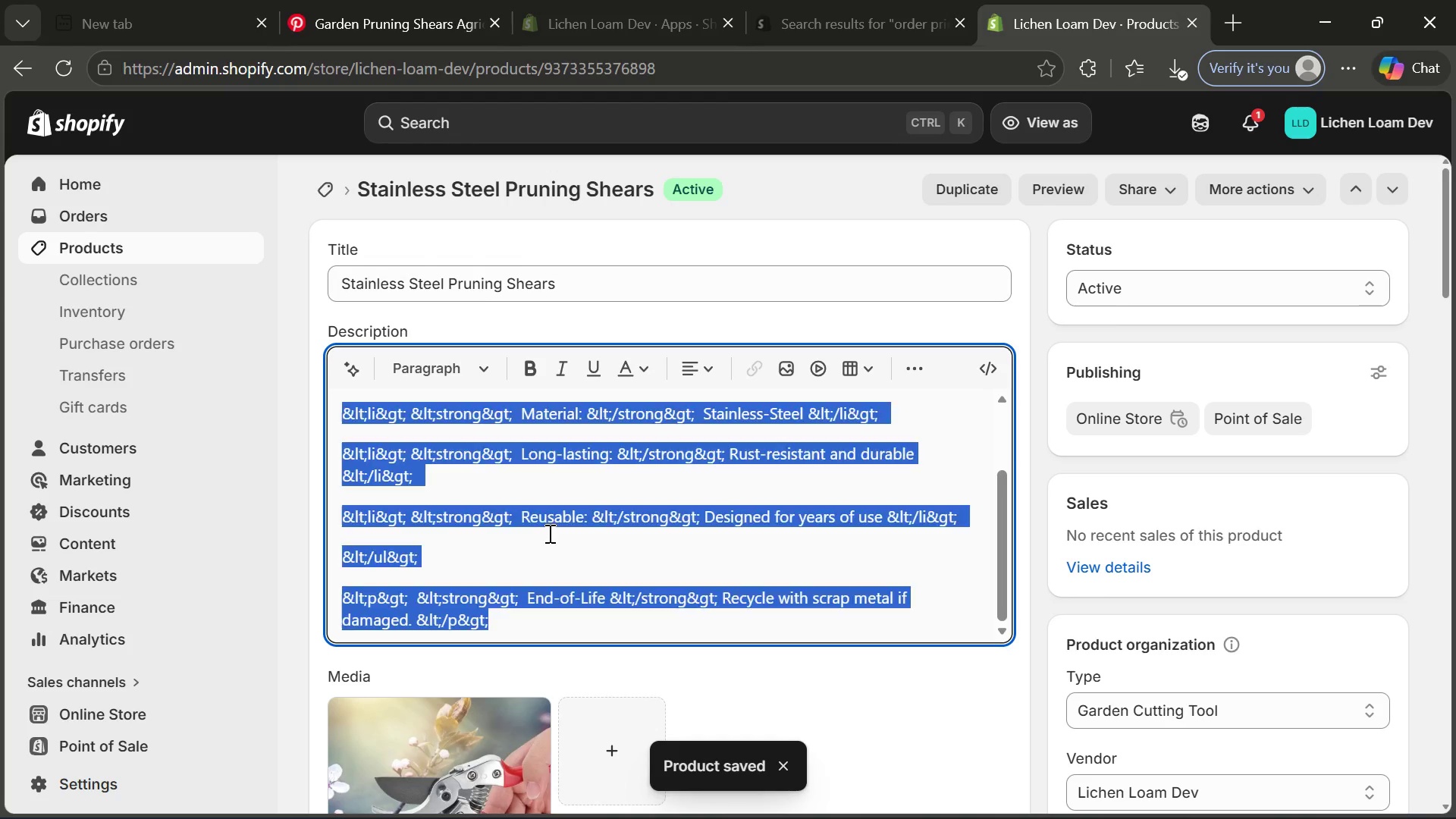 
key(Control+A)
 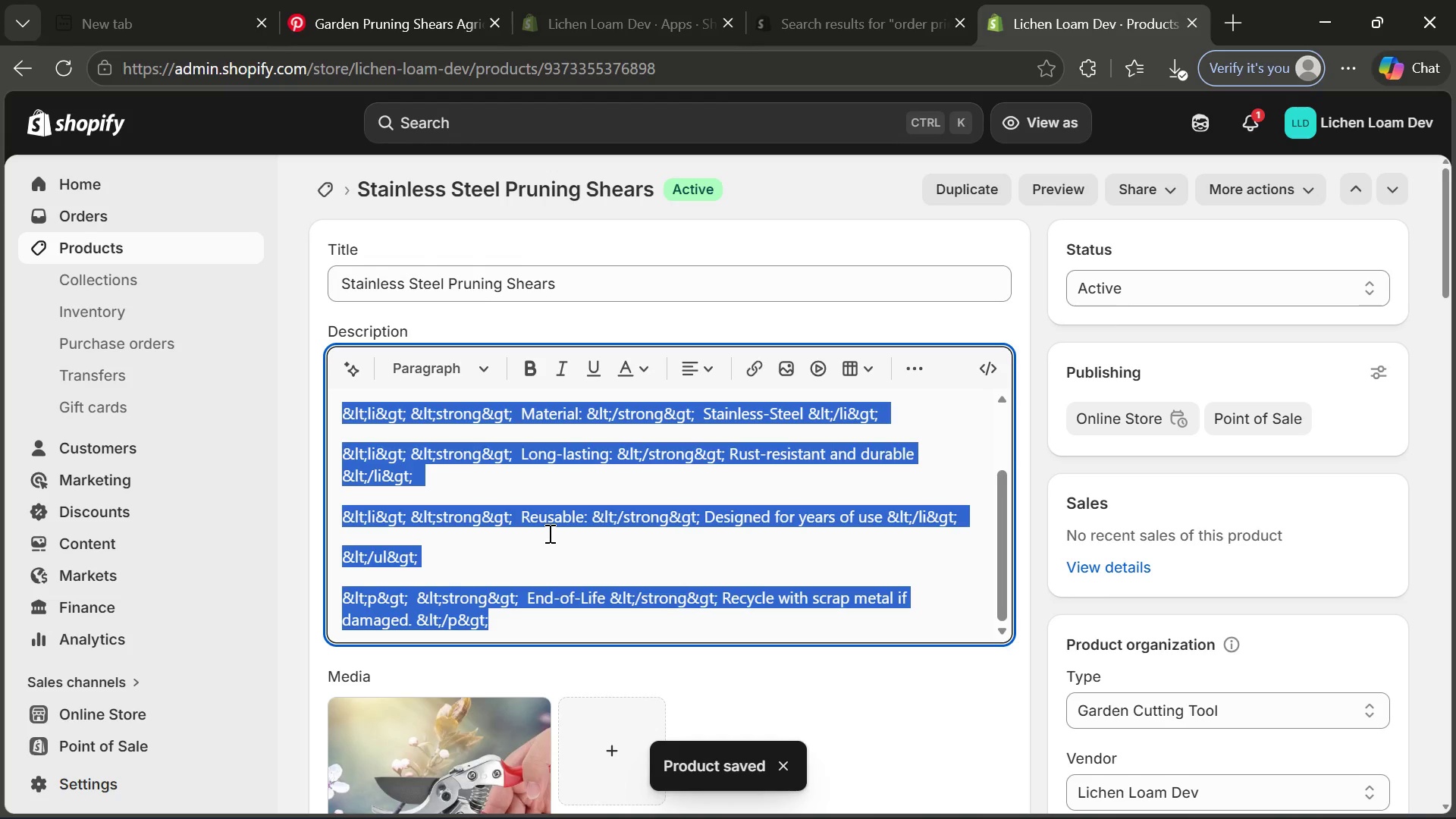 
key(Control+C)
 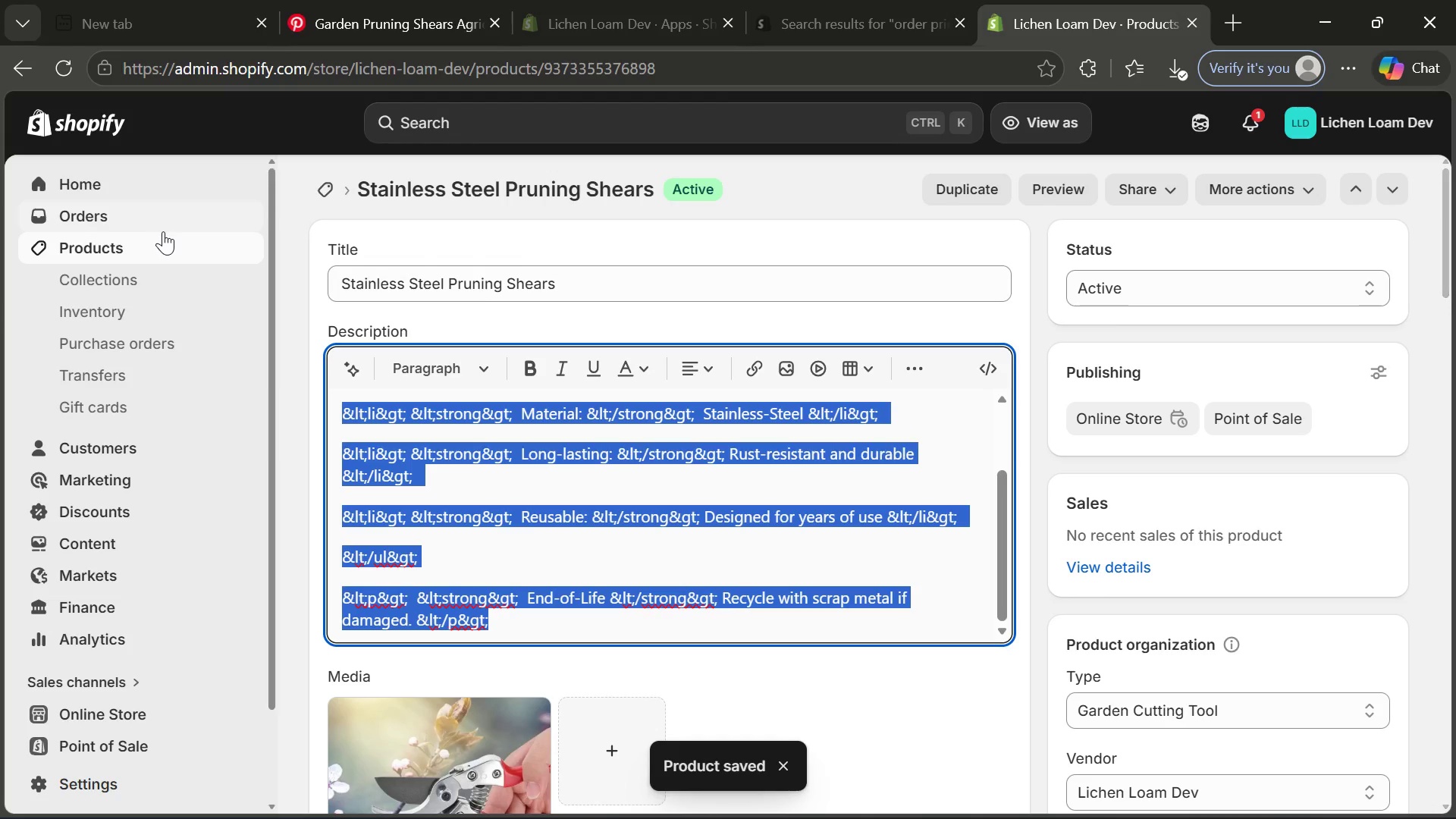 
left_click([163, 232])
 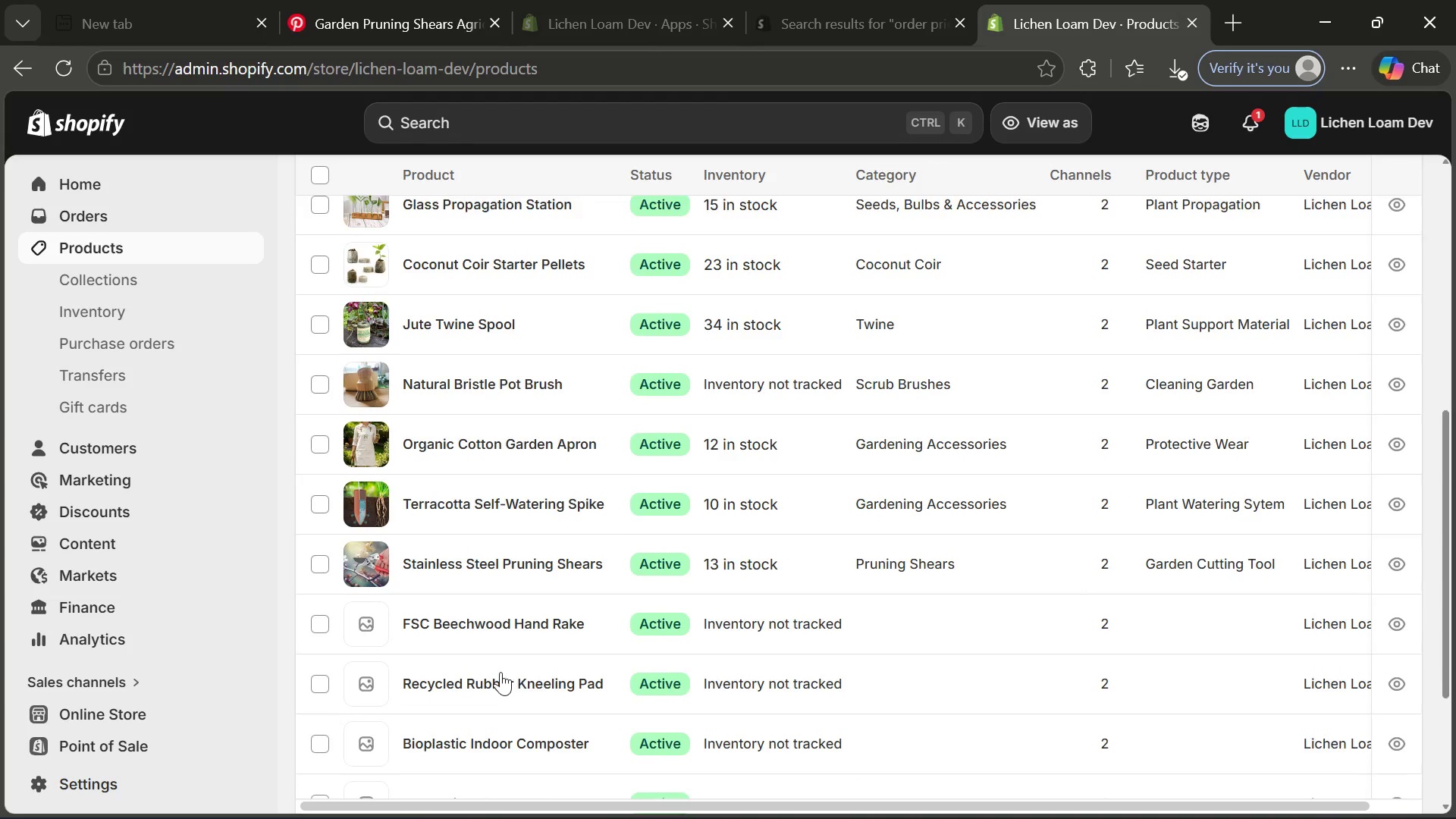 
wait(9.02)
 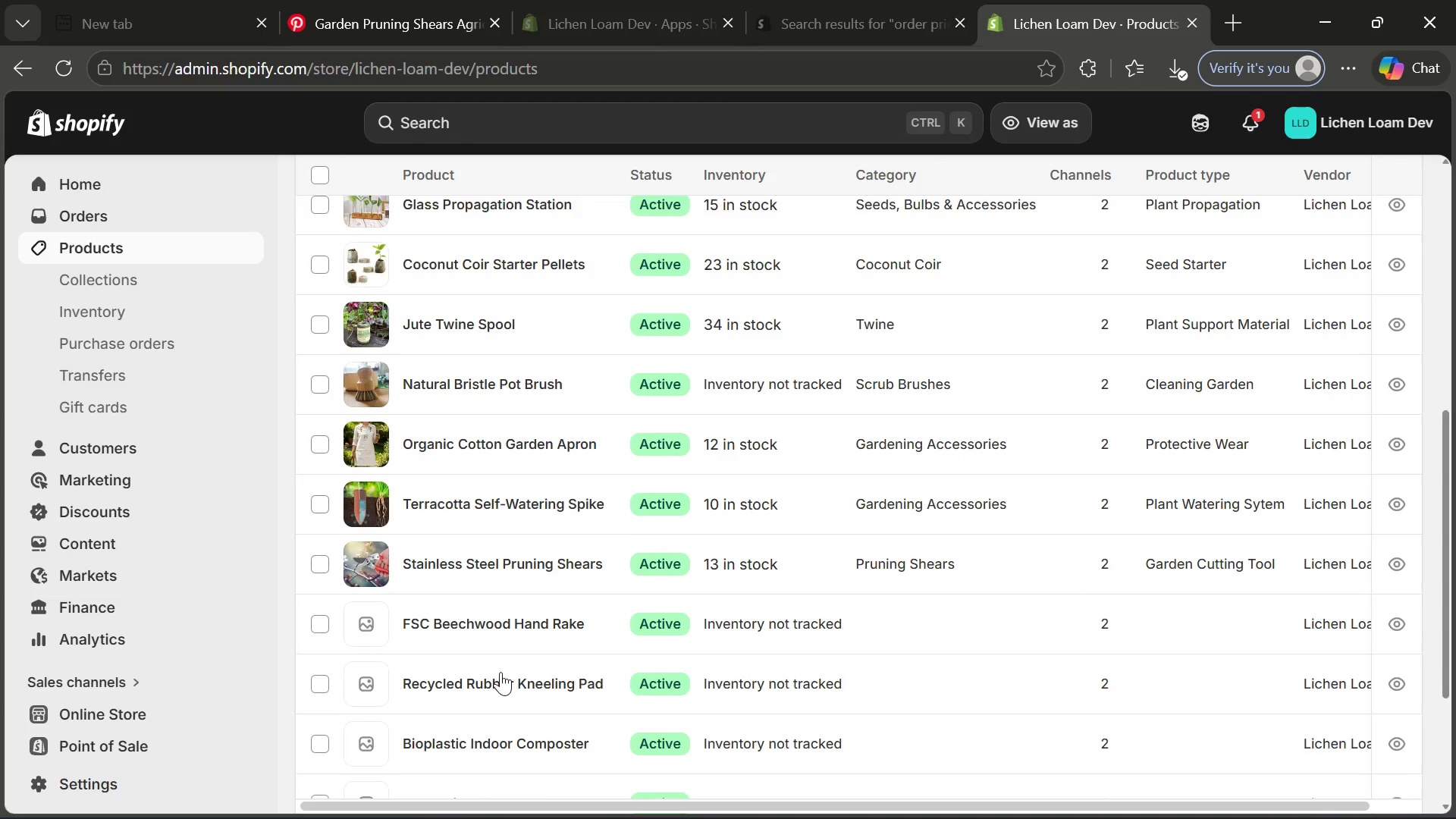 
left_click([511, 397])
 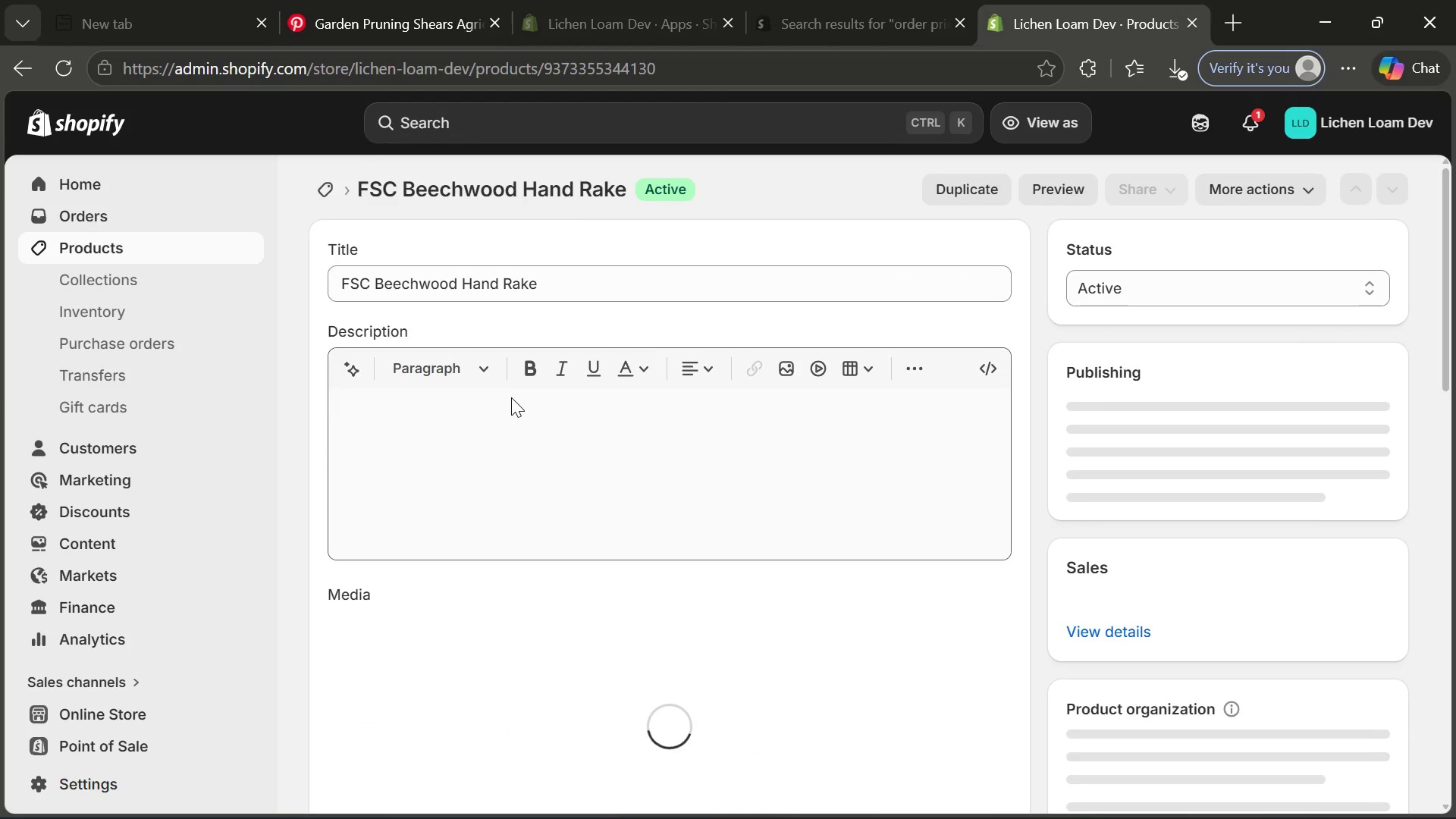 
left_click([472, 450])
 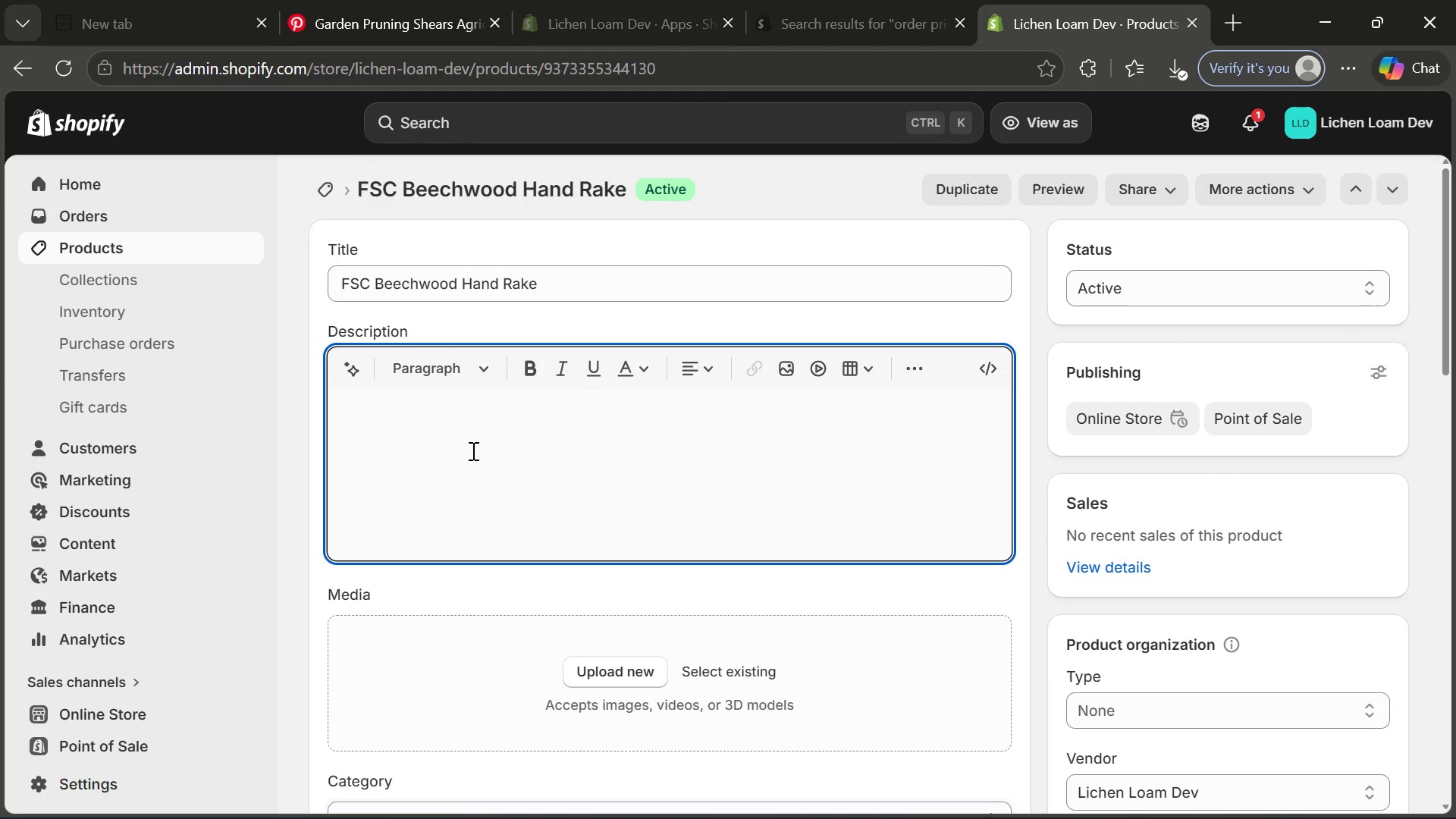 
key(Control+V)
 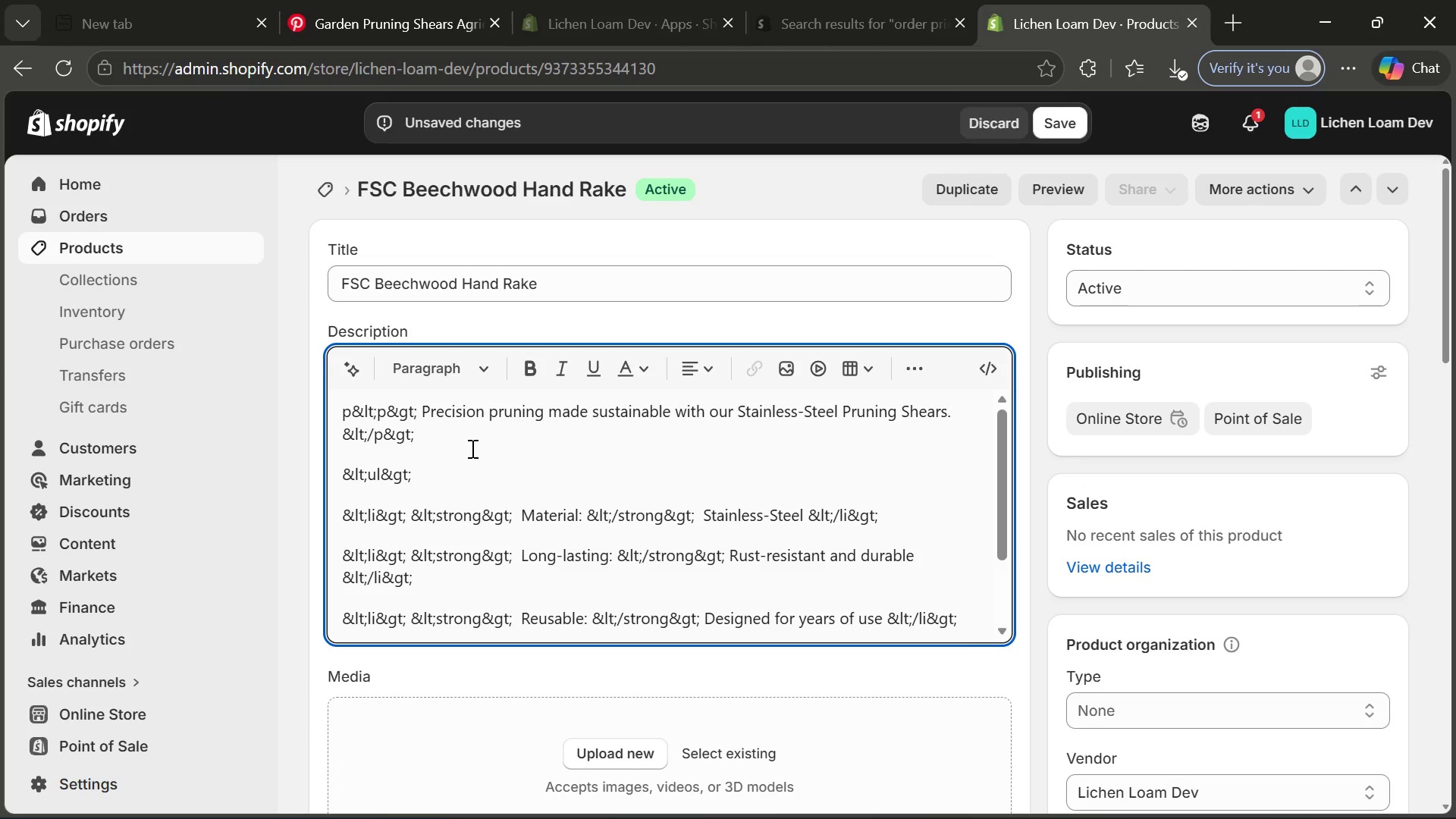 
wait(21.19)
 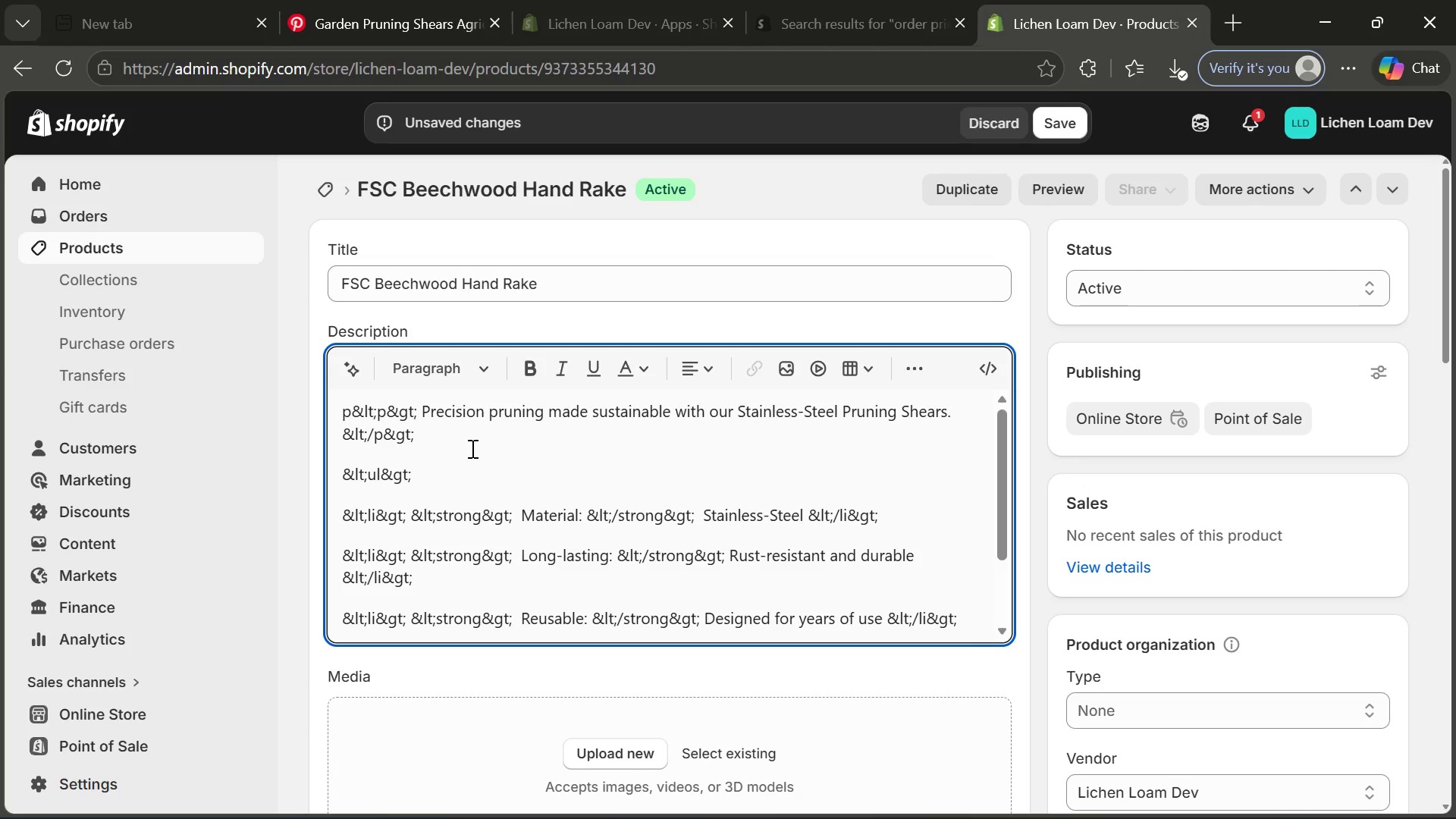 
left_click_drag(start_coordinate=[422, 409], to_coordinate=[943, 402])
 